 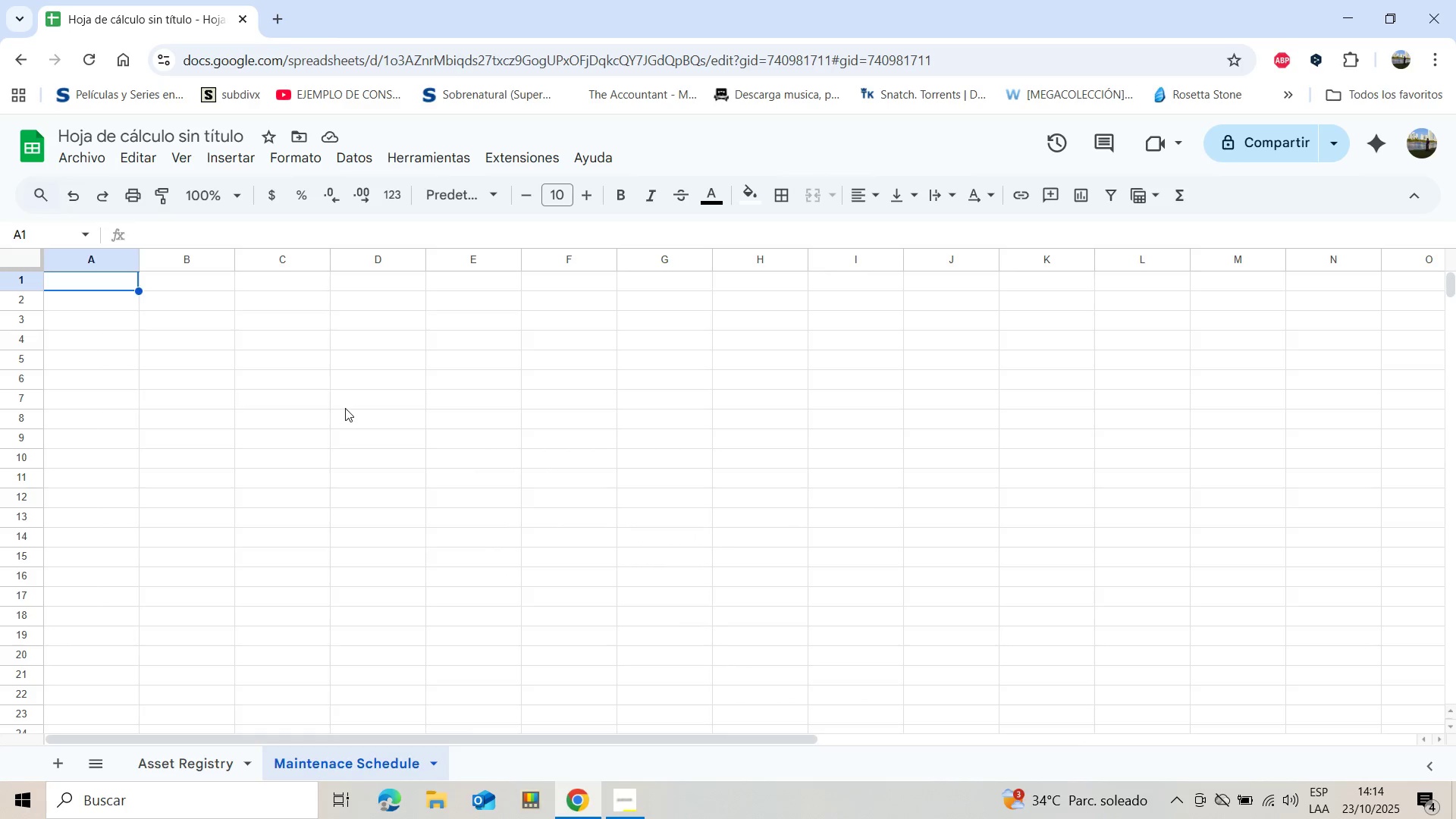 
key(Shift+B)
 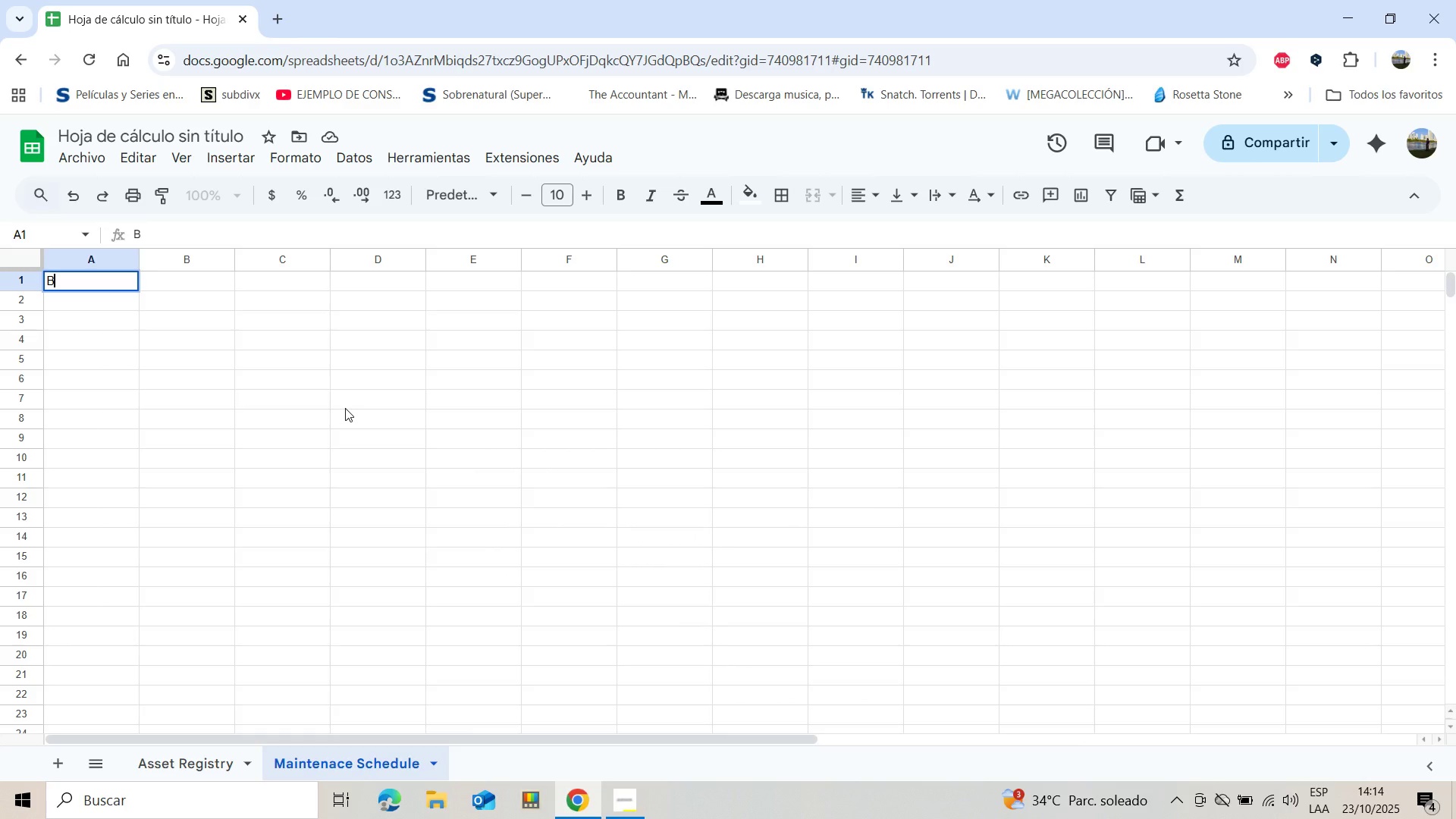 
key(Shift+Minus)
 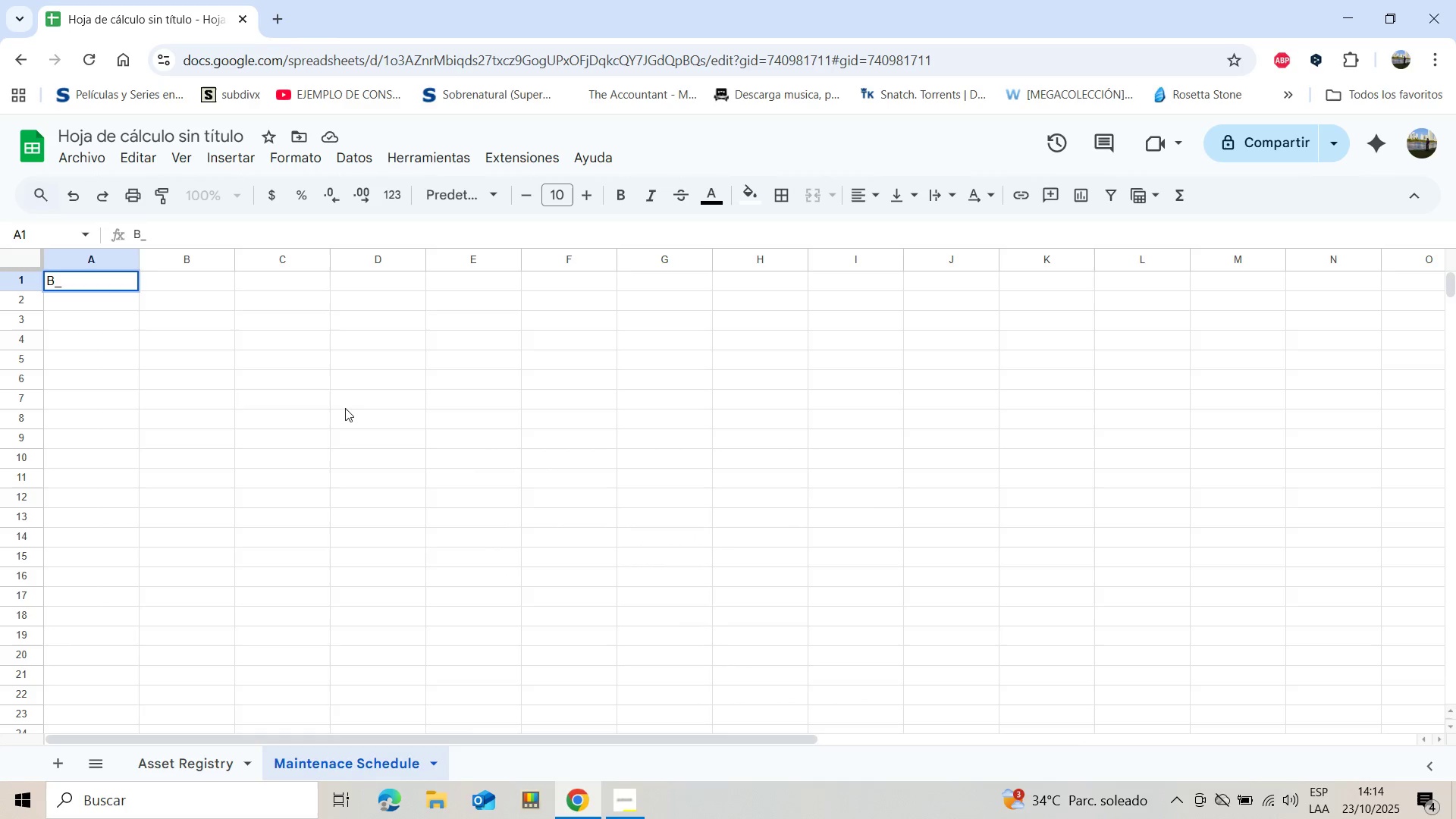 
key(Backspace)
 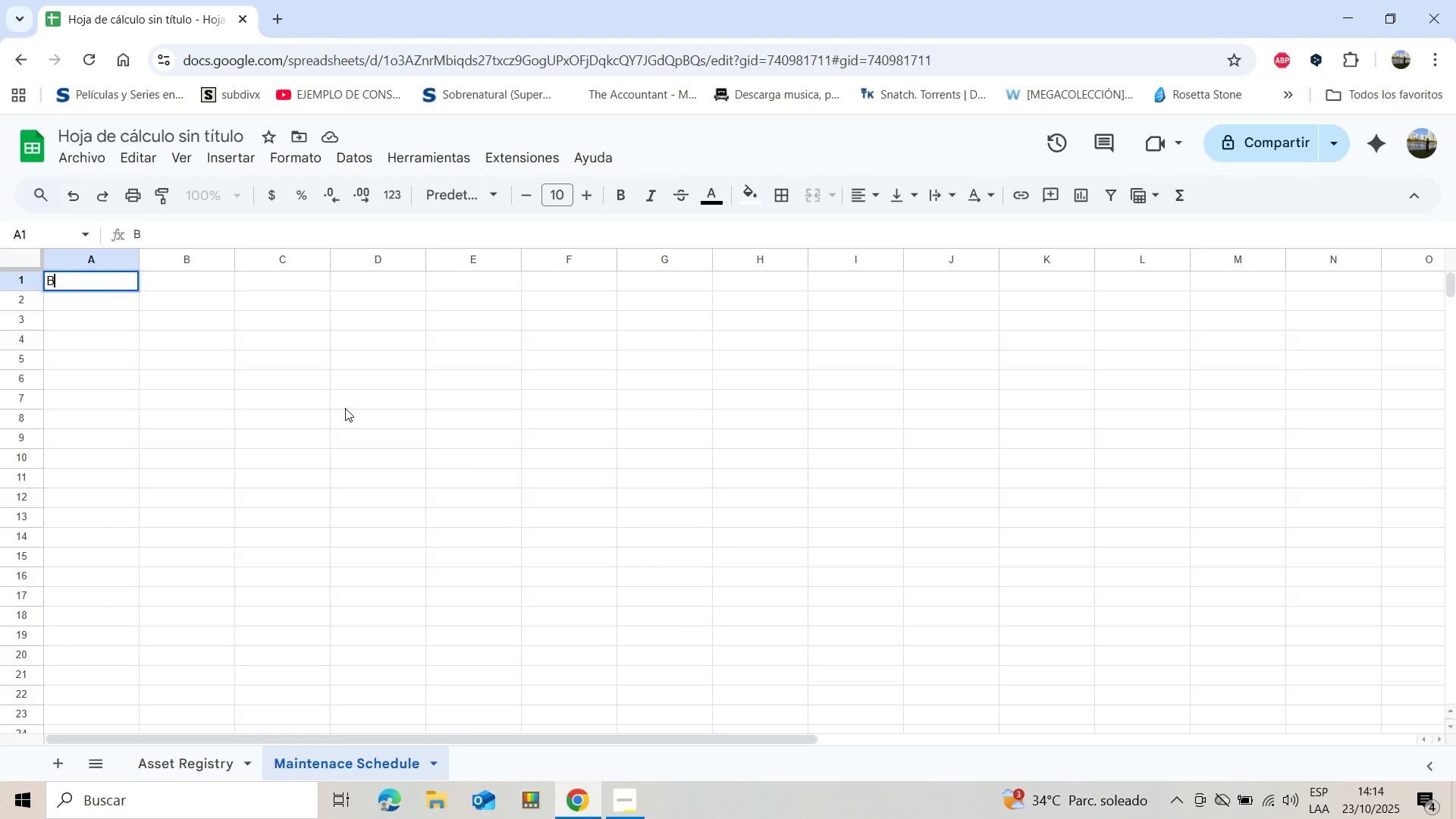 
key(Minus)
 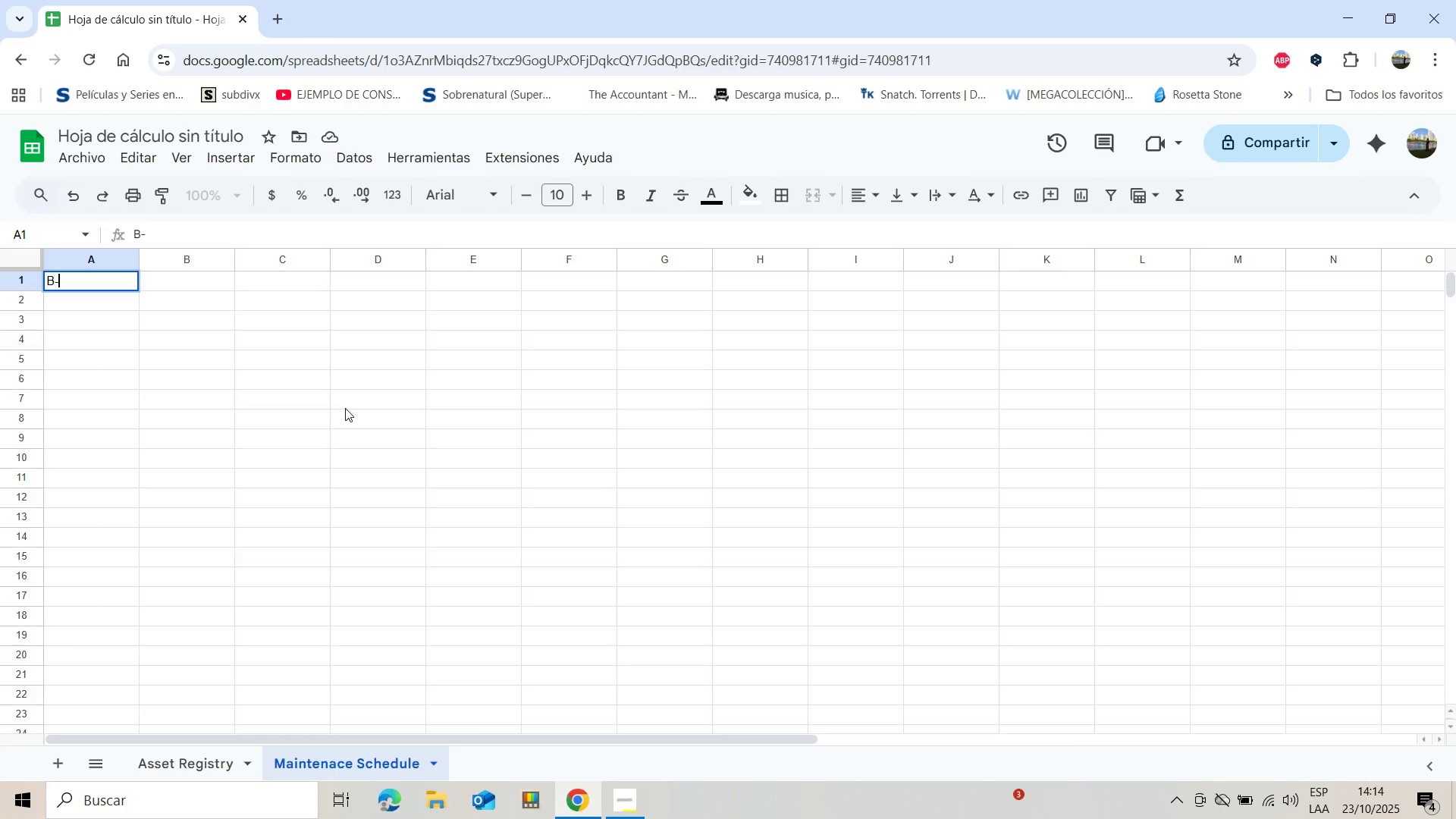 
type(101)
key(Backspace)
type(01)
 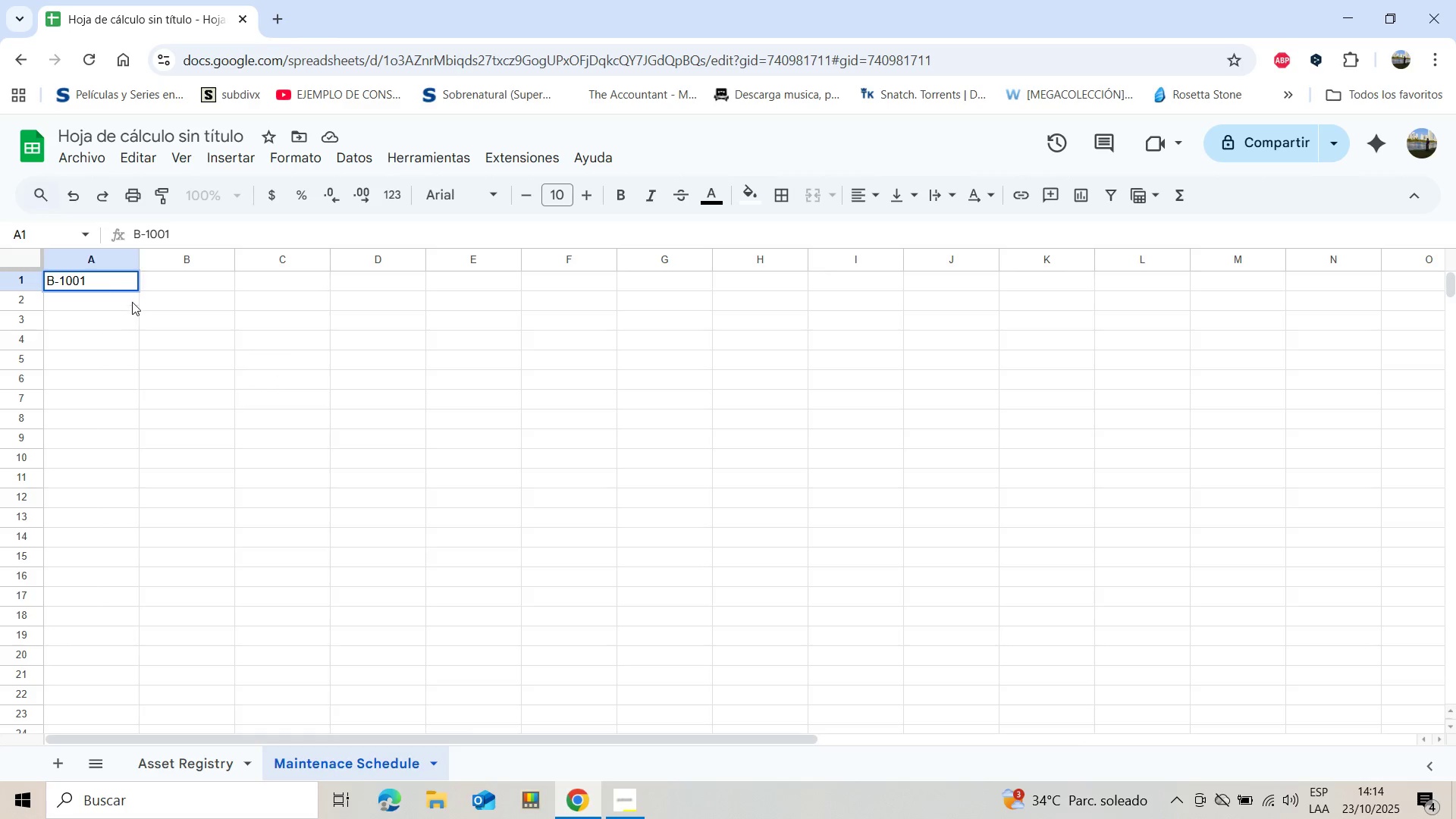 
left_click_drag(start_coordinate=[99, 283], to_coordinate=[45, 280])
 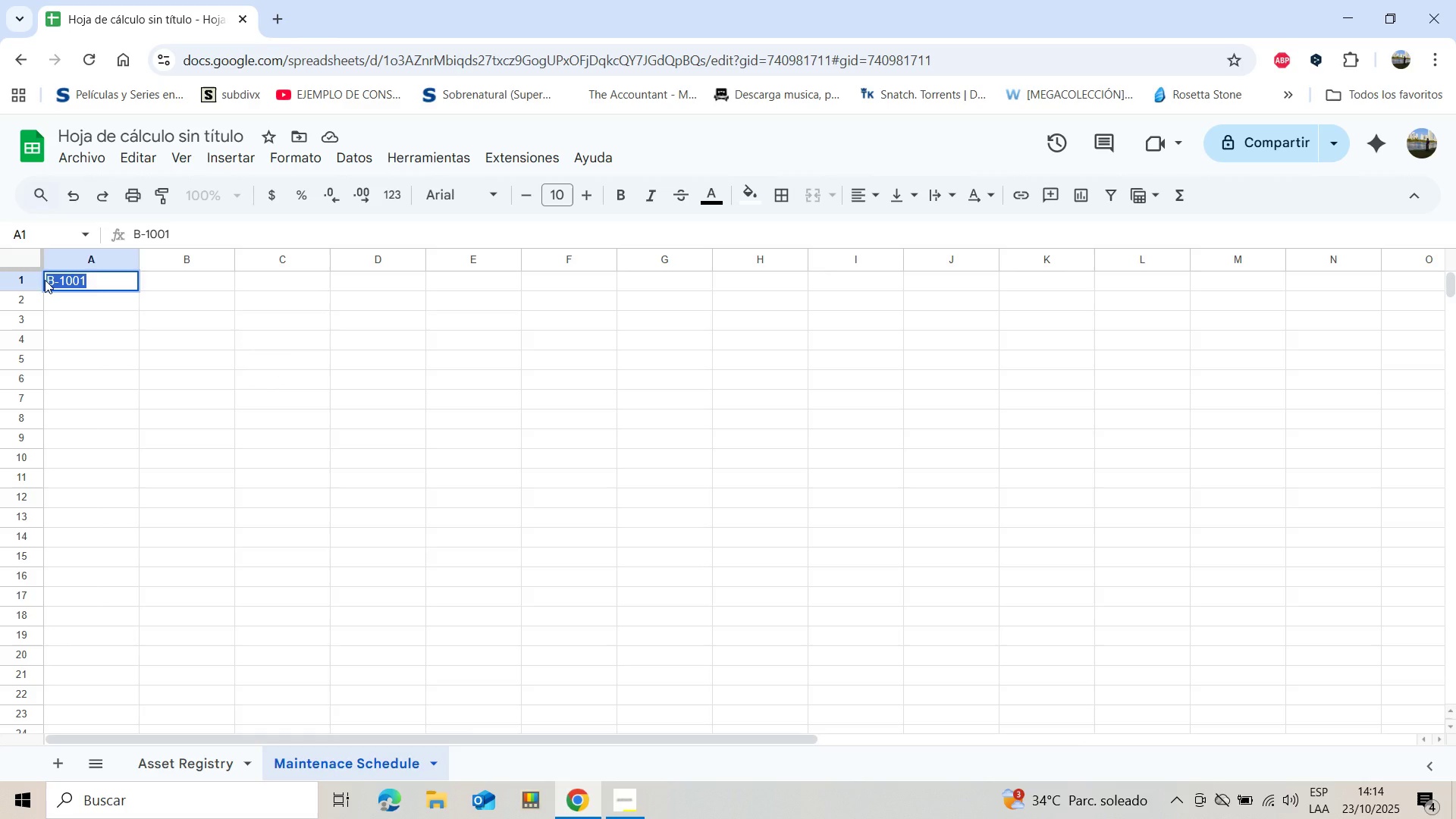 
key(Control+X)
 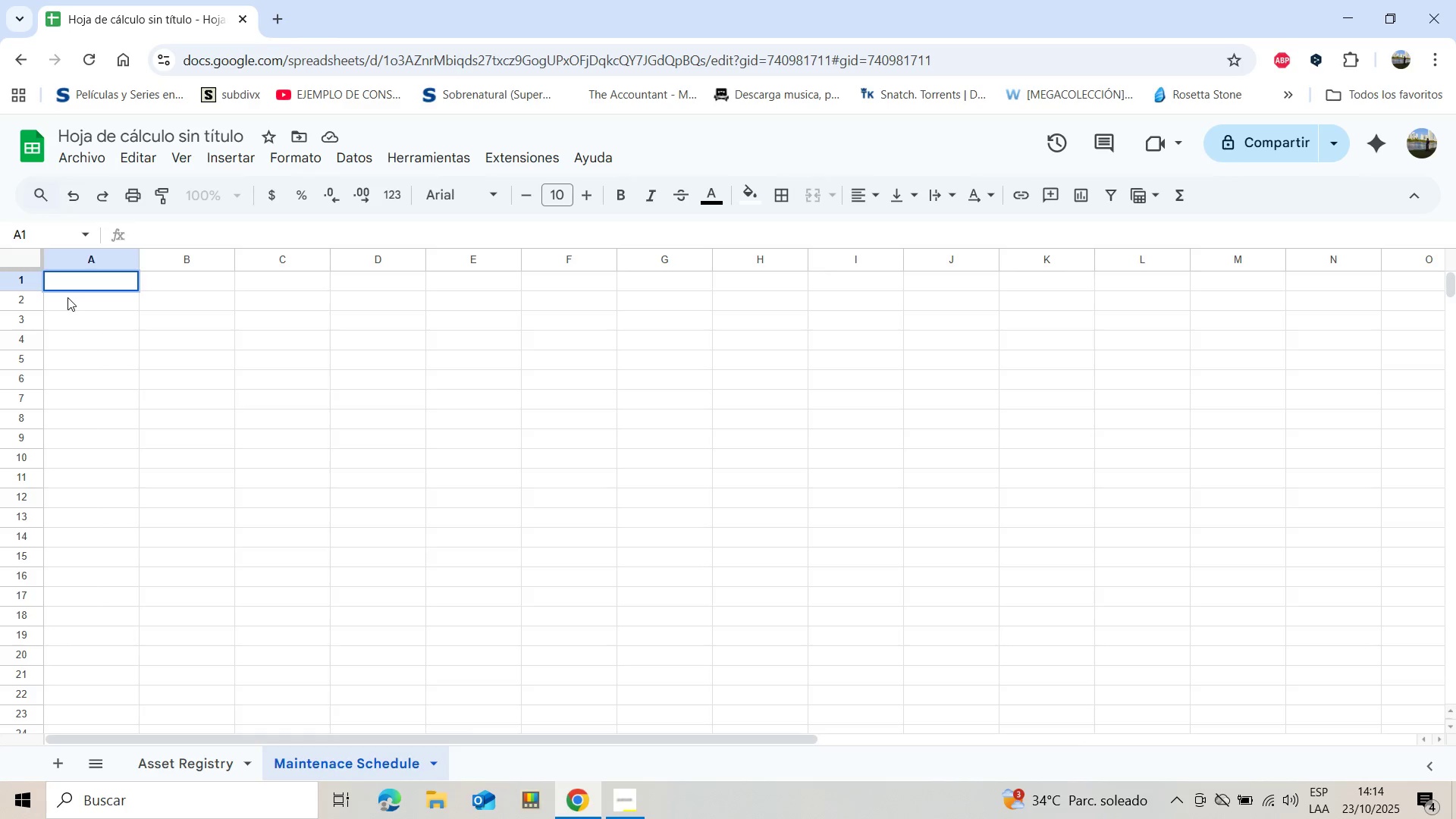 
left_click([67, 297])
 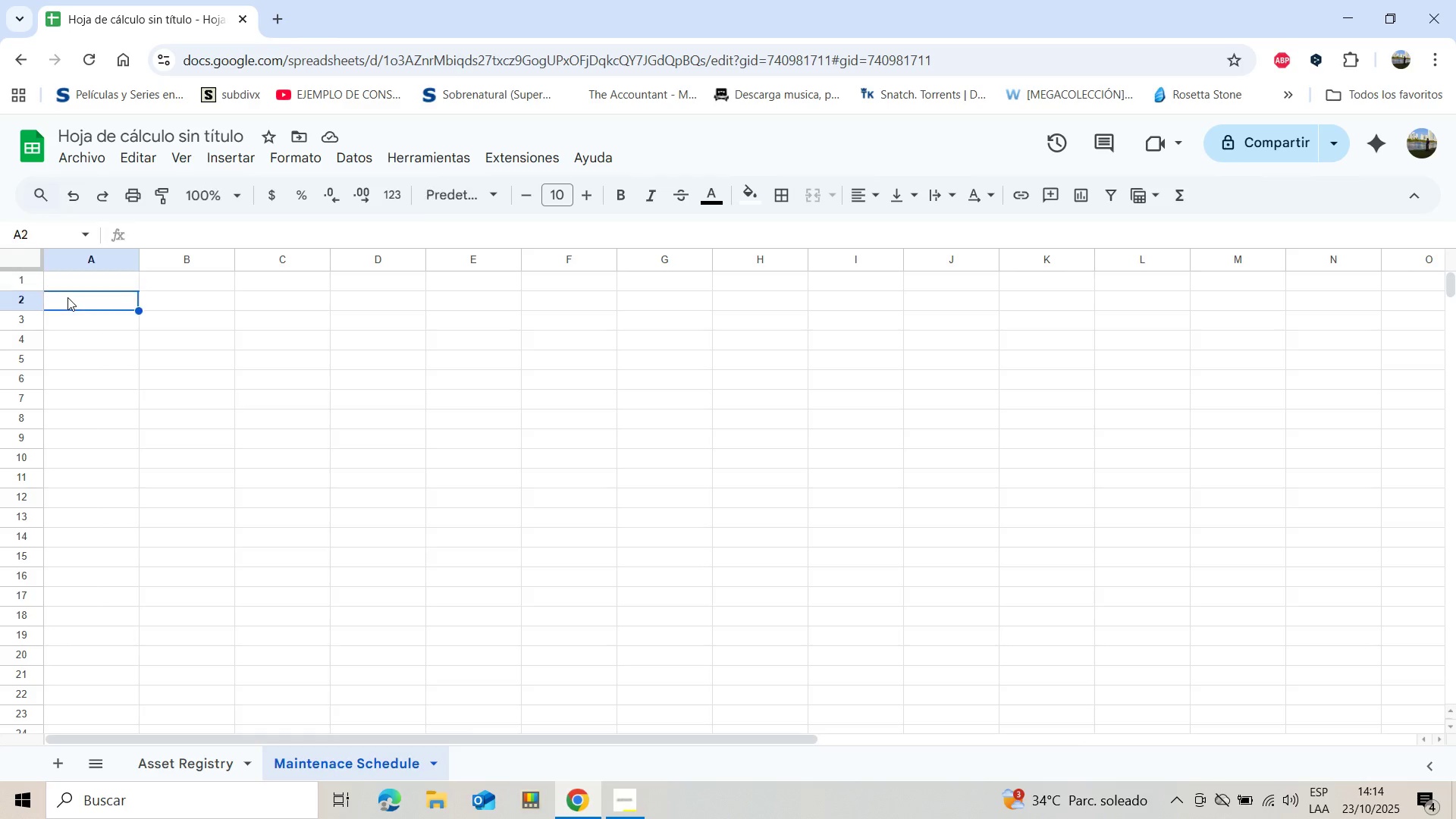 
key(Control+V)
 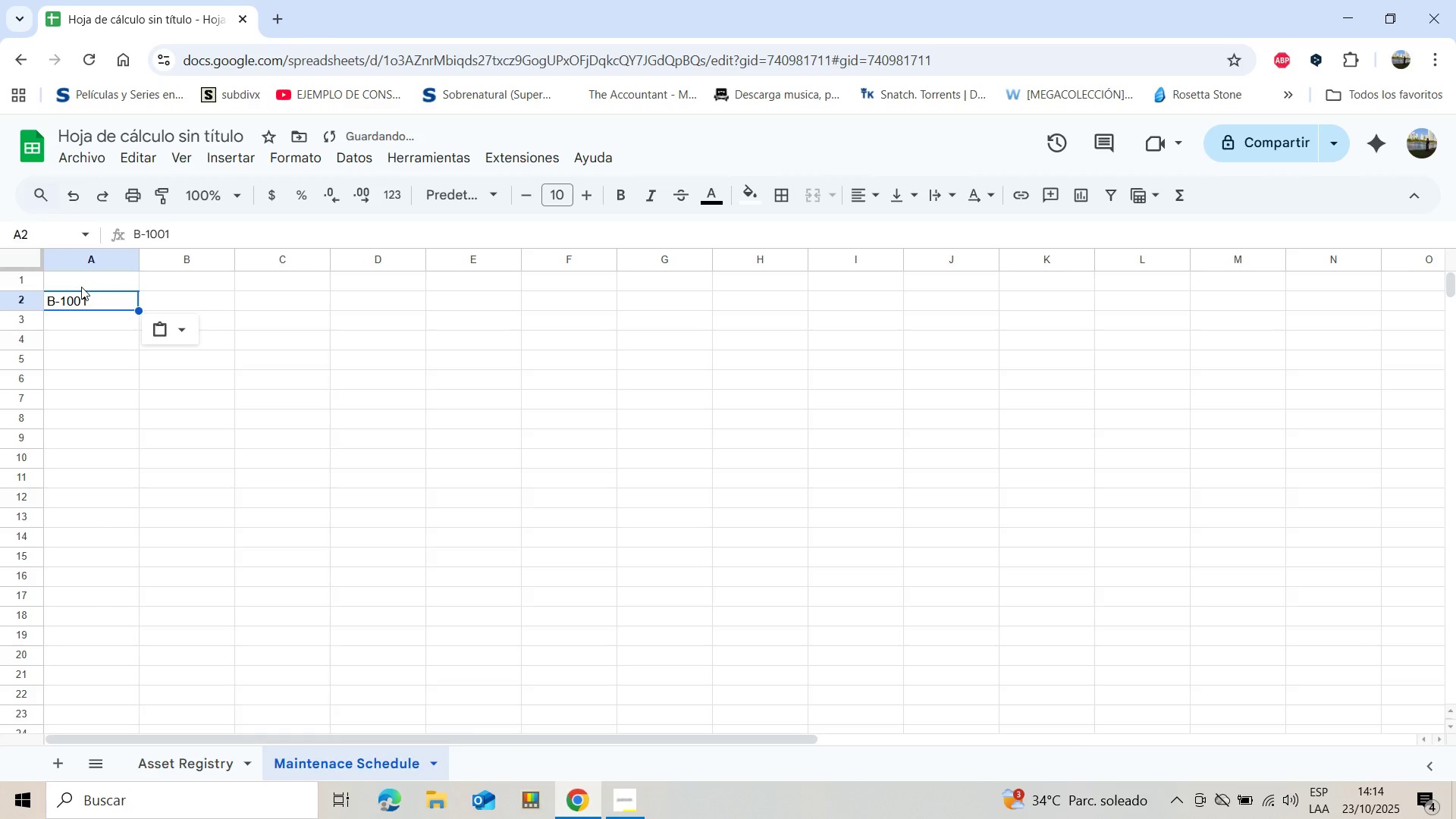 
left_click([81, 287])
 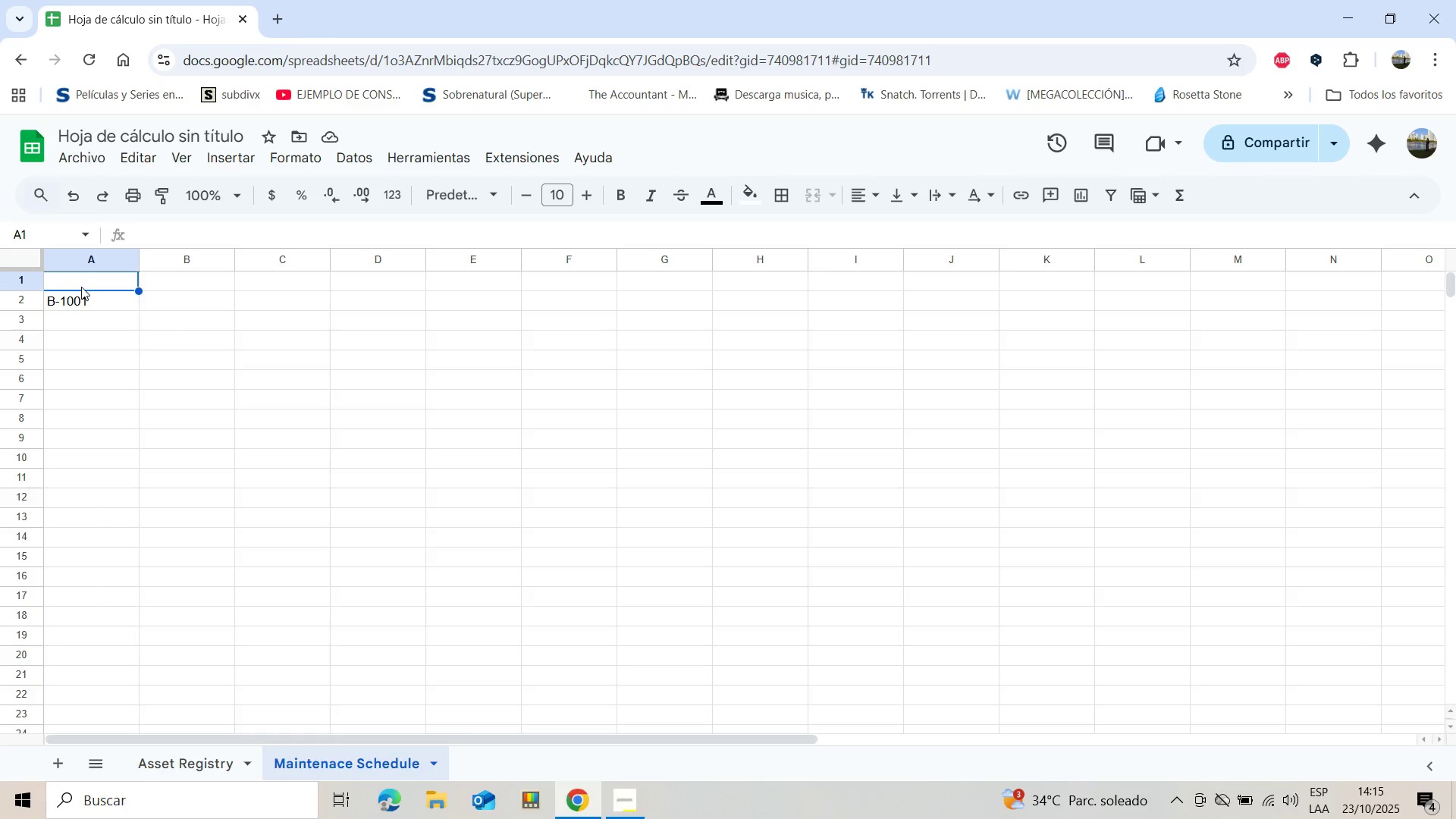 
wait(5.9)
 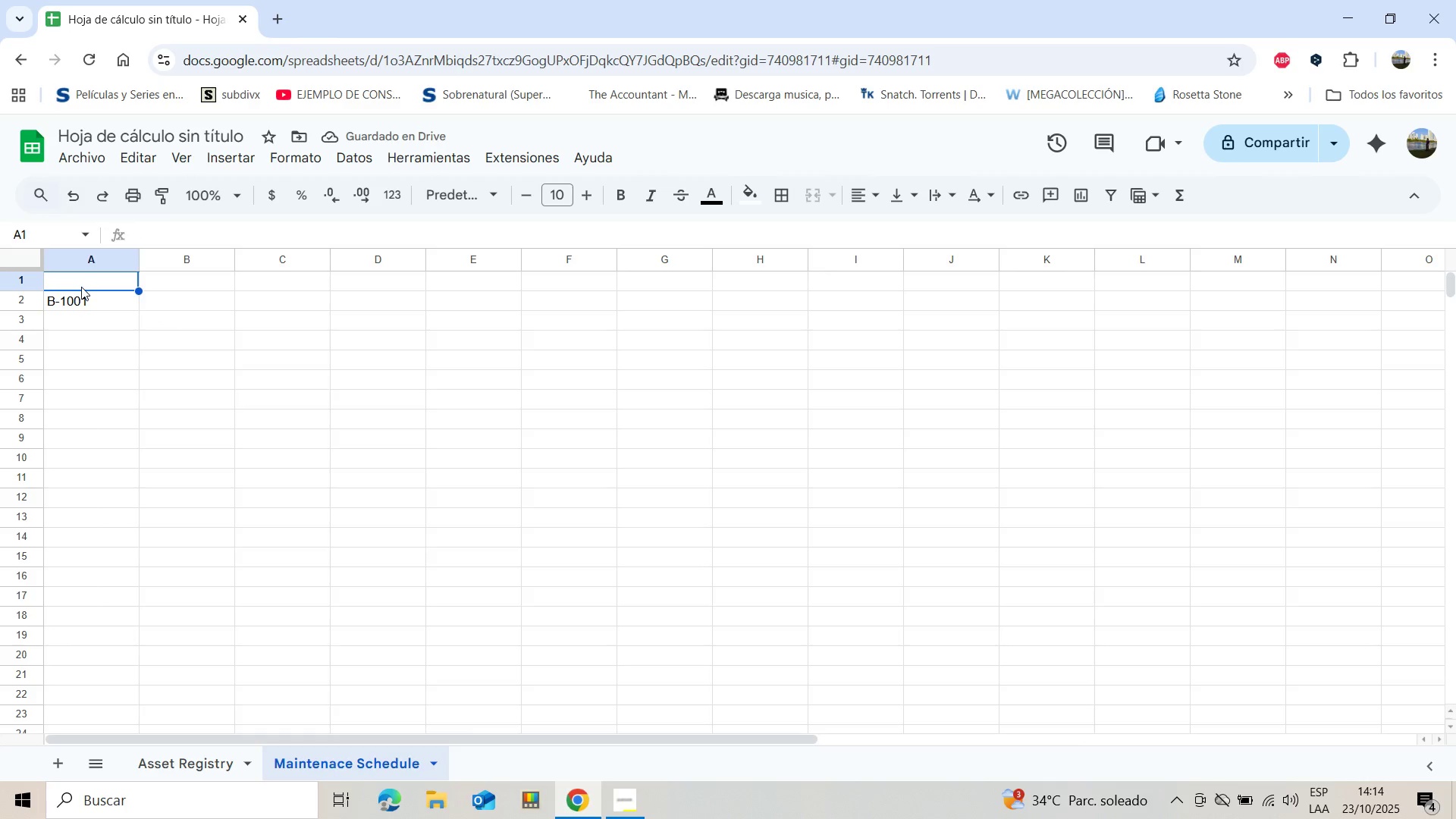 
type(Flee)
 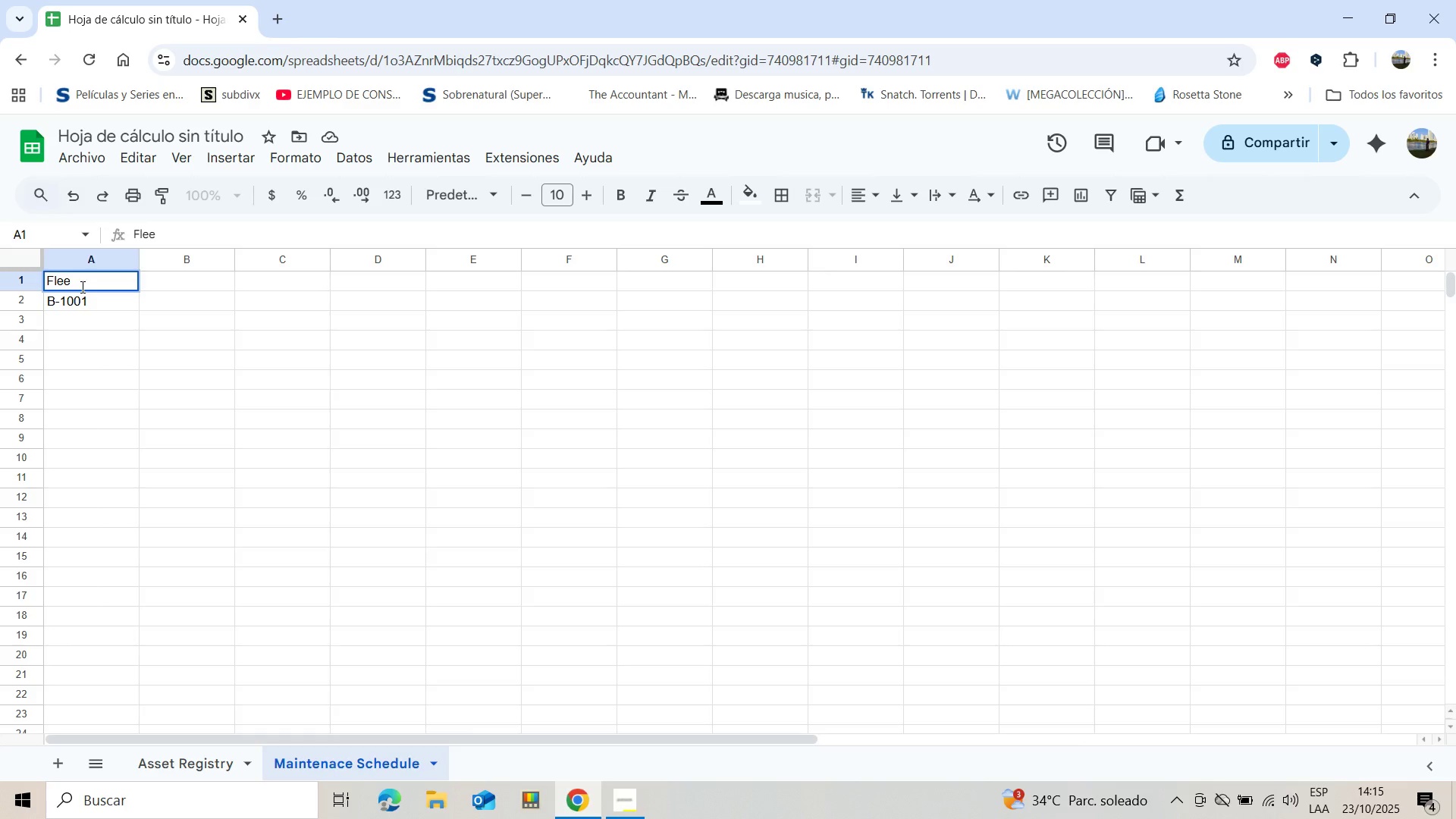 
key(T)
 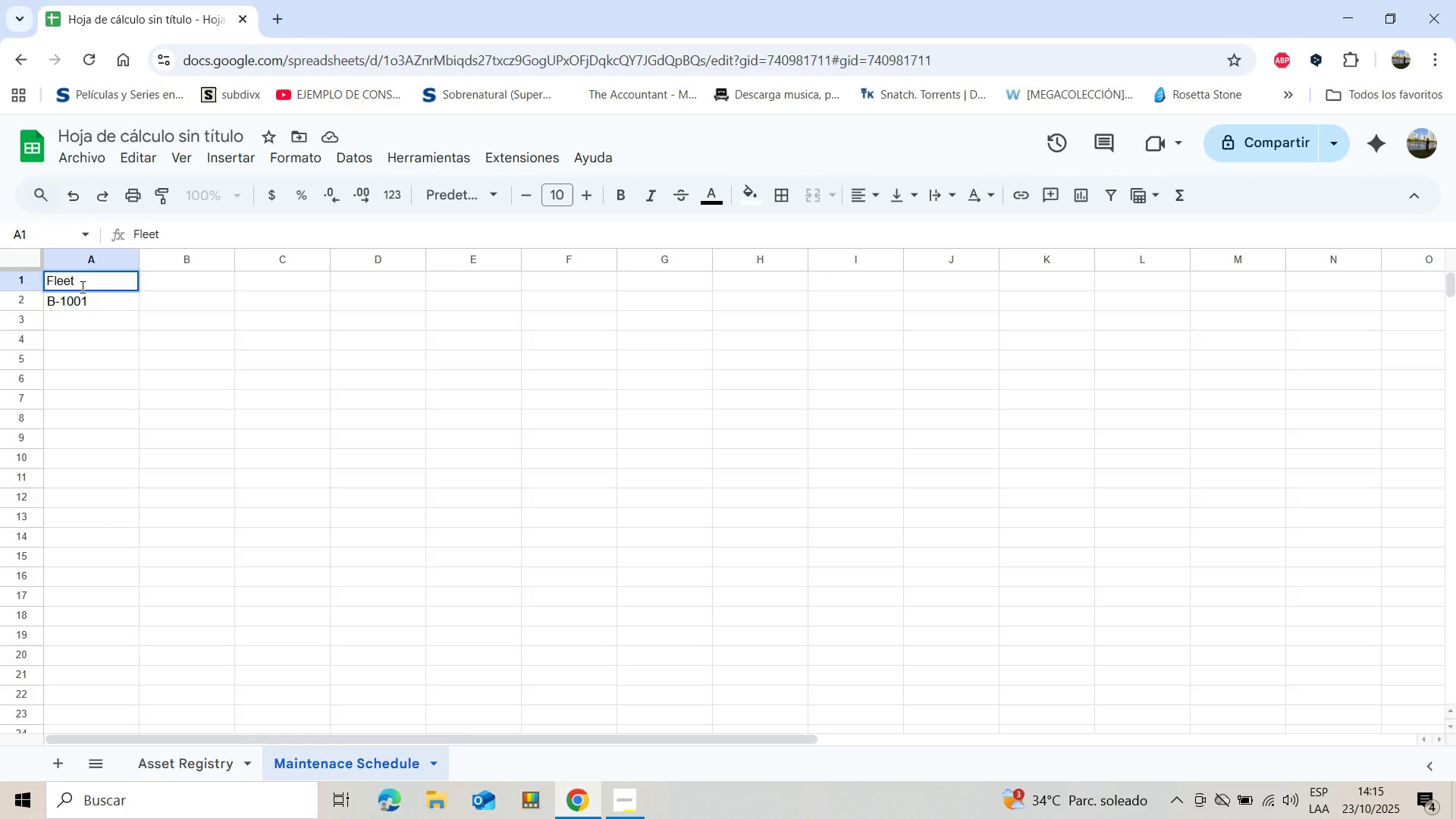 
key(Space)
 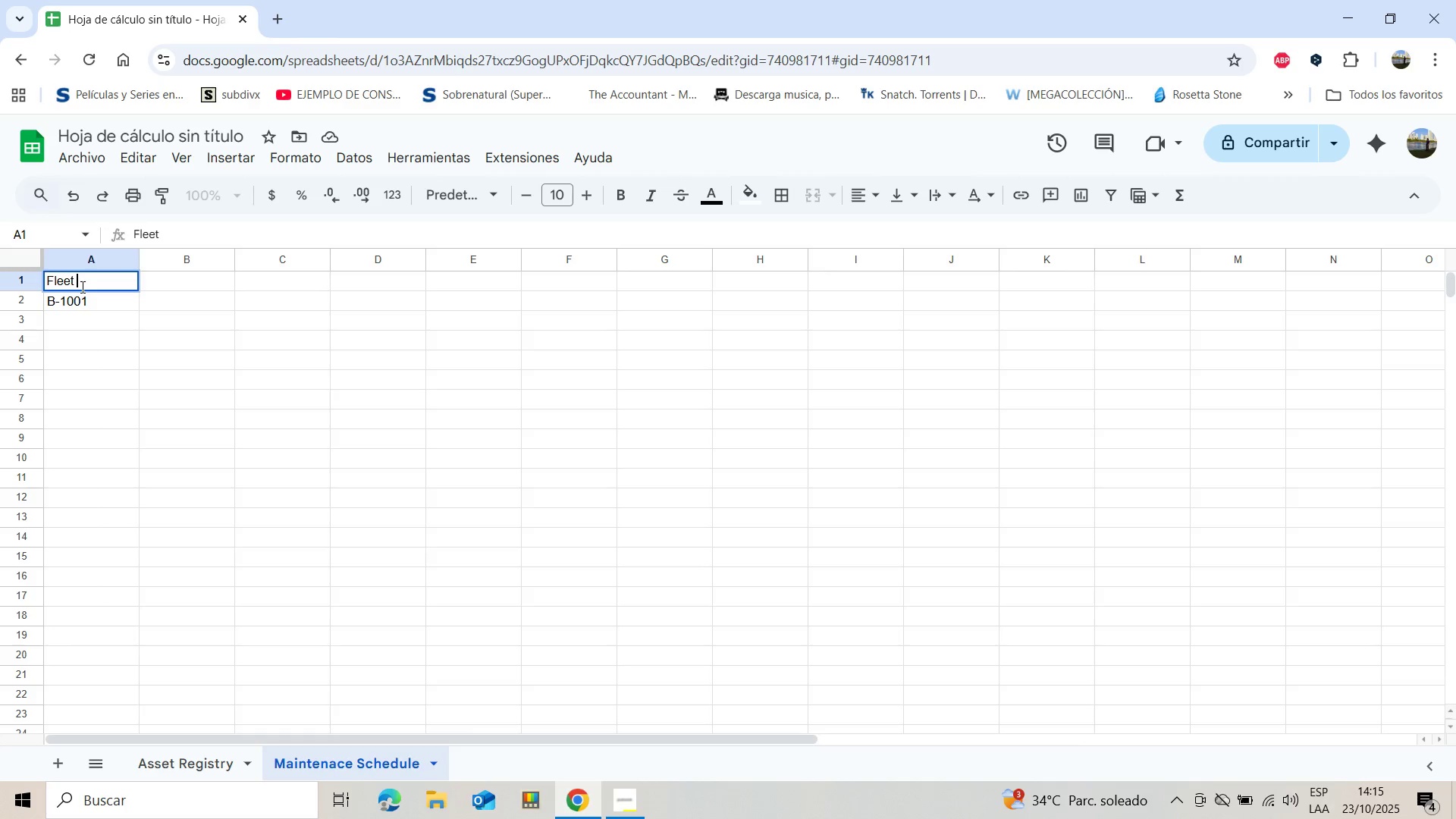 
key(Shift+I)
 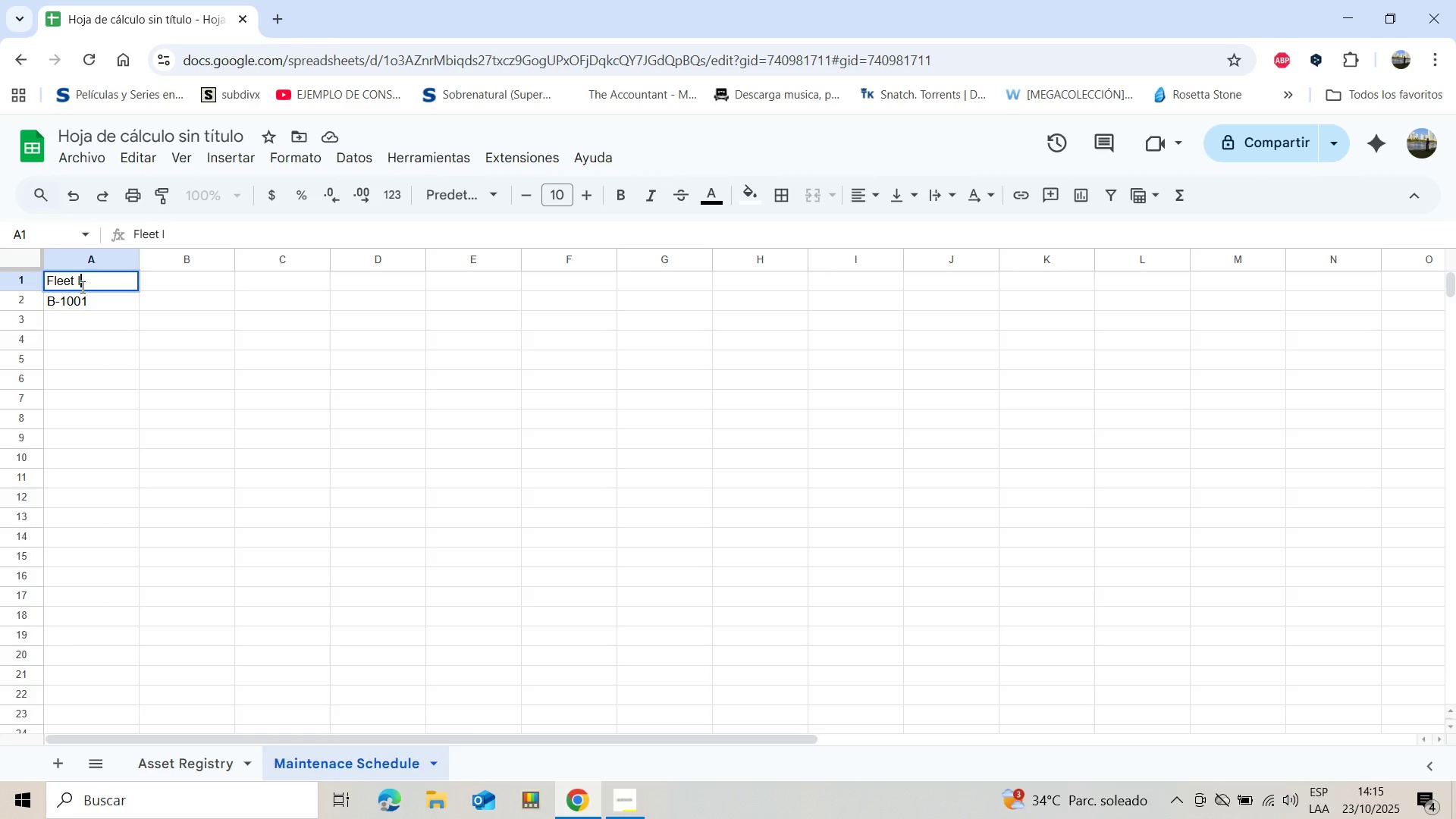 
key(Shift+ShiftLeft)
 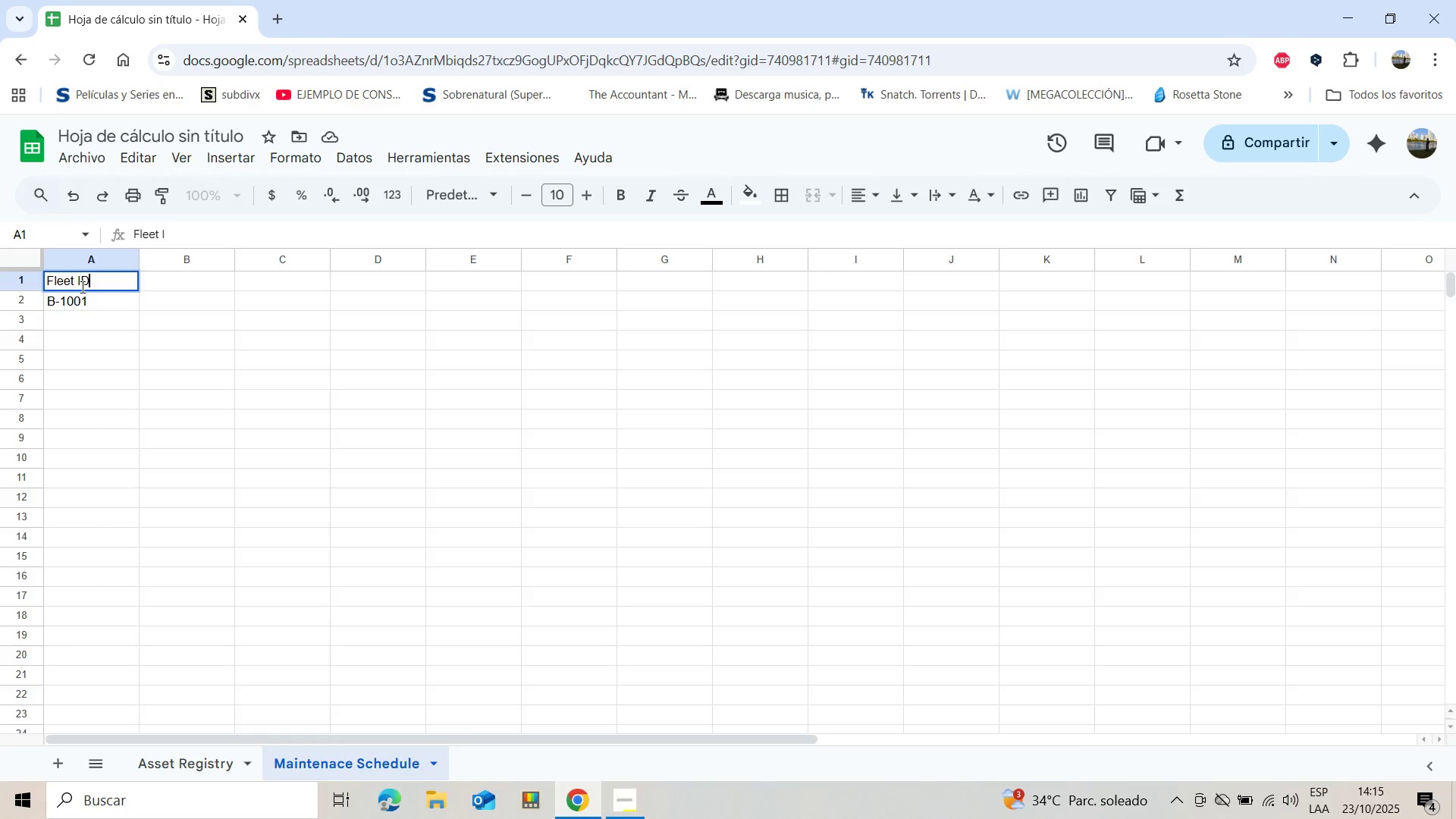 
key(Shift+D)
 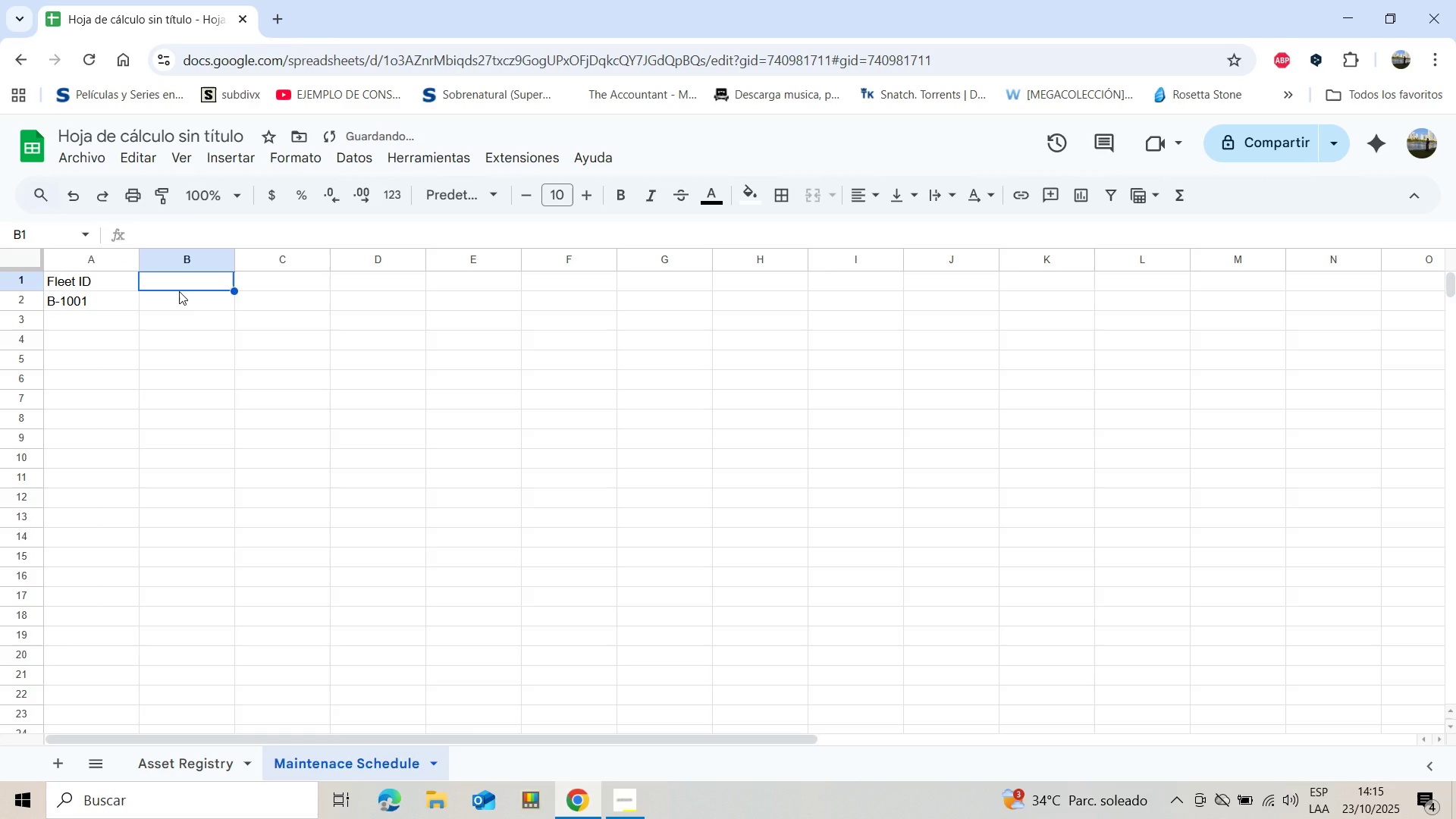 
type(Type)
 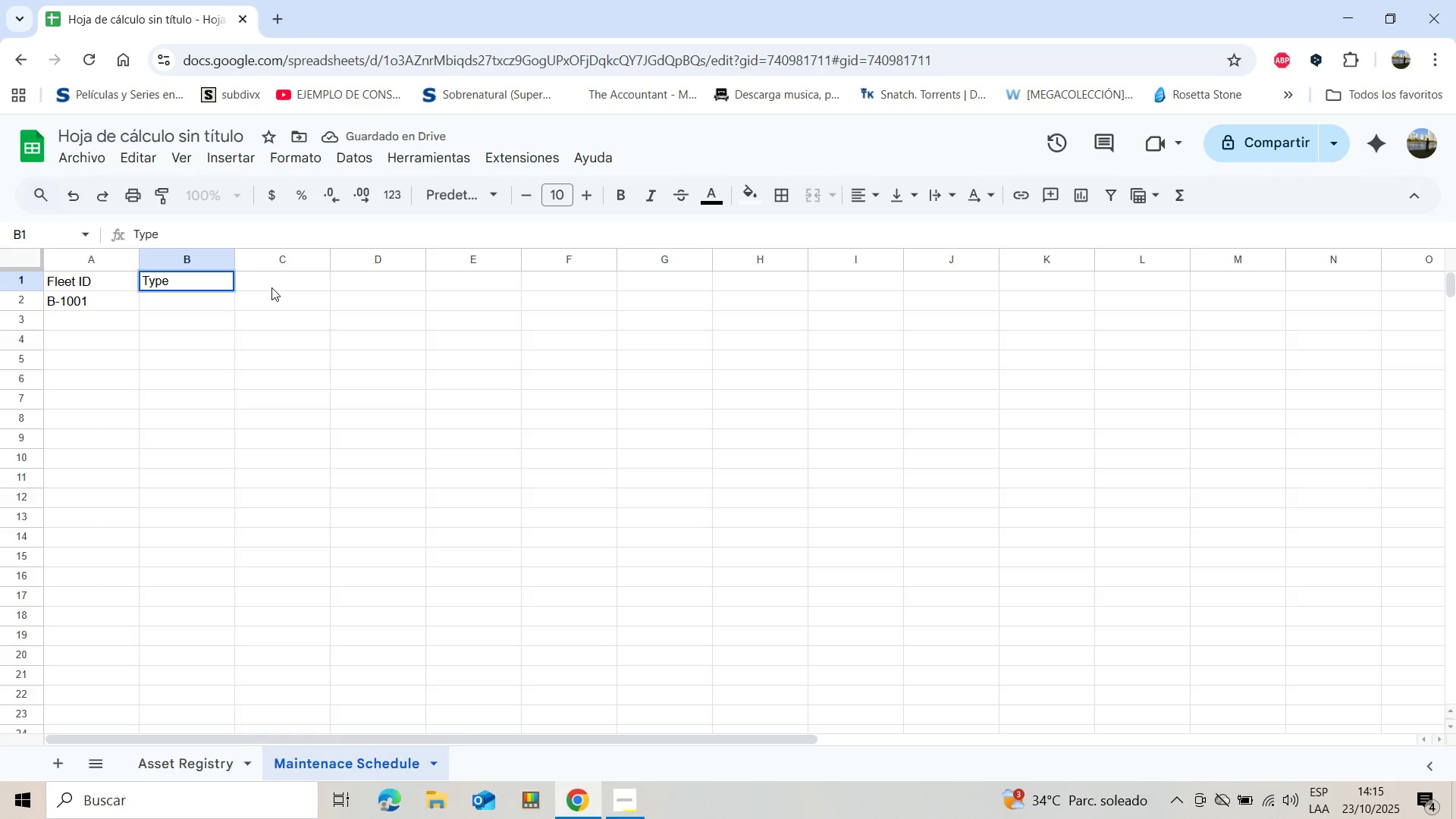 
left_click([275, 287])
 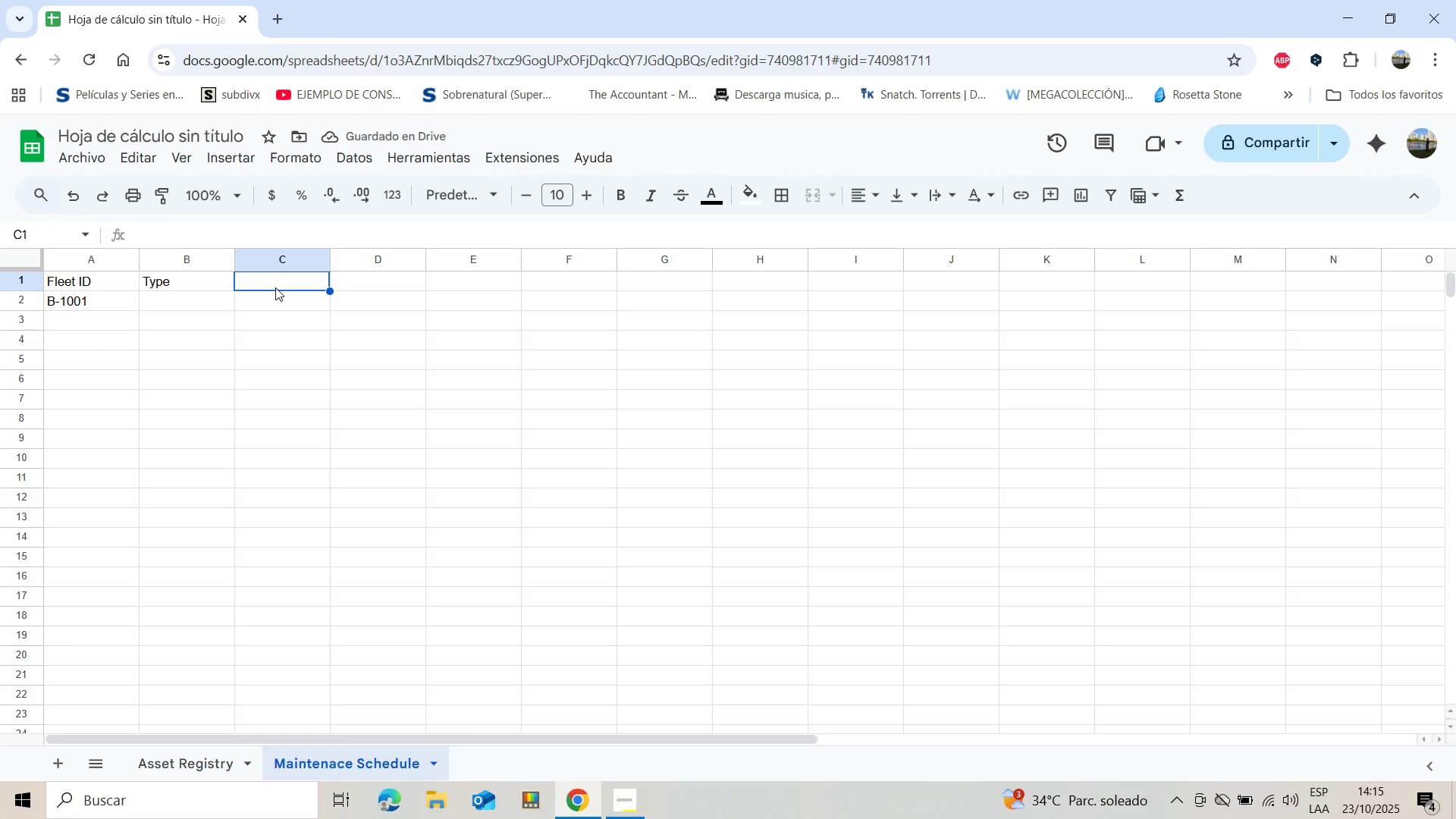 
type(Main)
 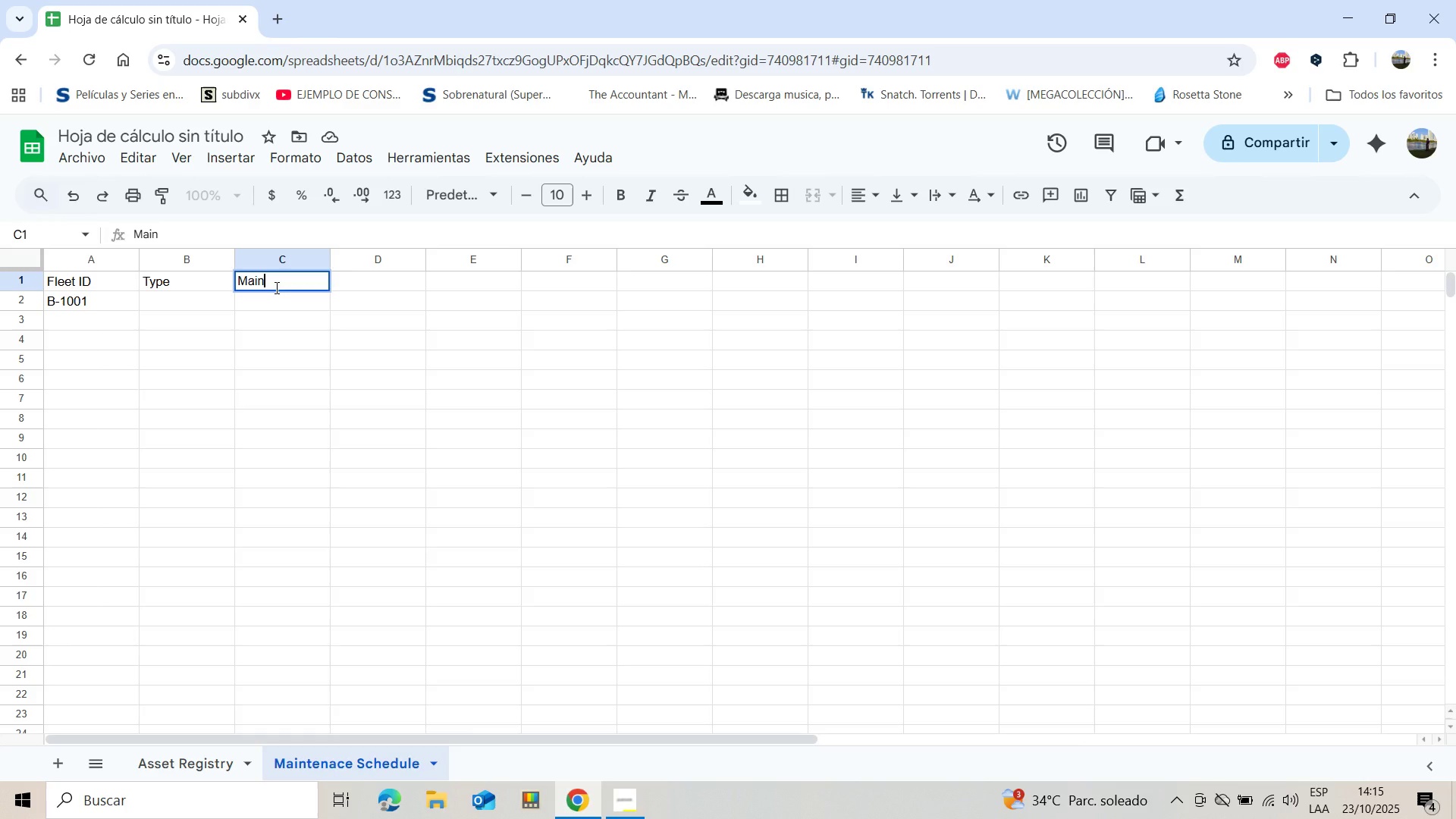 
wait(5.73)
 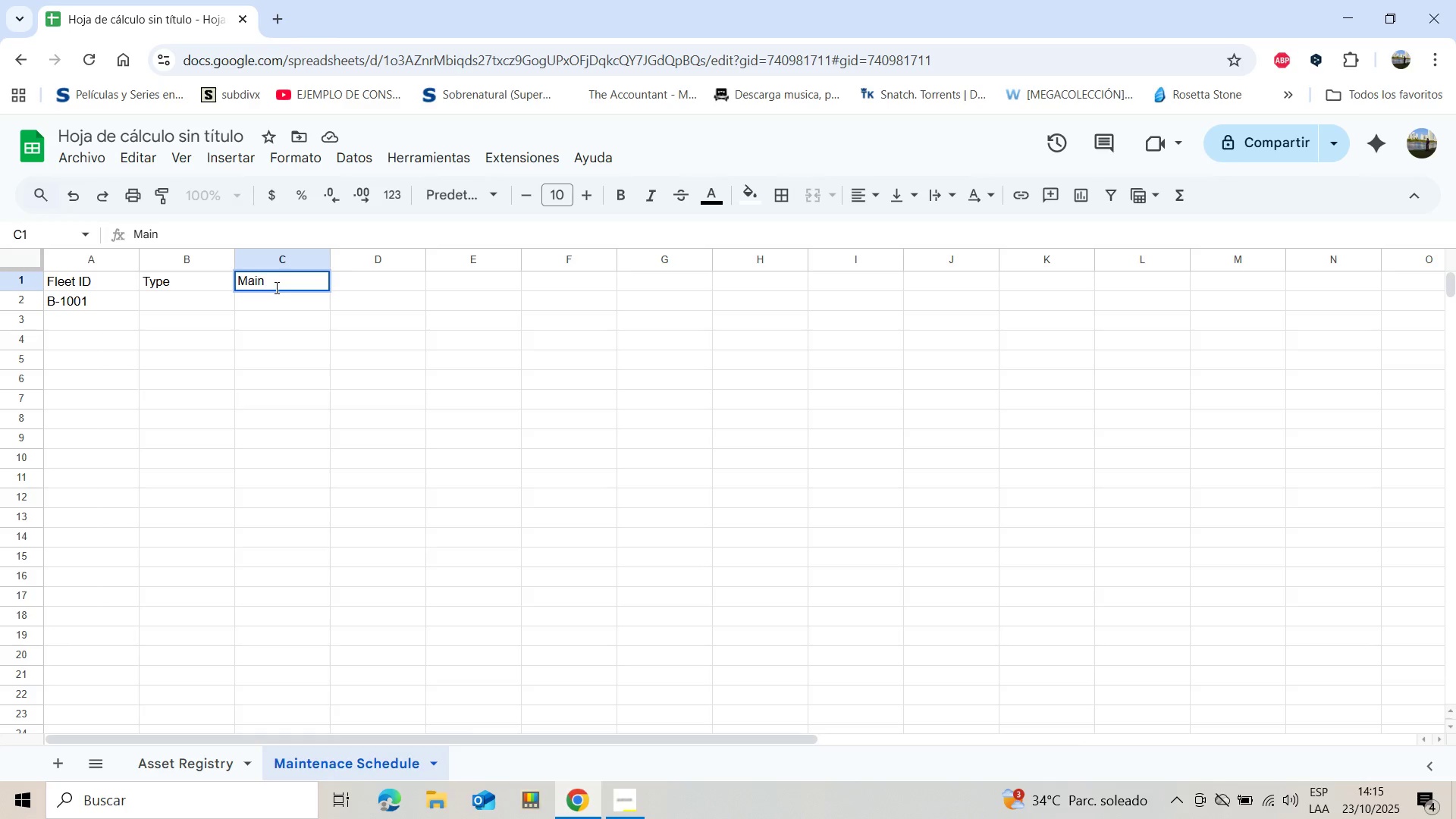 
type(tenance Data)
 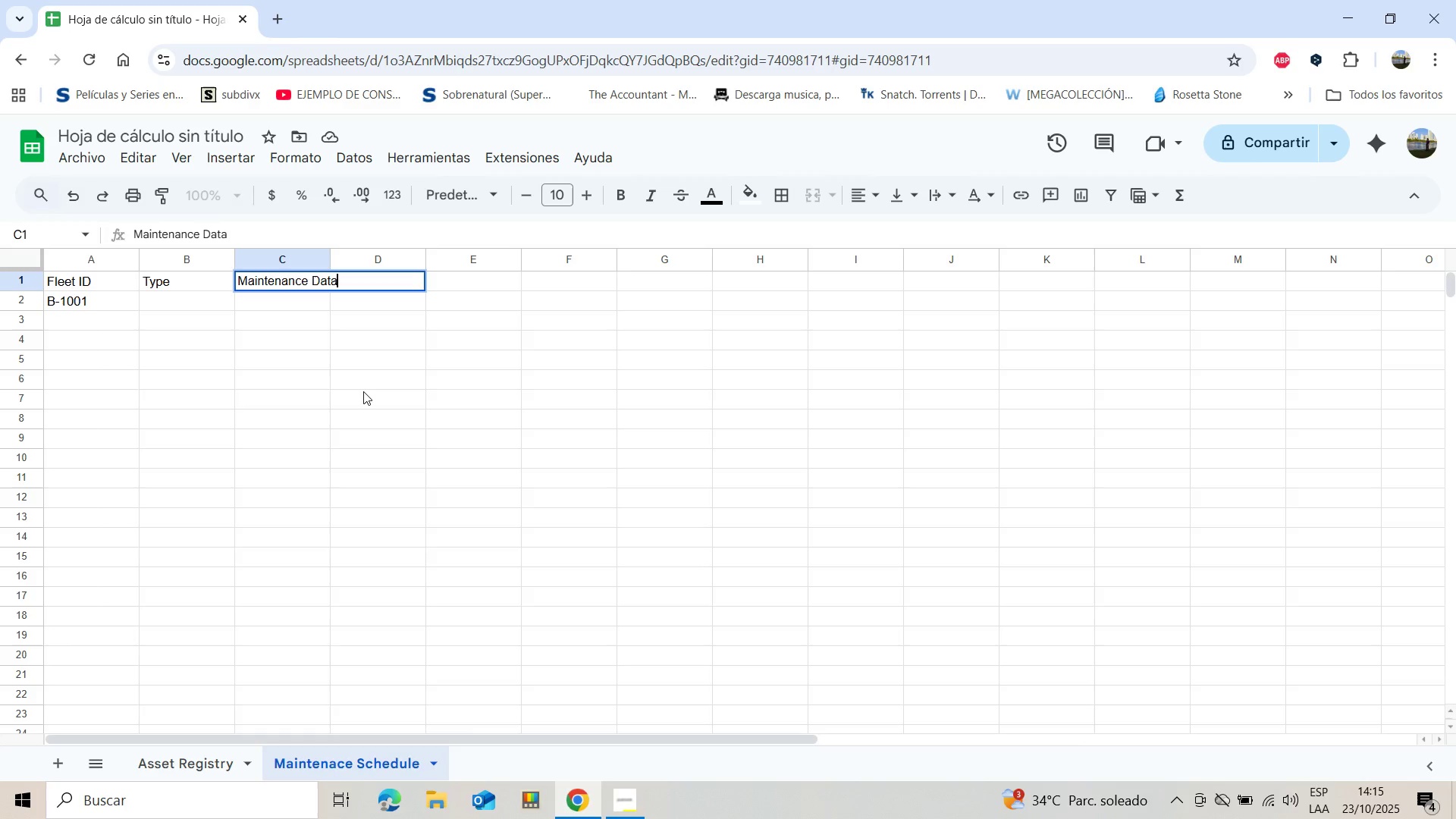 
left_click([364, 391])
 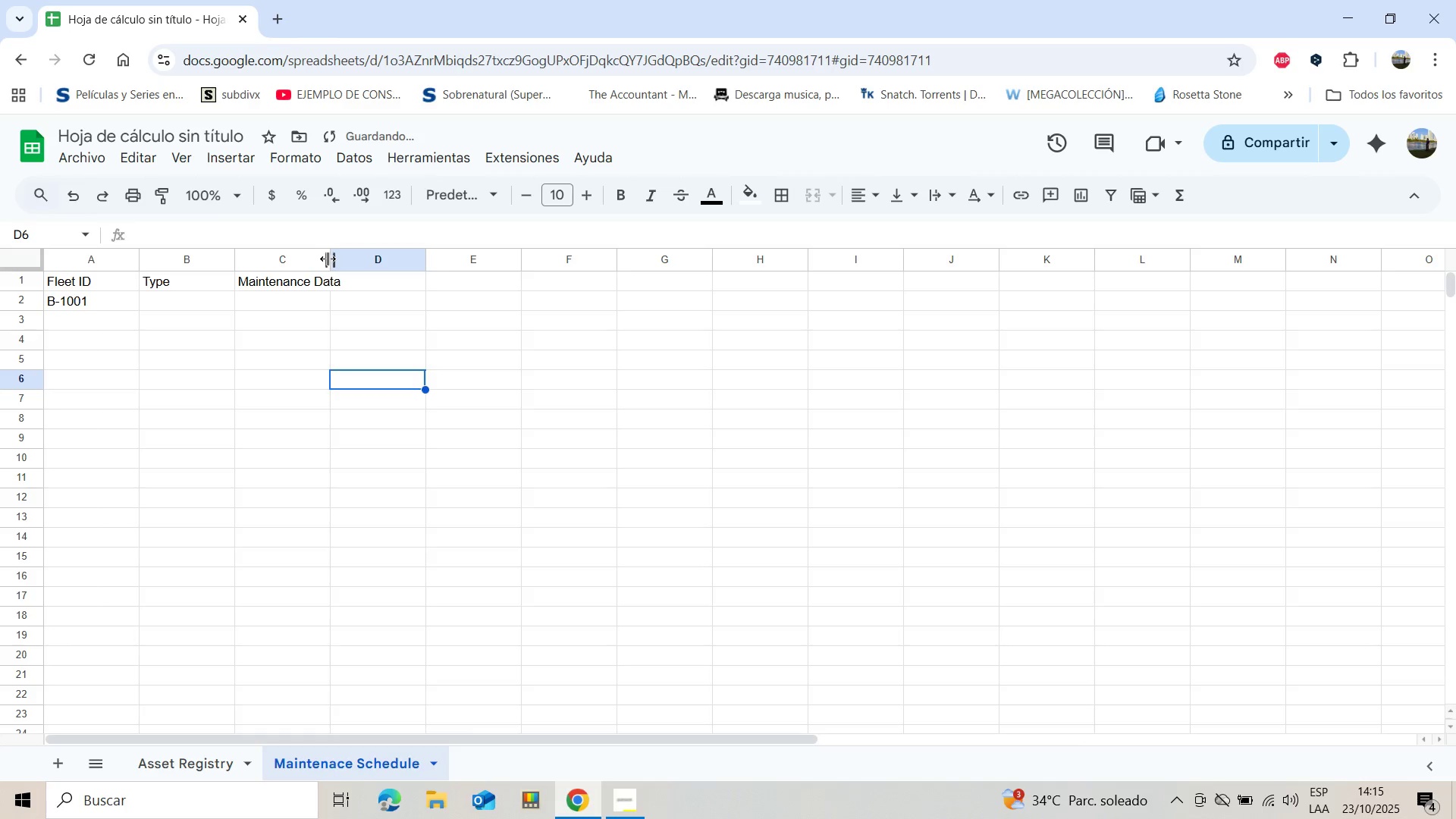 
left_click_drag(start_coordinate=[329, 259], to_coordinate=[347, 259])
 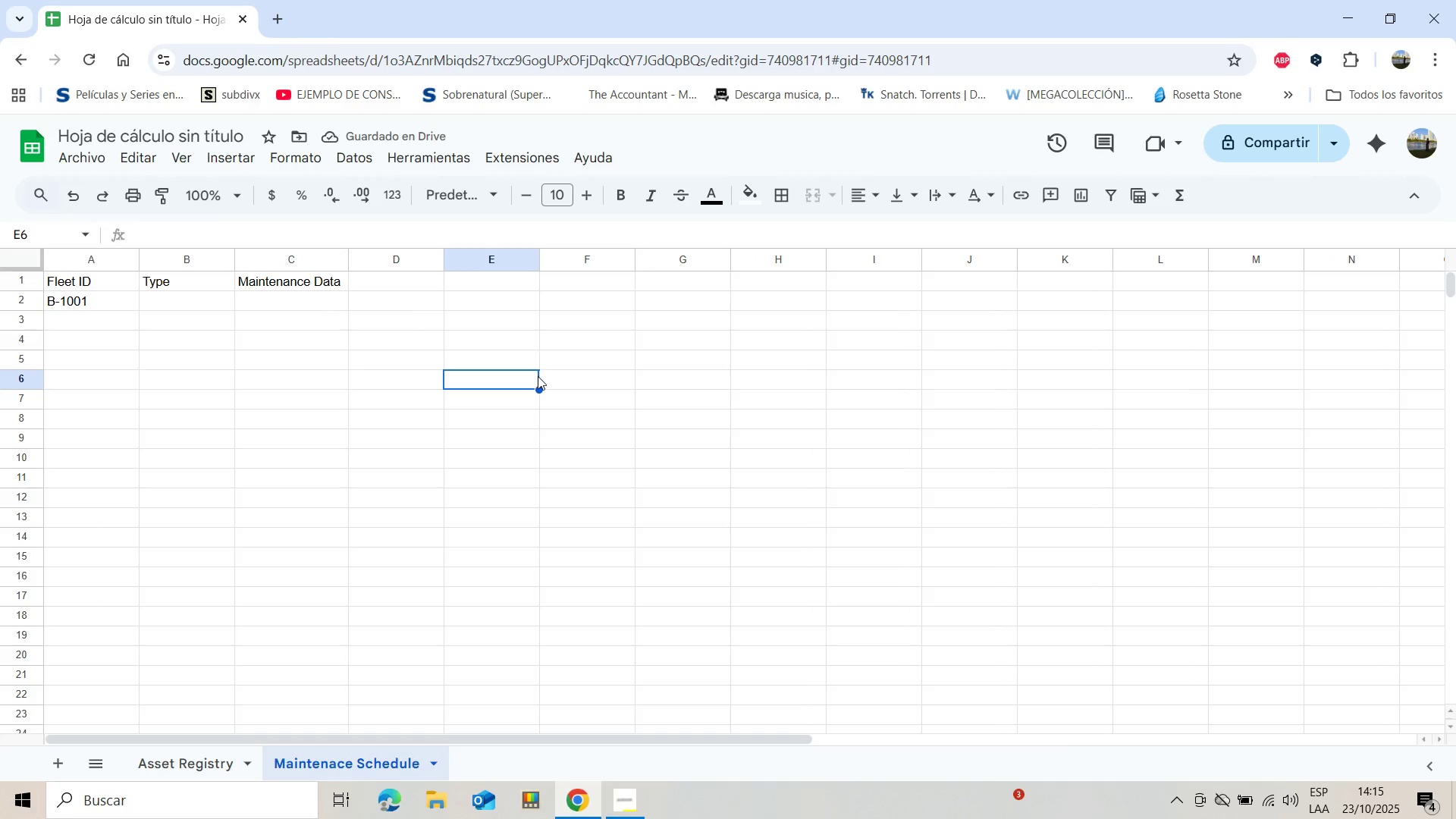 
wait(6.15)
 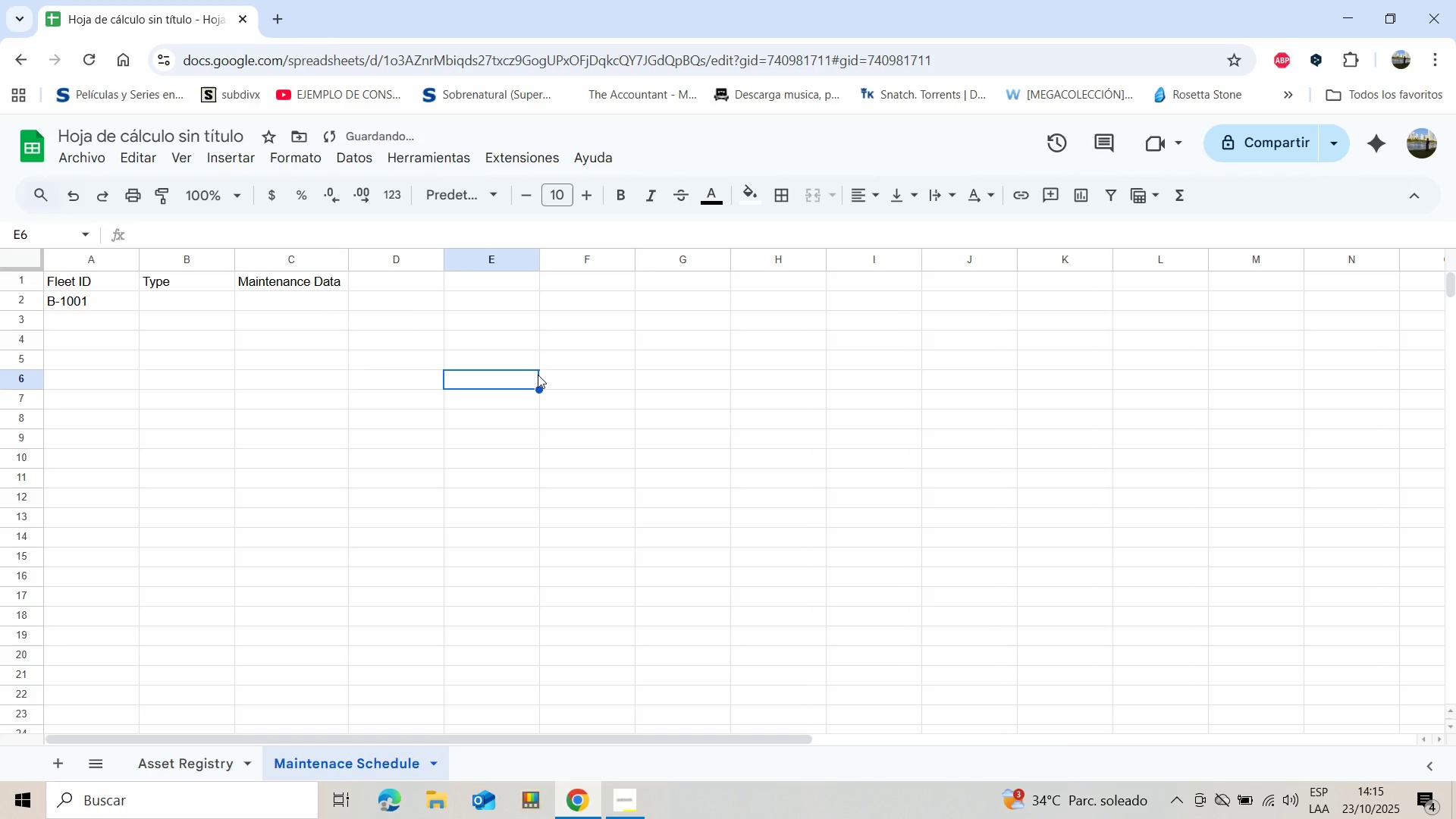 
left_click([388, 280])
 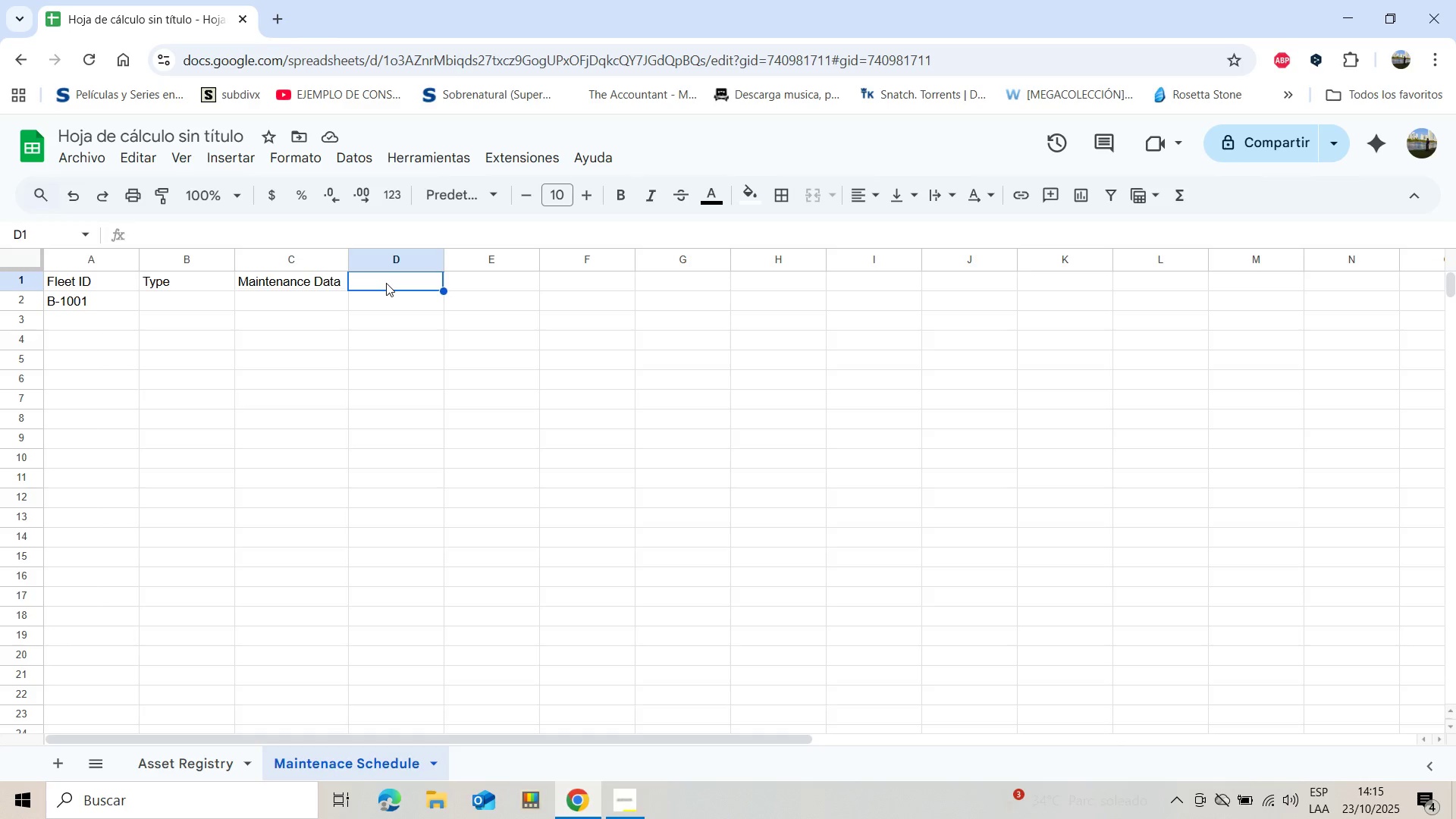 
type(Maintene)
 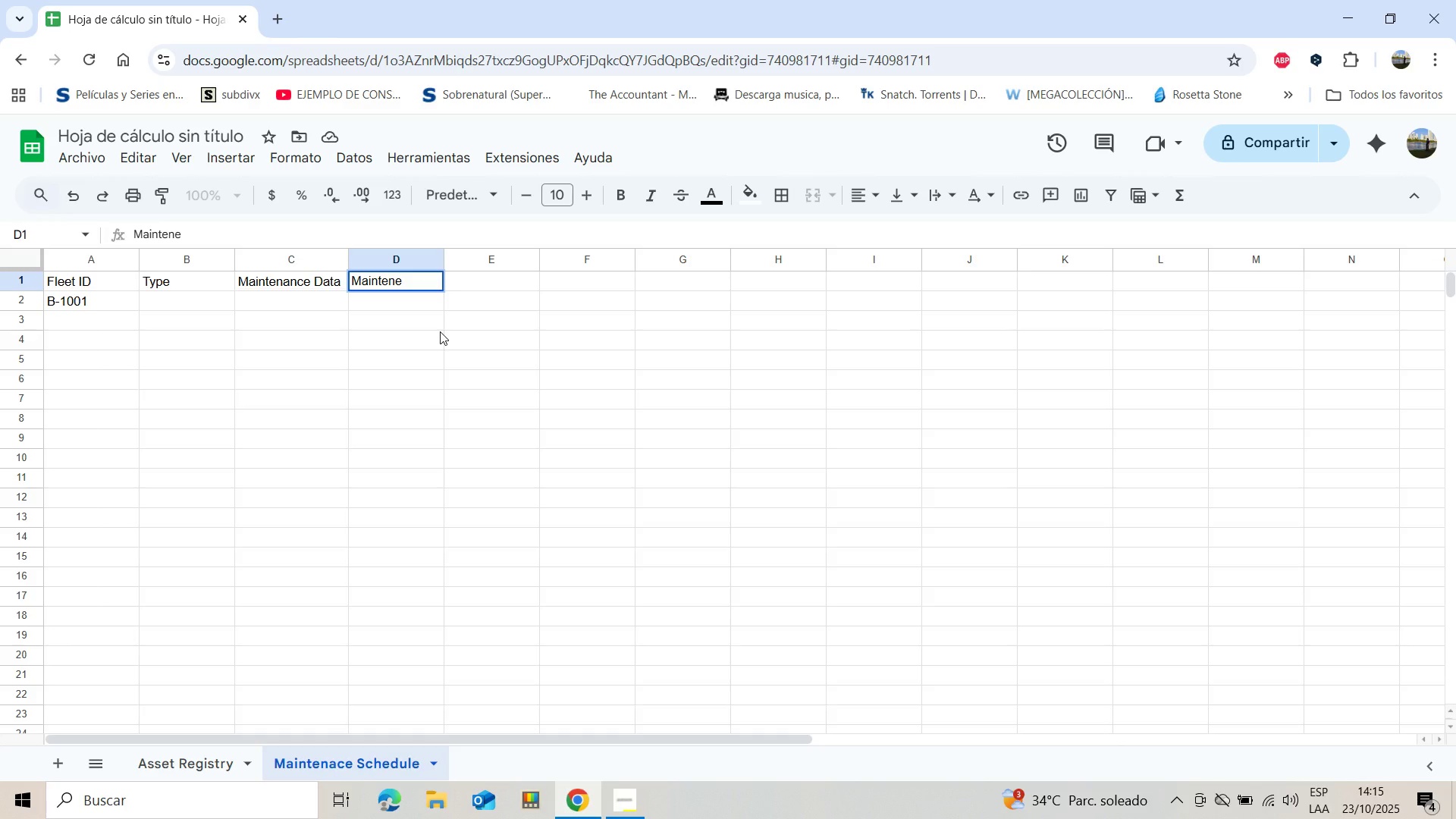 
key(Backspace)
type(ance)
 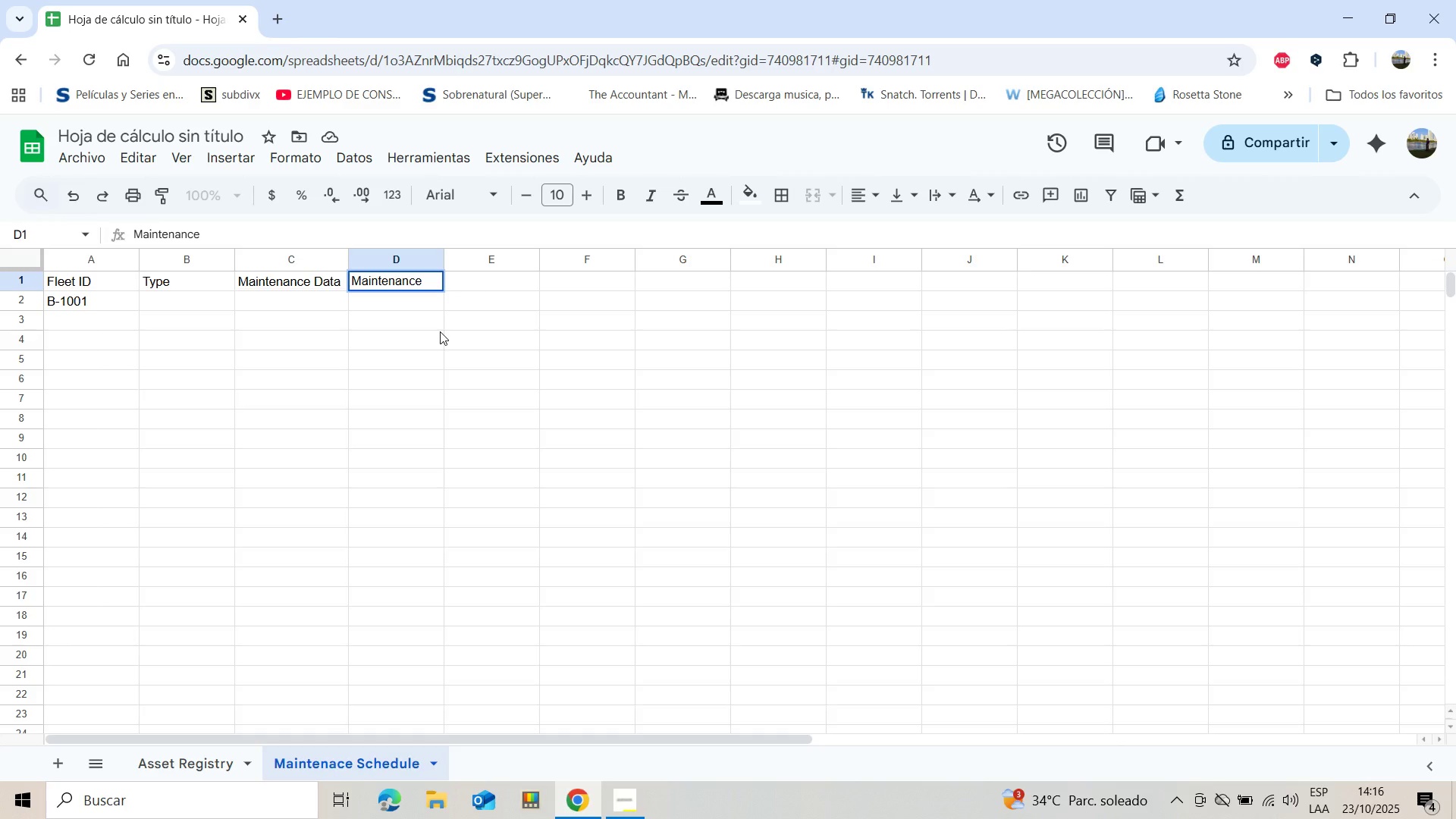 
key(Space)
 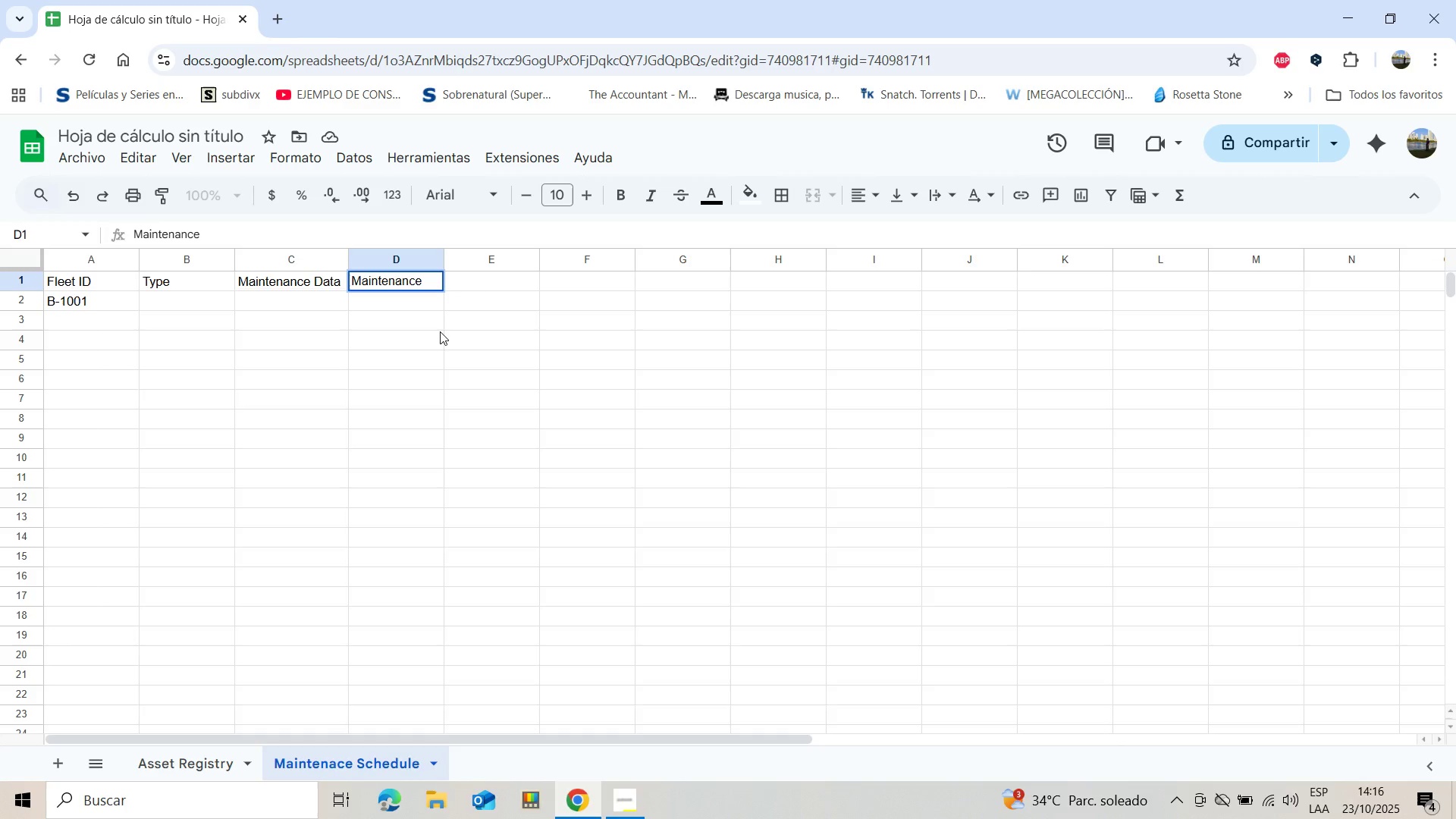 
type(Type)
 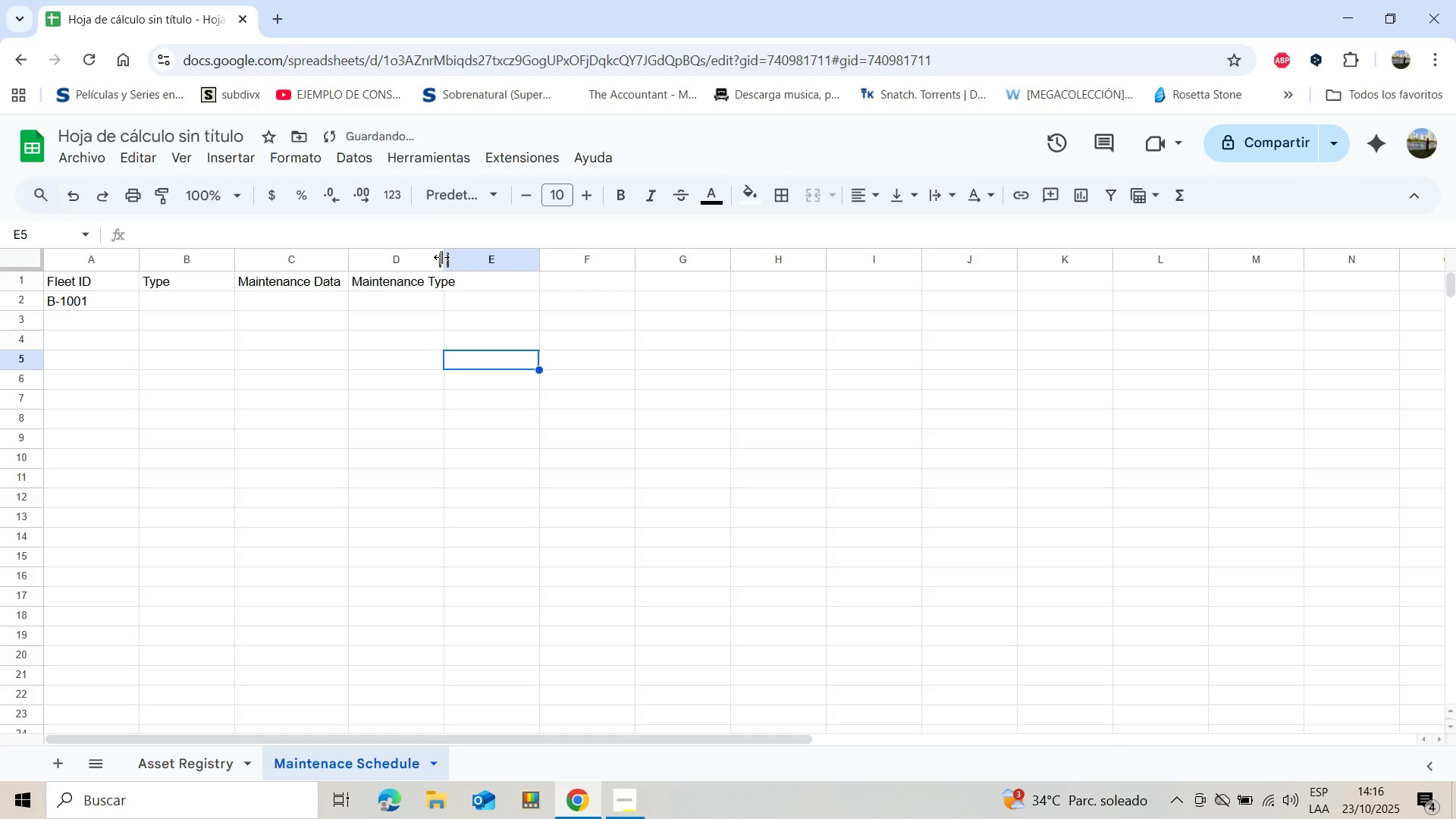 
left_click_drag(start_coordinate=[443, 256], to_coordinate=[461, 256])
 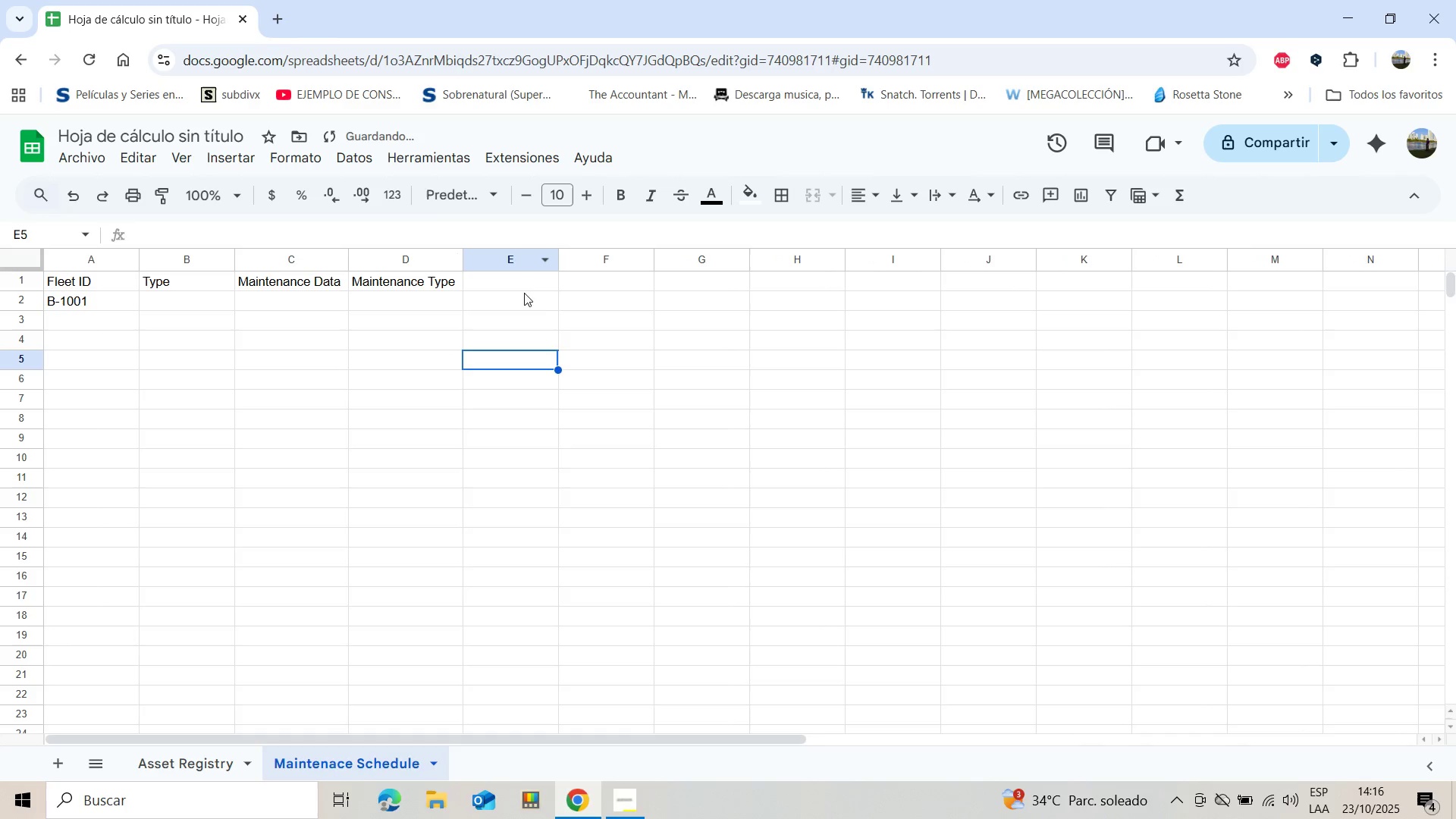 
left_click([522, 286])
 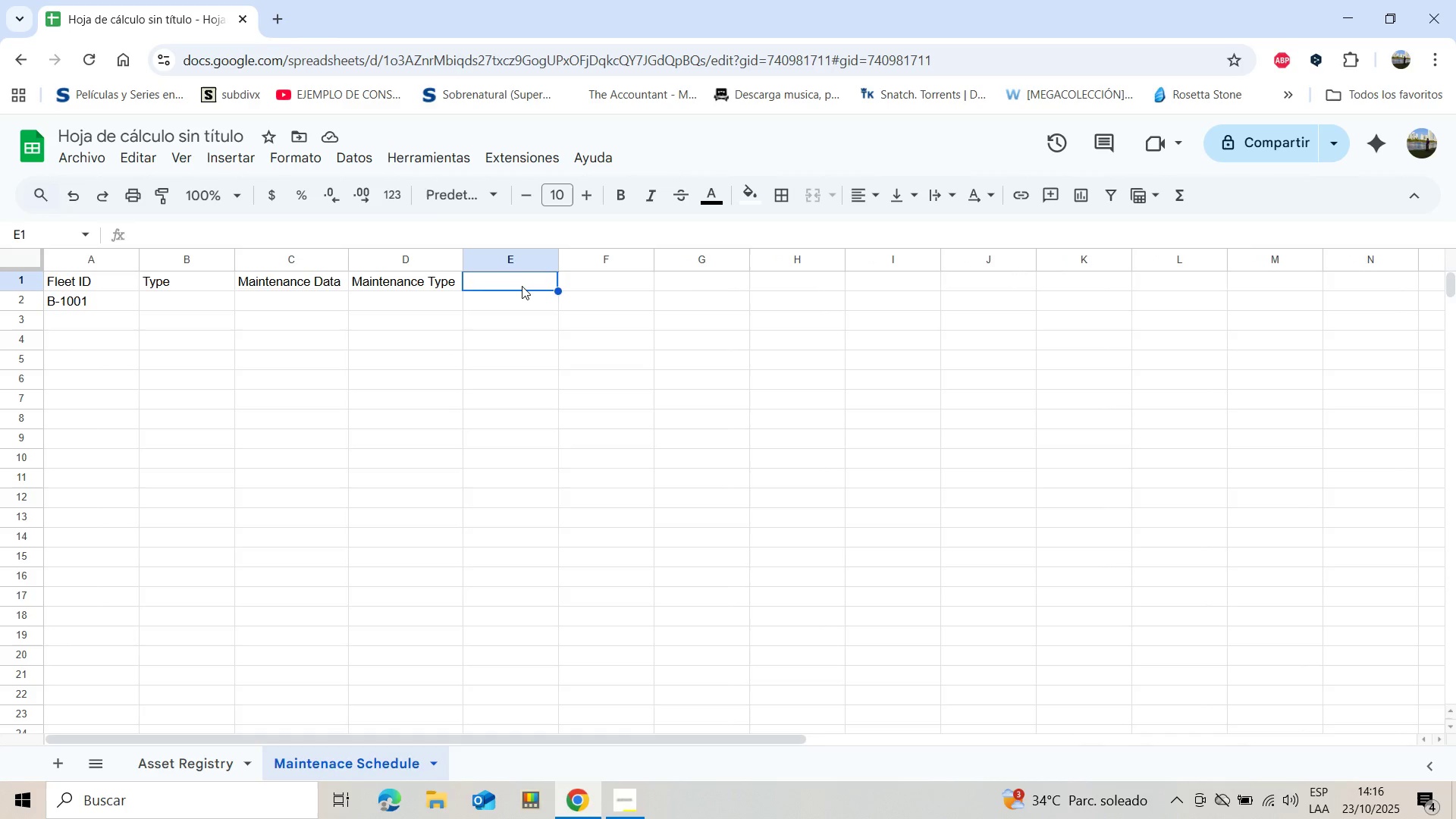 
type(Interval)
 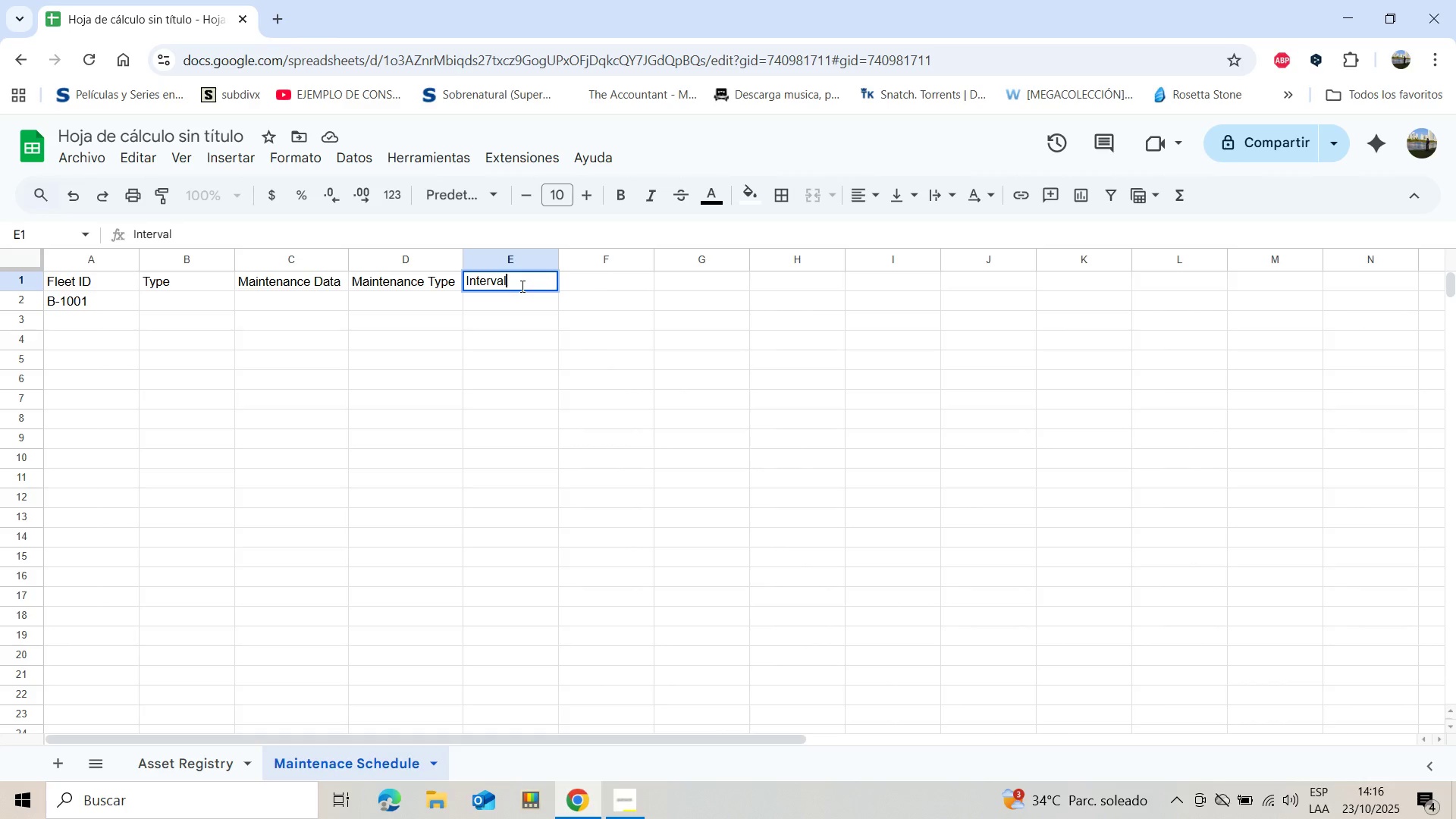 
key(Space)
 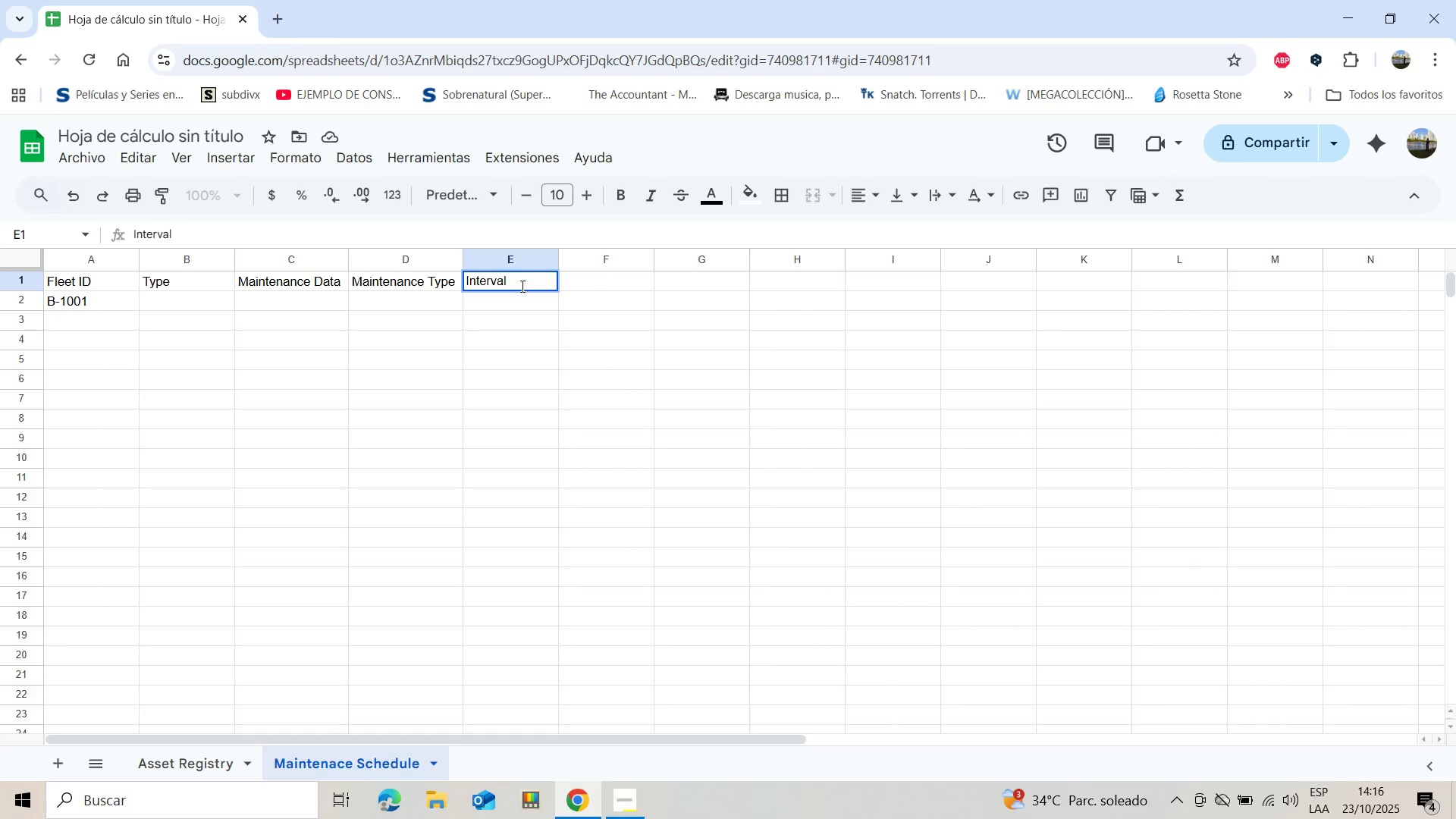 
type(*days()
 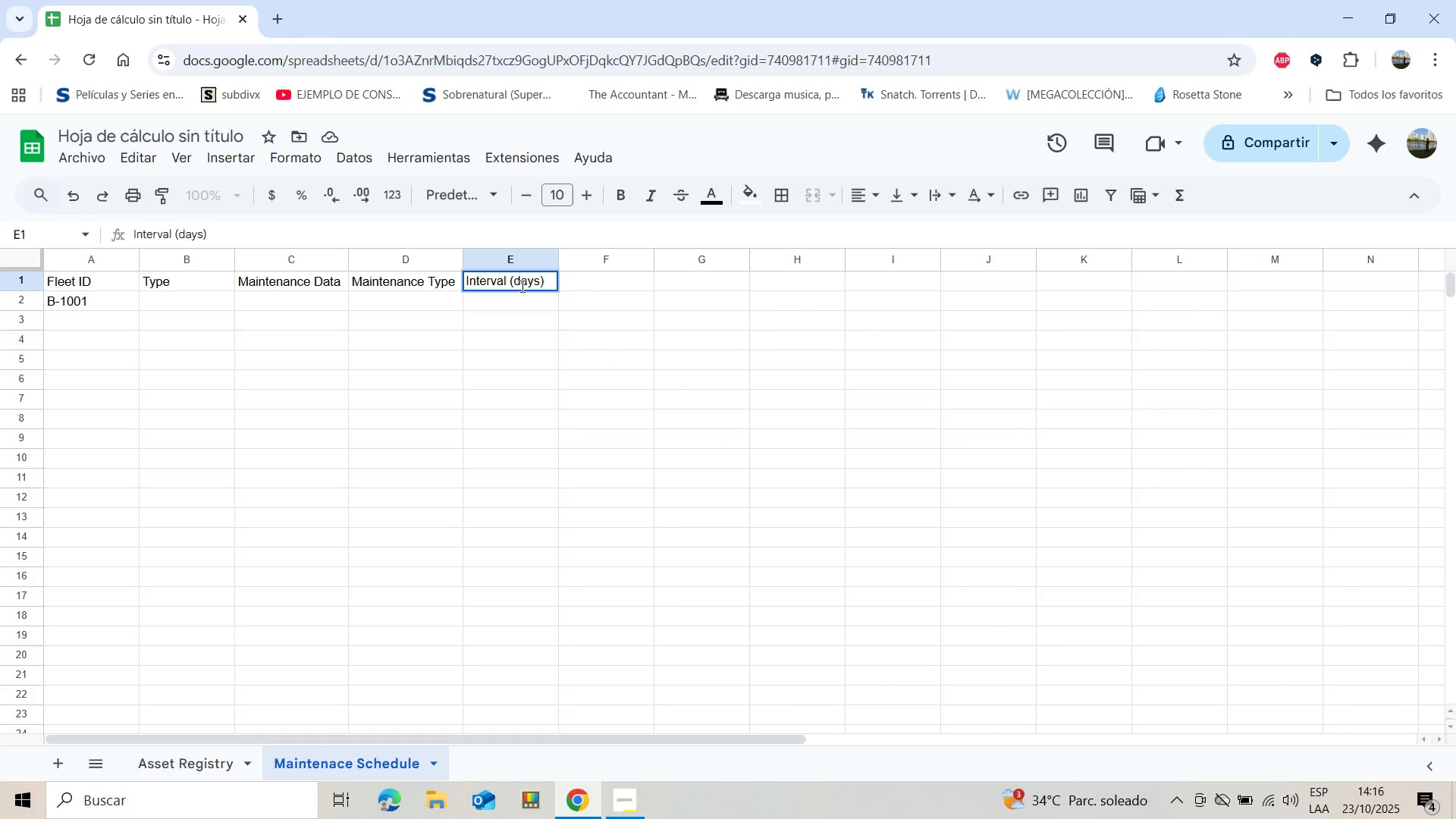 
left_click([606, 275])
 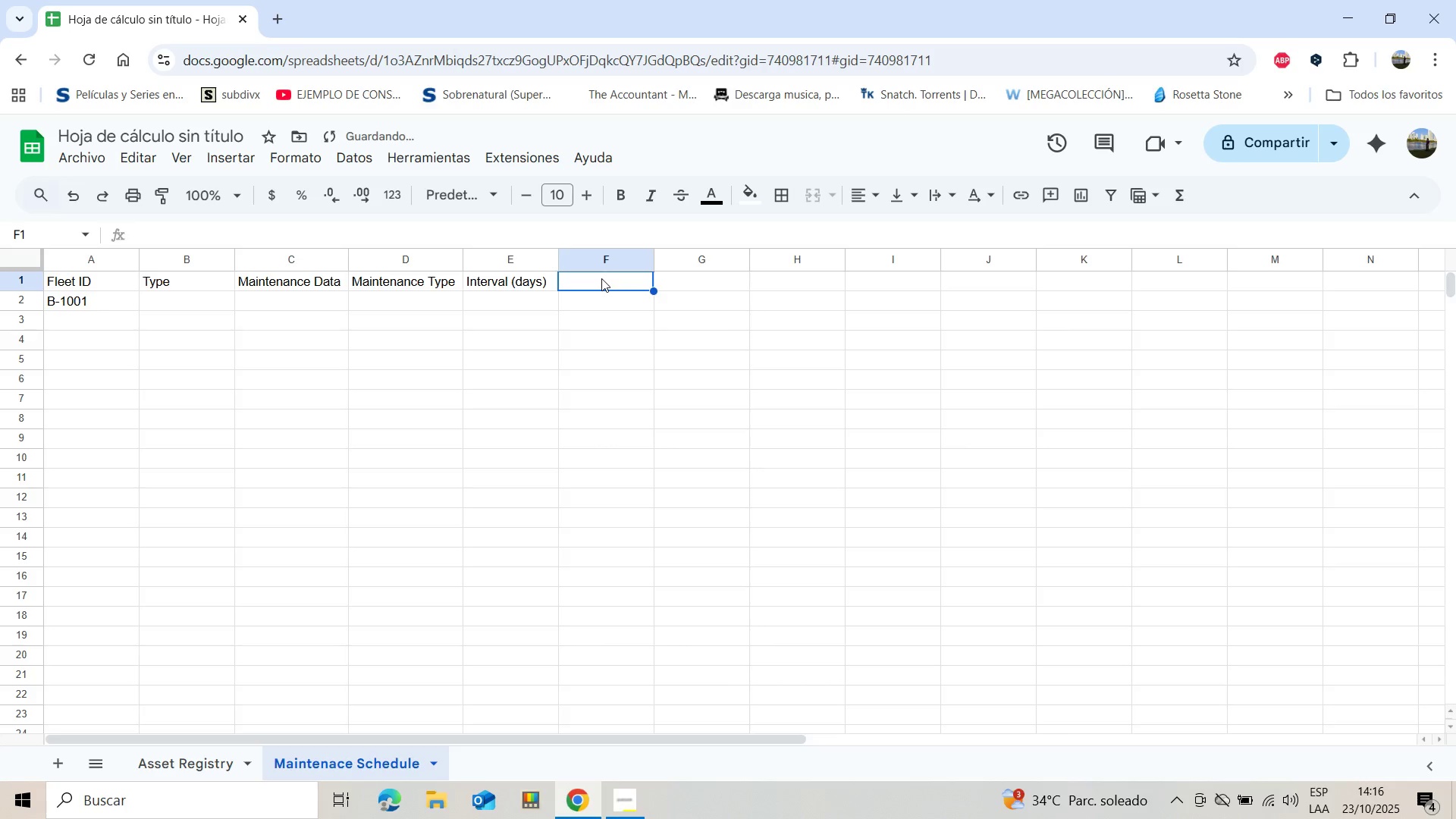 
type(Next Maintenance)
 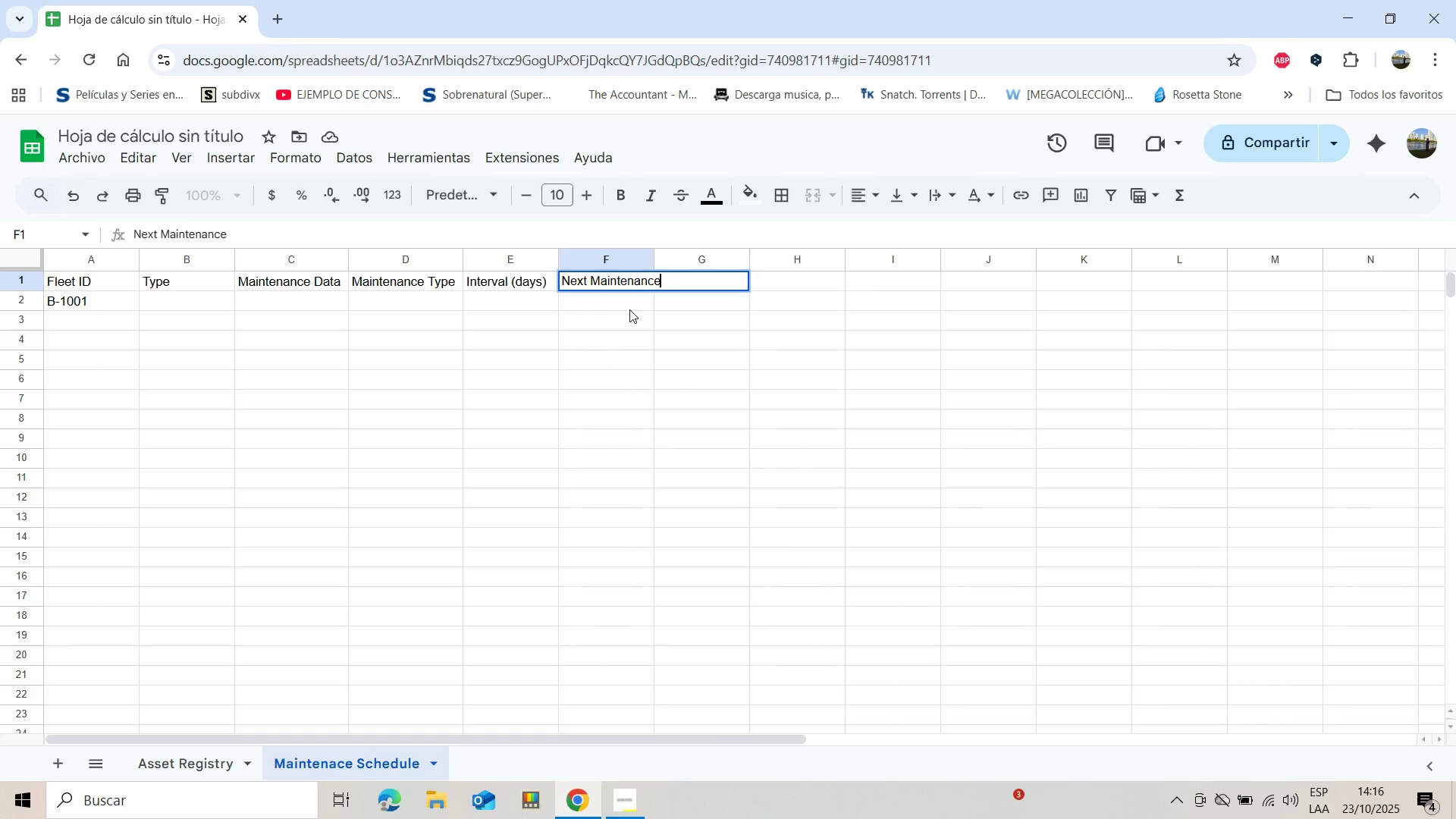 
left_click([655, 321])
 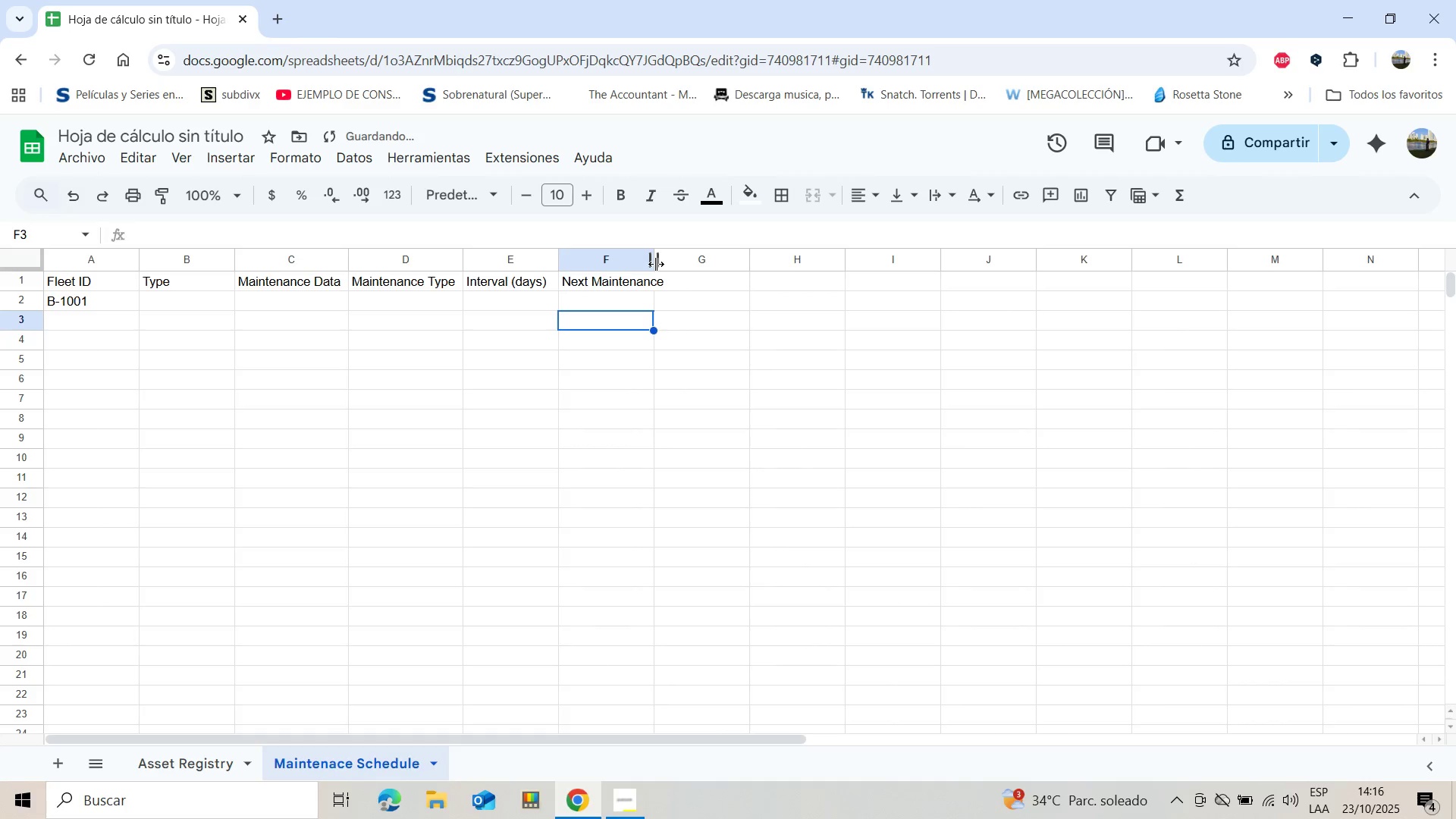 
left_click_drag(start_coordinate=[656, 264], to_coordinate=[676, 265])
 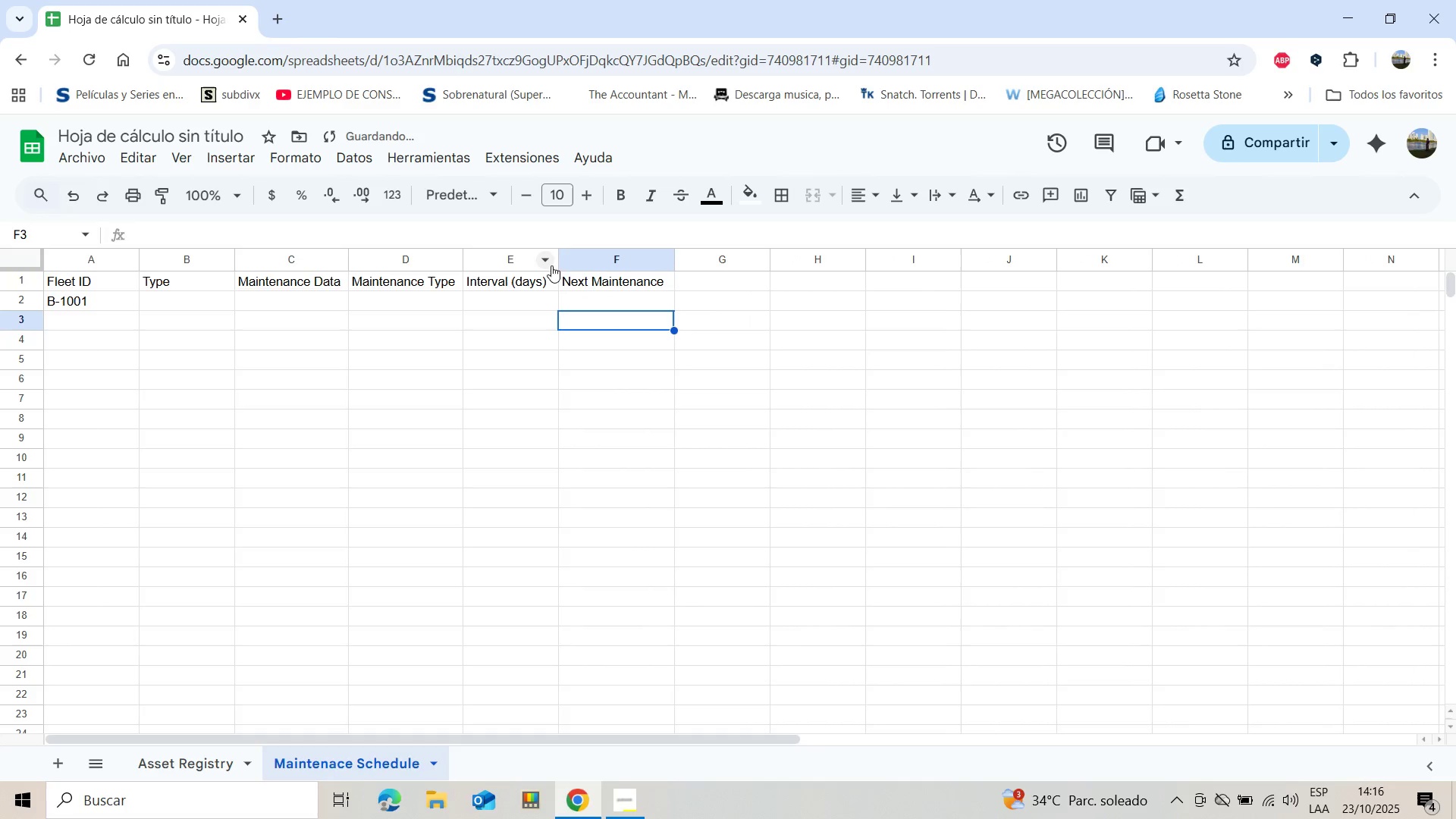 
left_click_drag(start_coordinate=[556, 264], to_coordinate=[563, 264])
 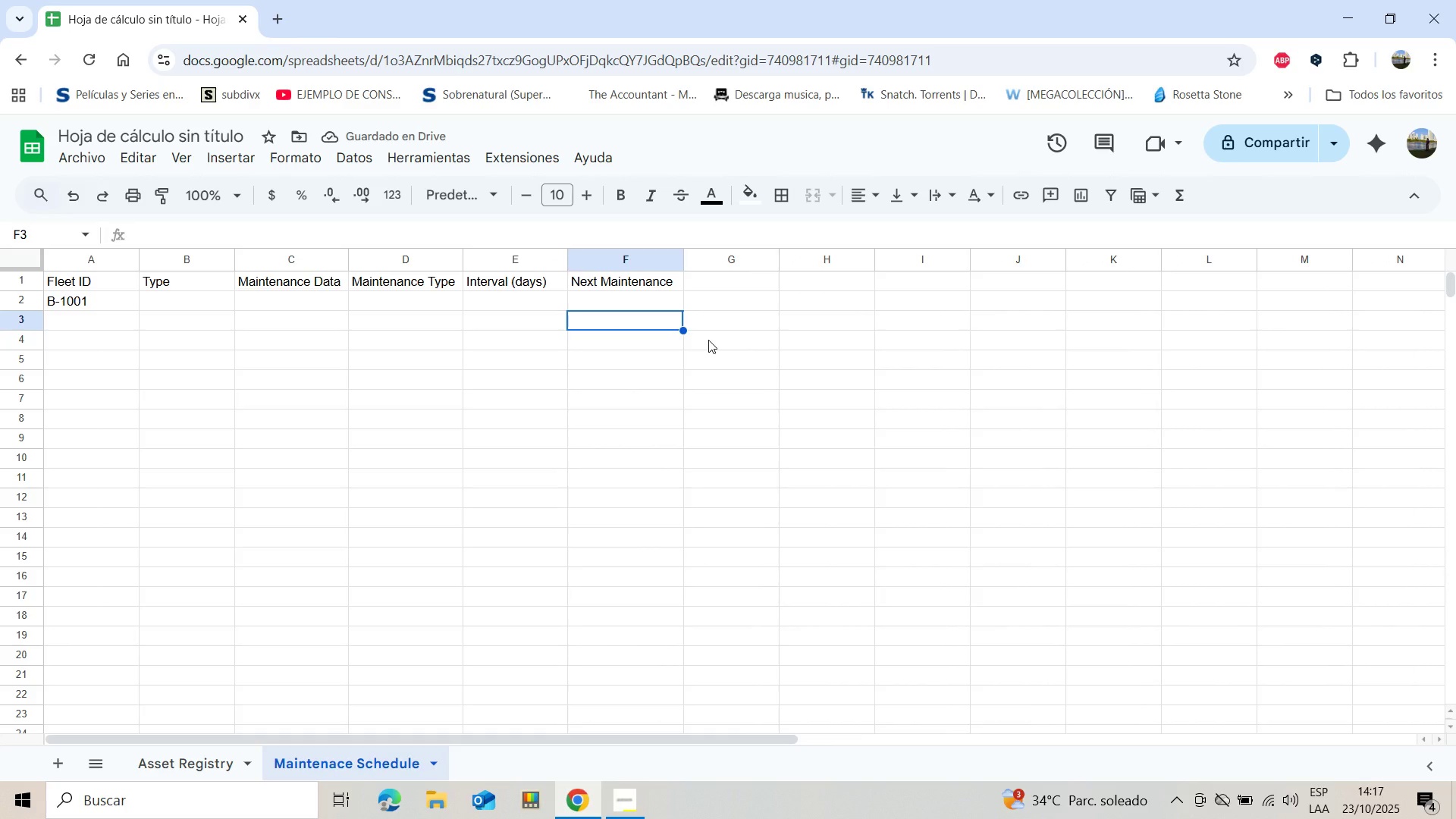 
wait(5.2)
 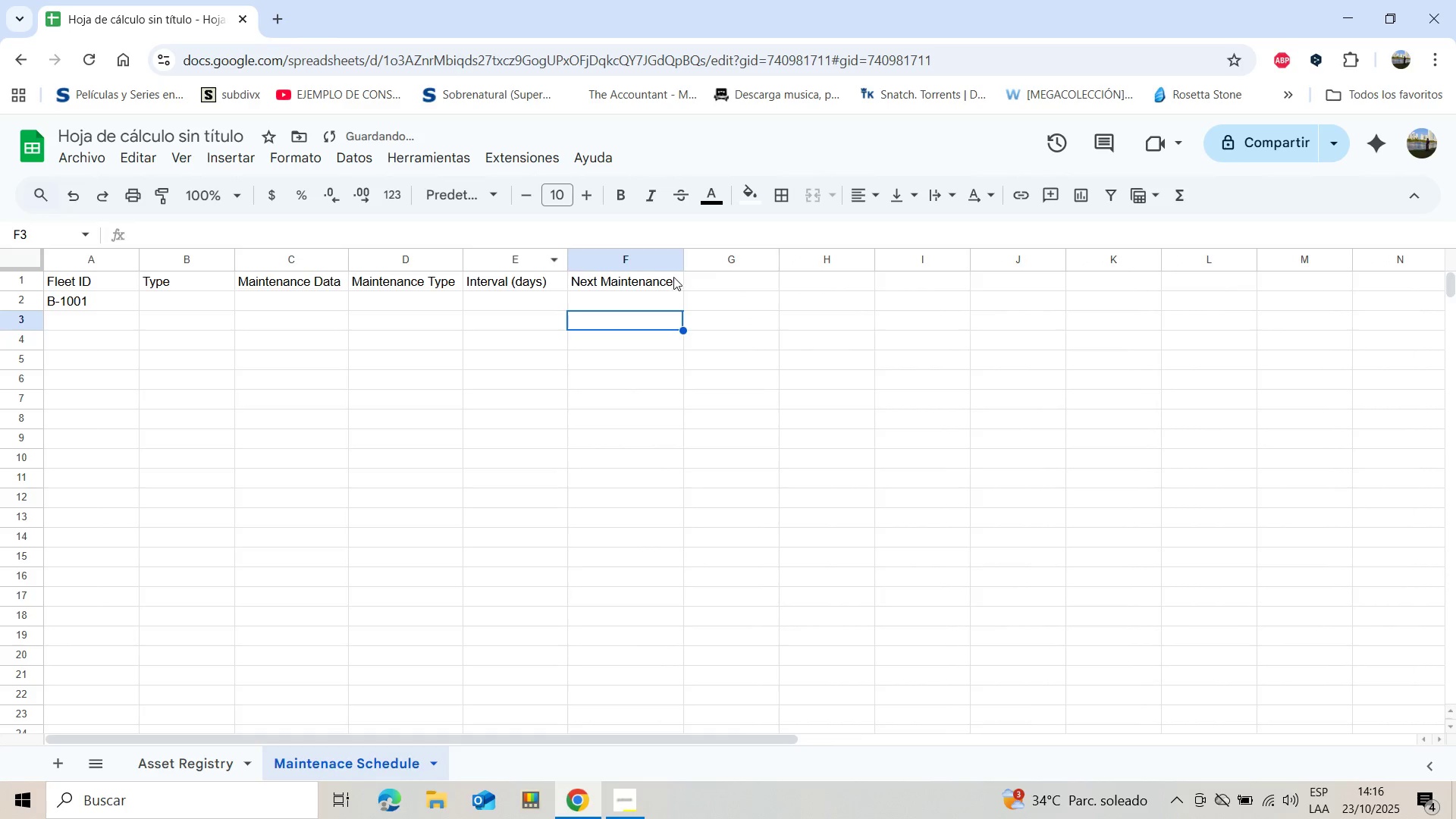 
left_click([729, 289])
 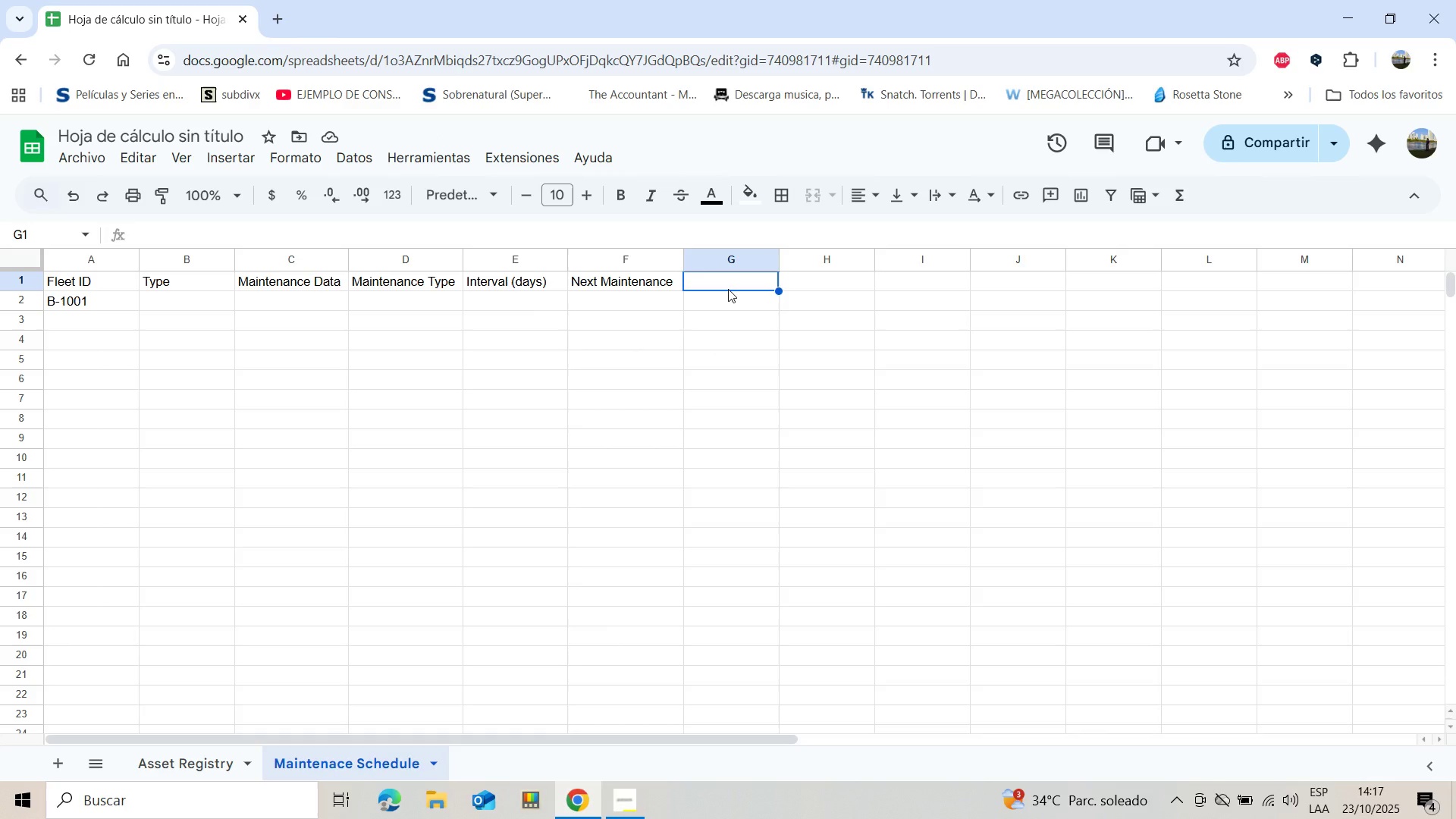 
type(Status)
 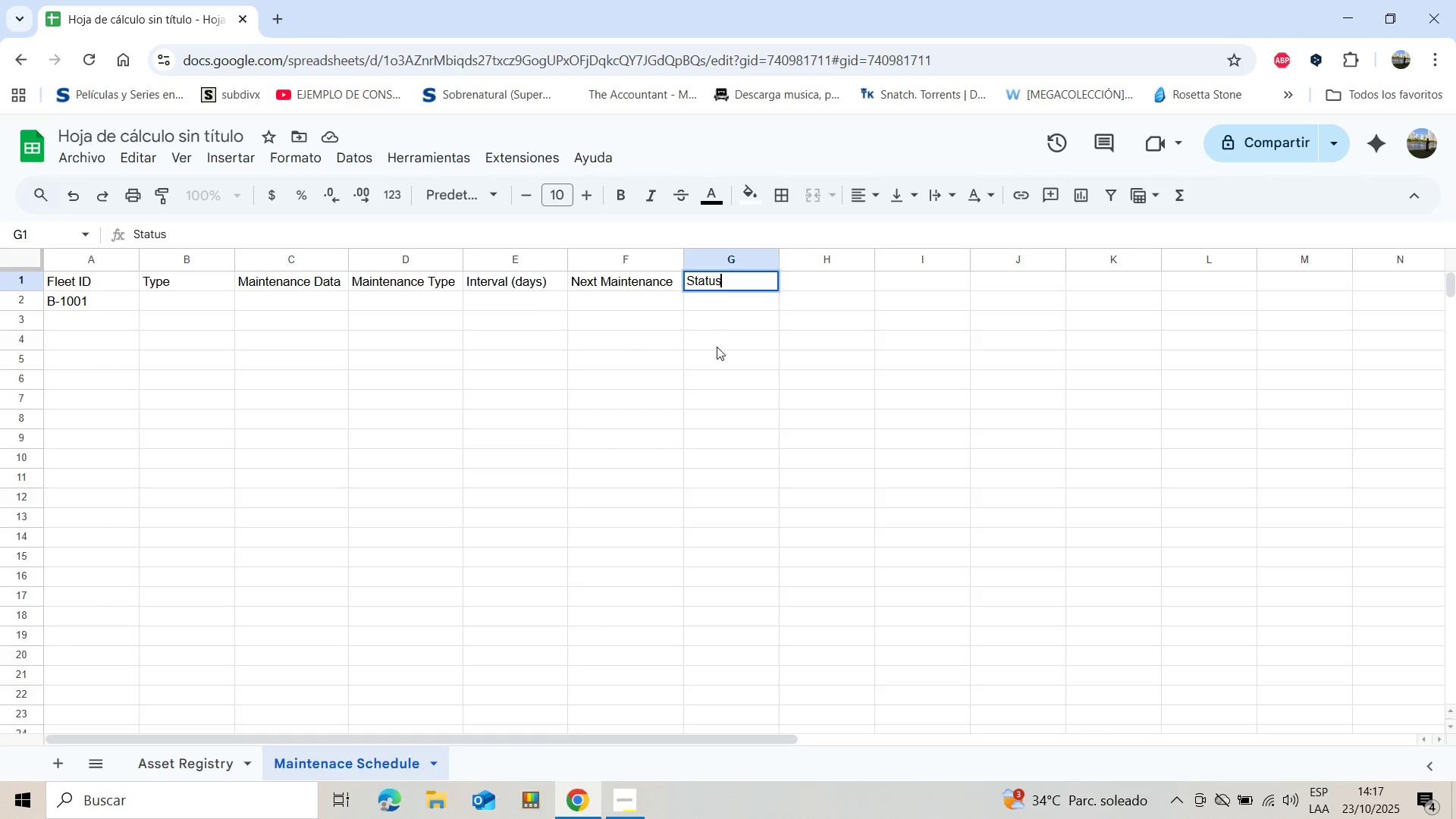 
left_click([717, 347])
 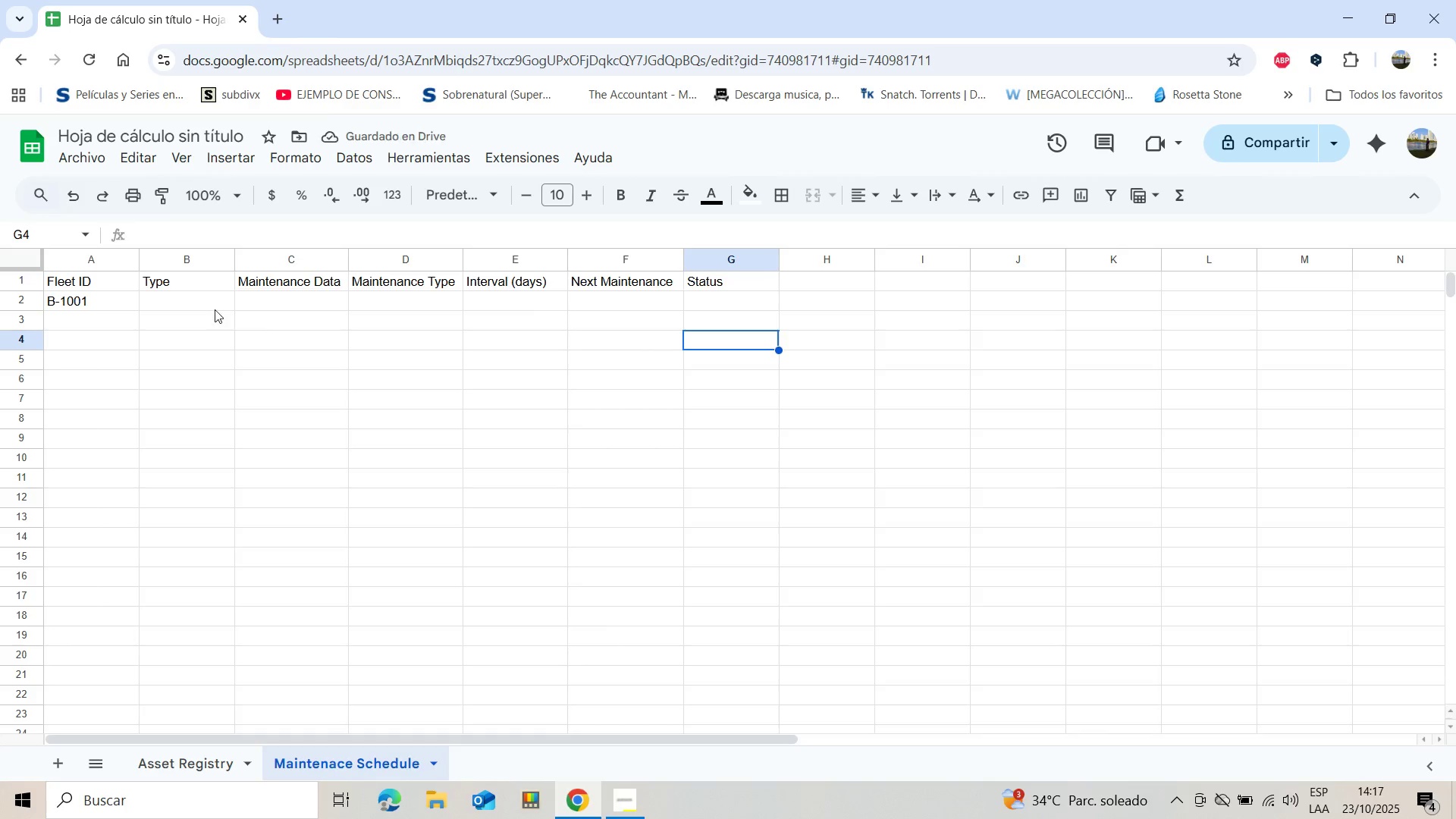 
left_click([75, 276])
 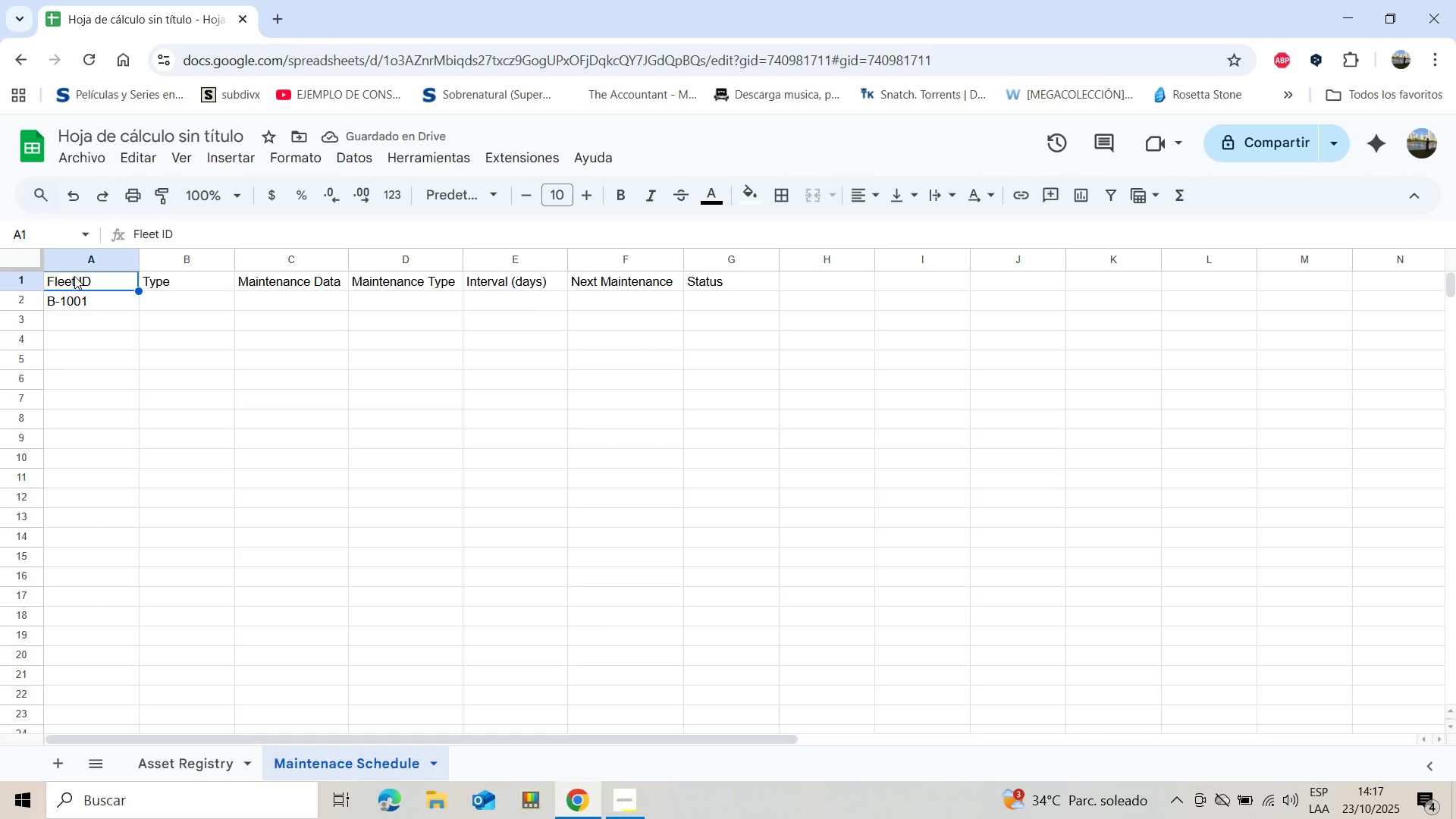 
key(Shift+ArrowRight)
 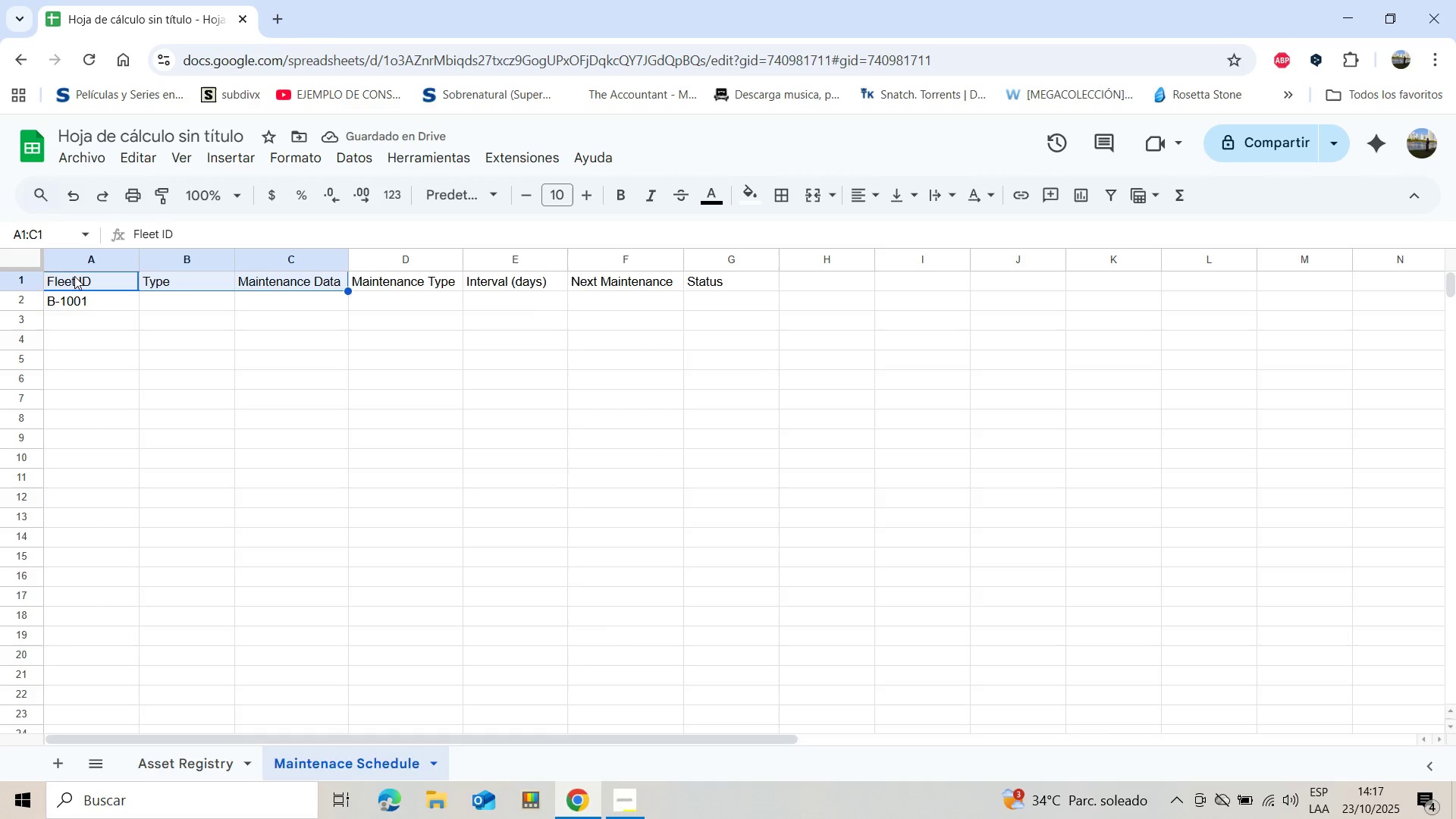 
key(Shift+ArrowRight)
 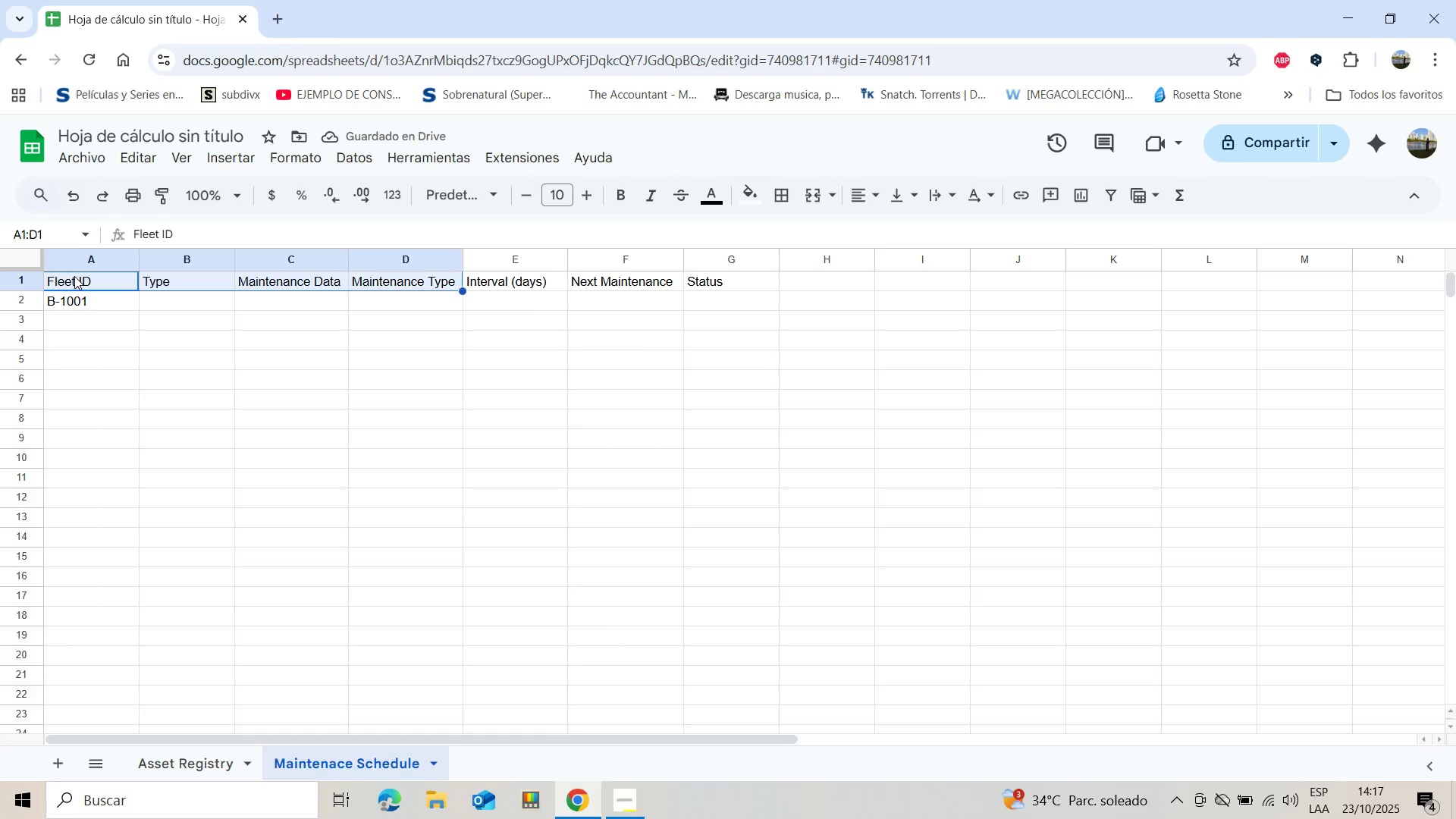 
key(Shift+ArrowRight)
 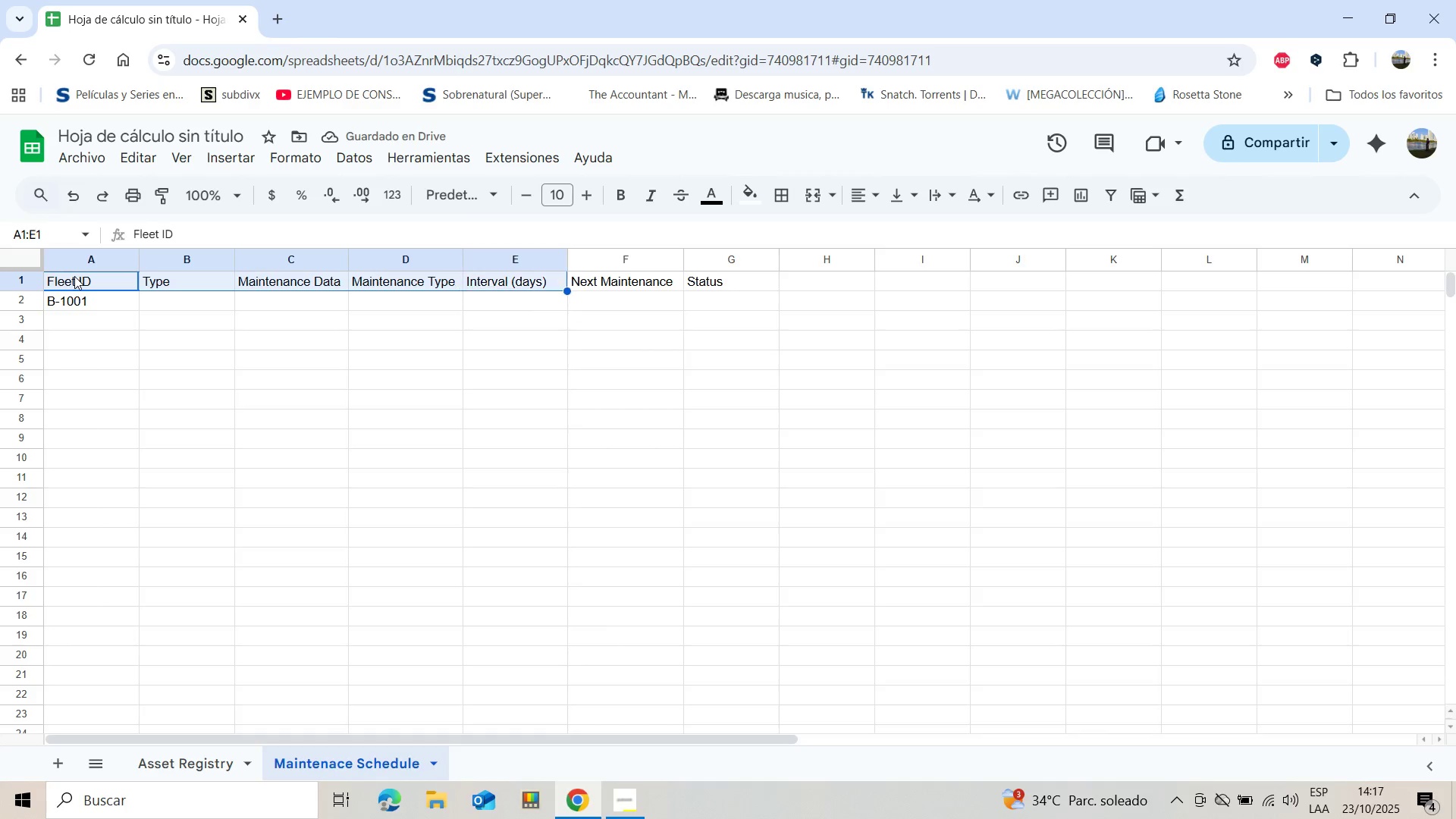 
key(Shift+ArrowRight)
 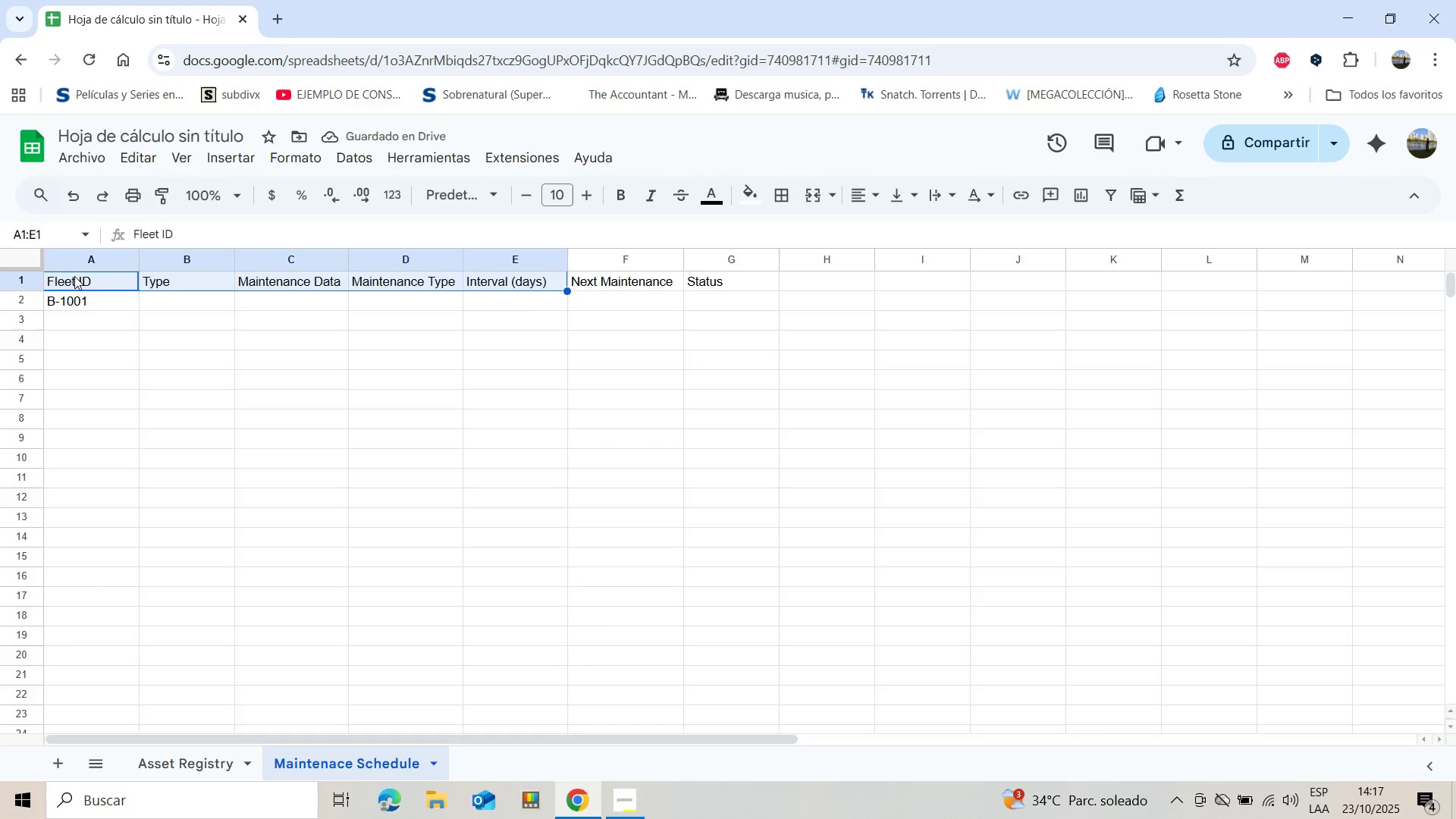 
key(Shift+ArrowRight)
 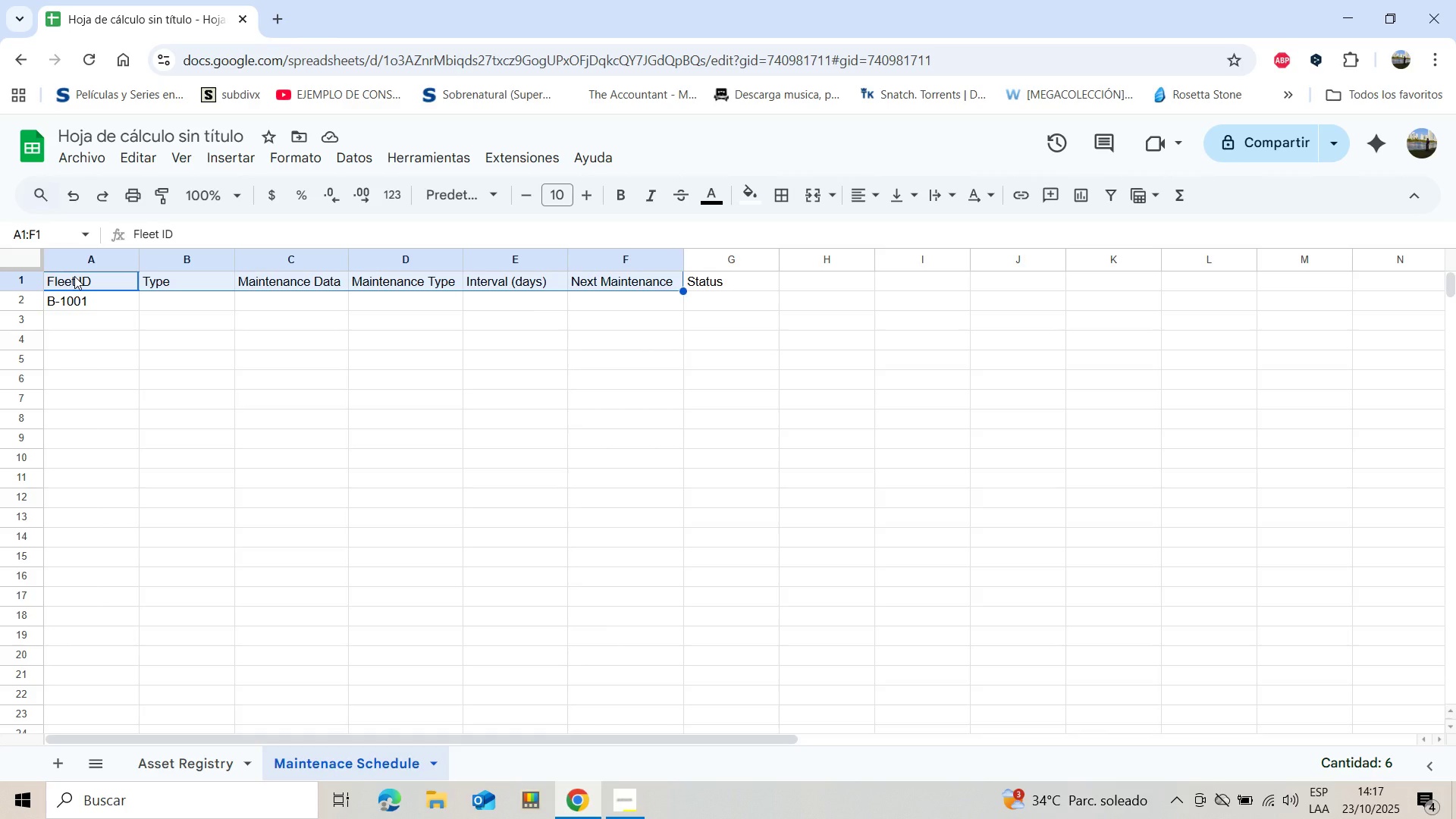 
key(Shift+ArrowRight)
 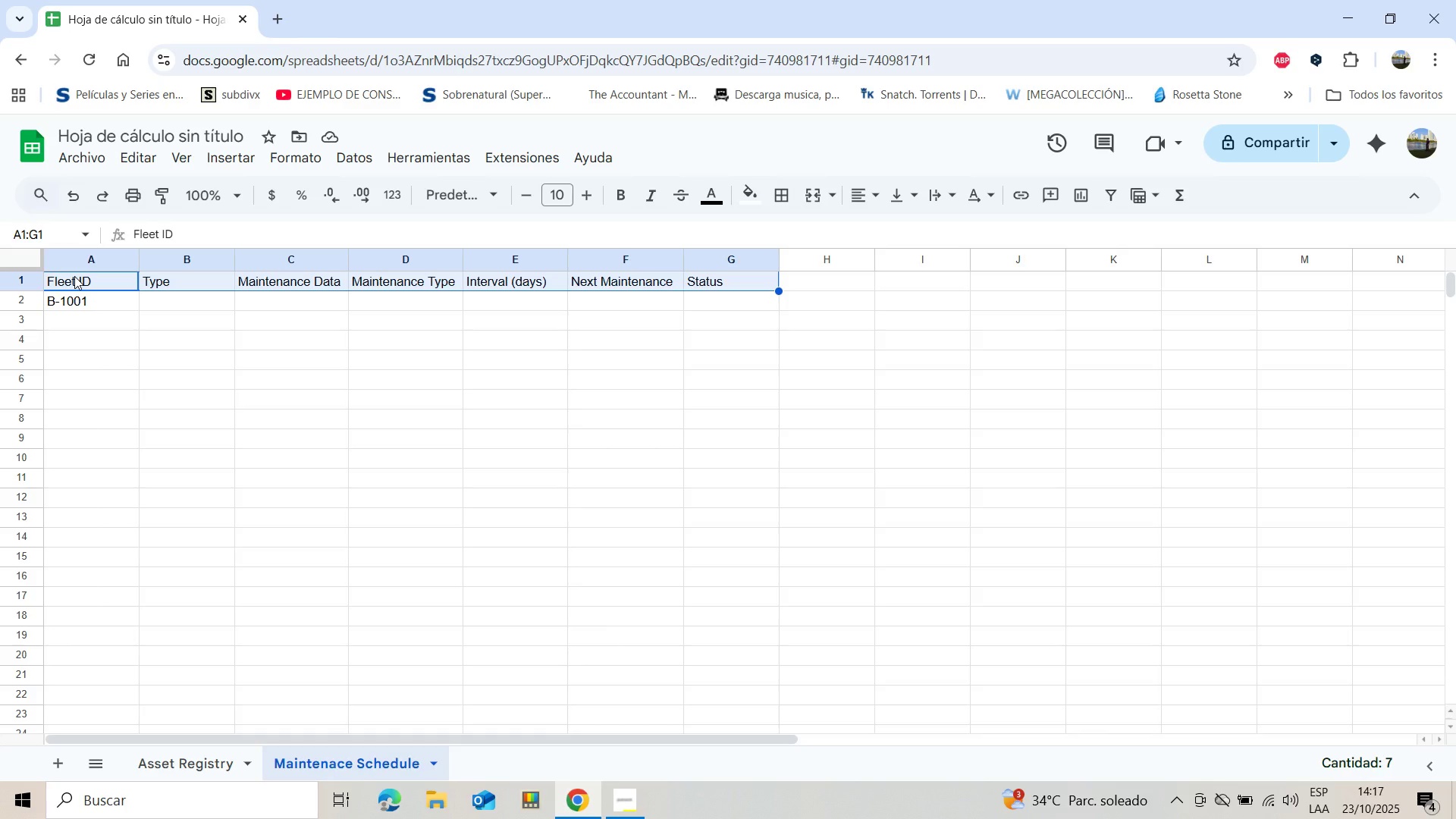 
key(Control+B)
 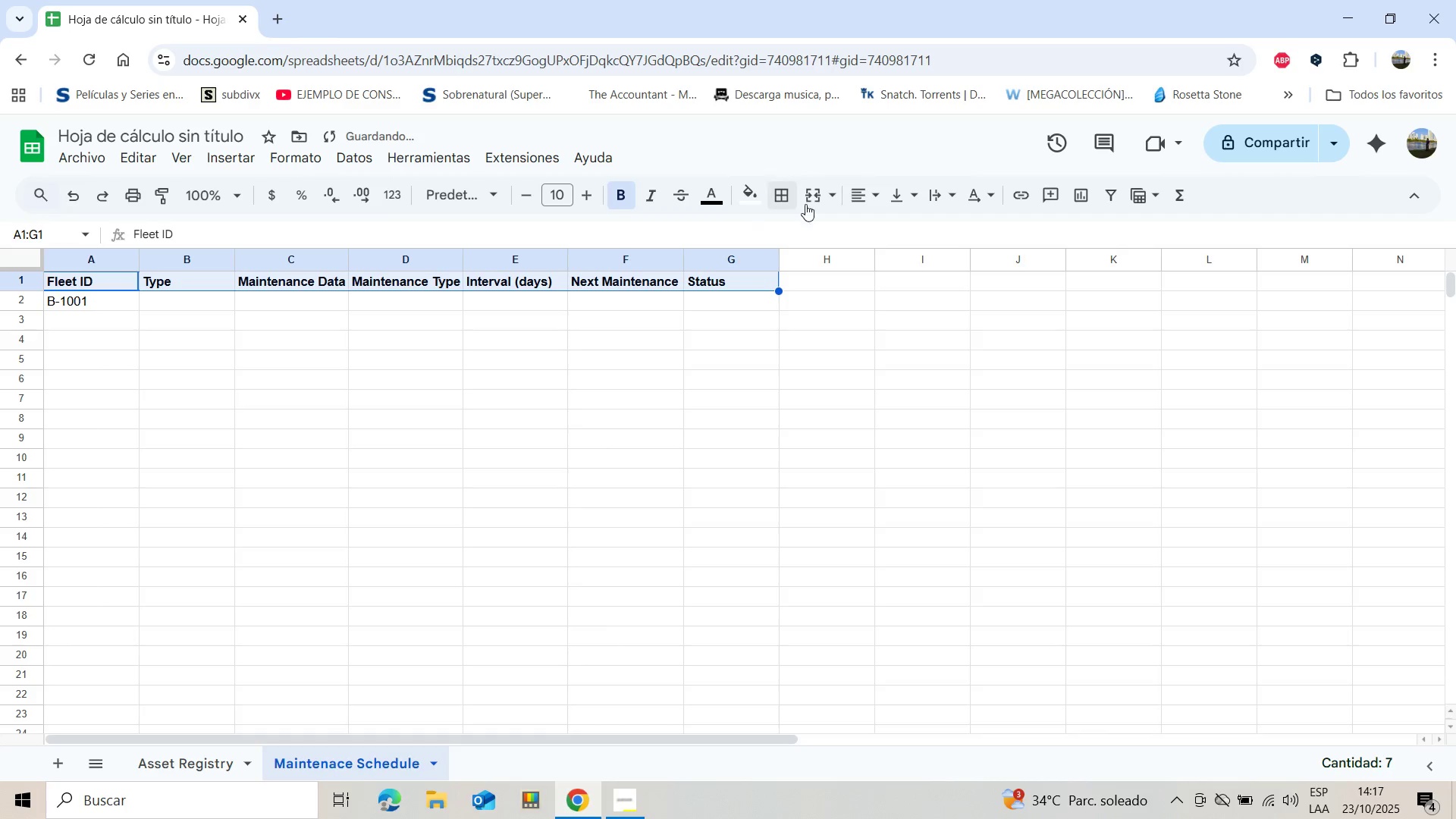 
left_click([858, 196])
 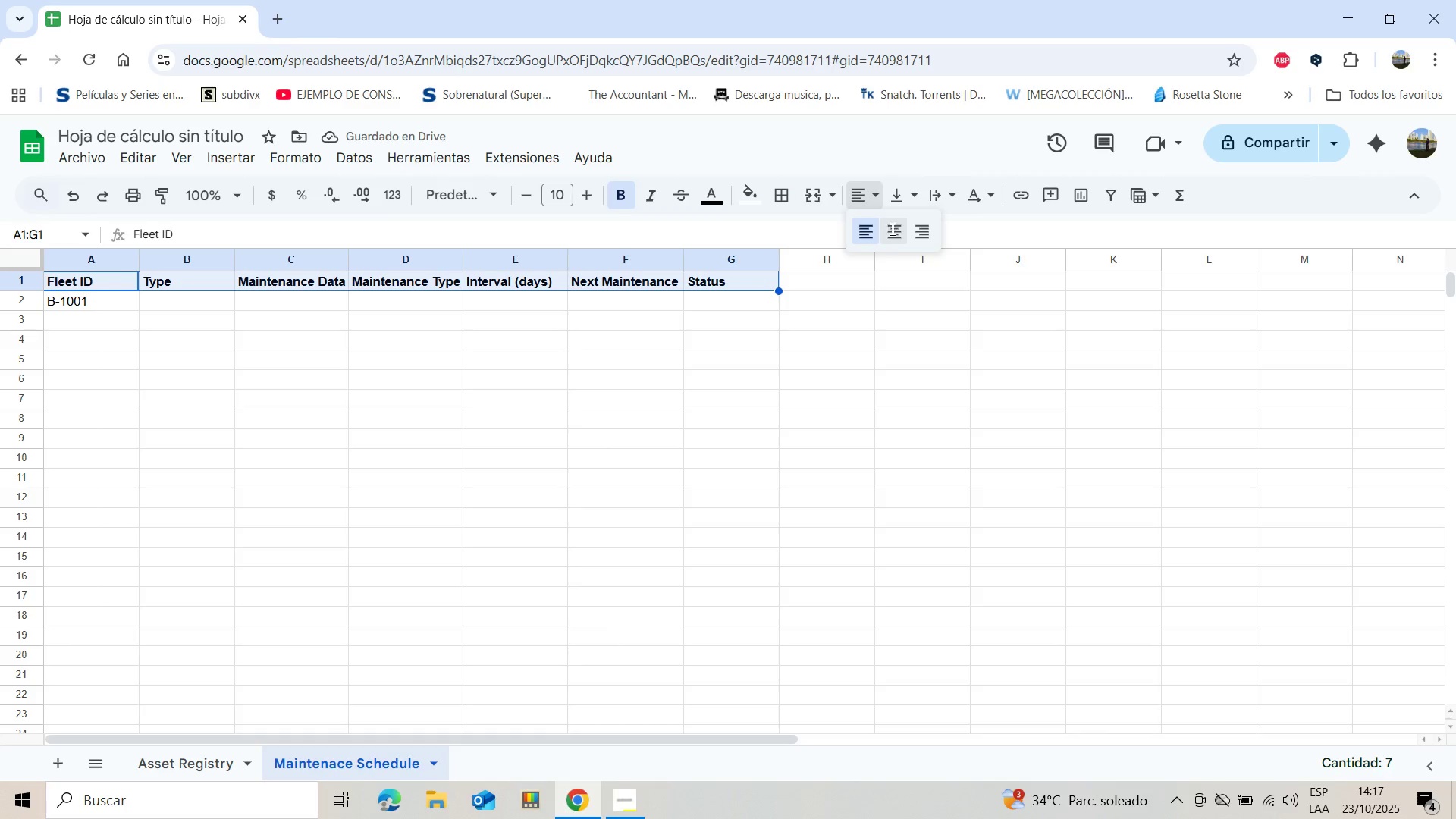 
left_click([891, 229])
 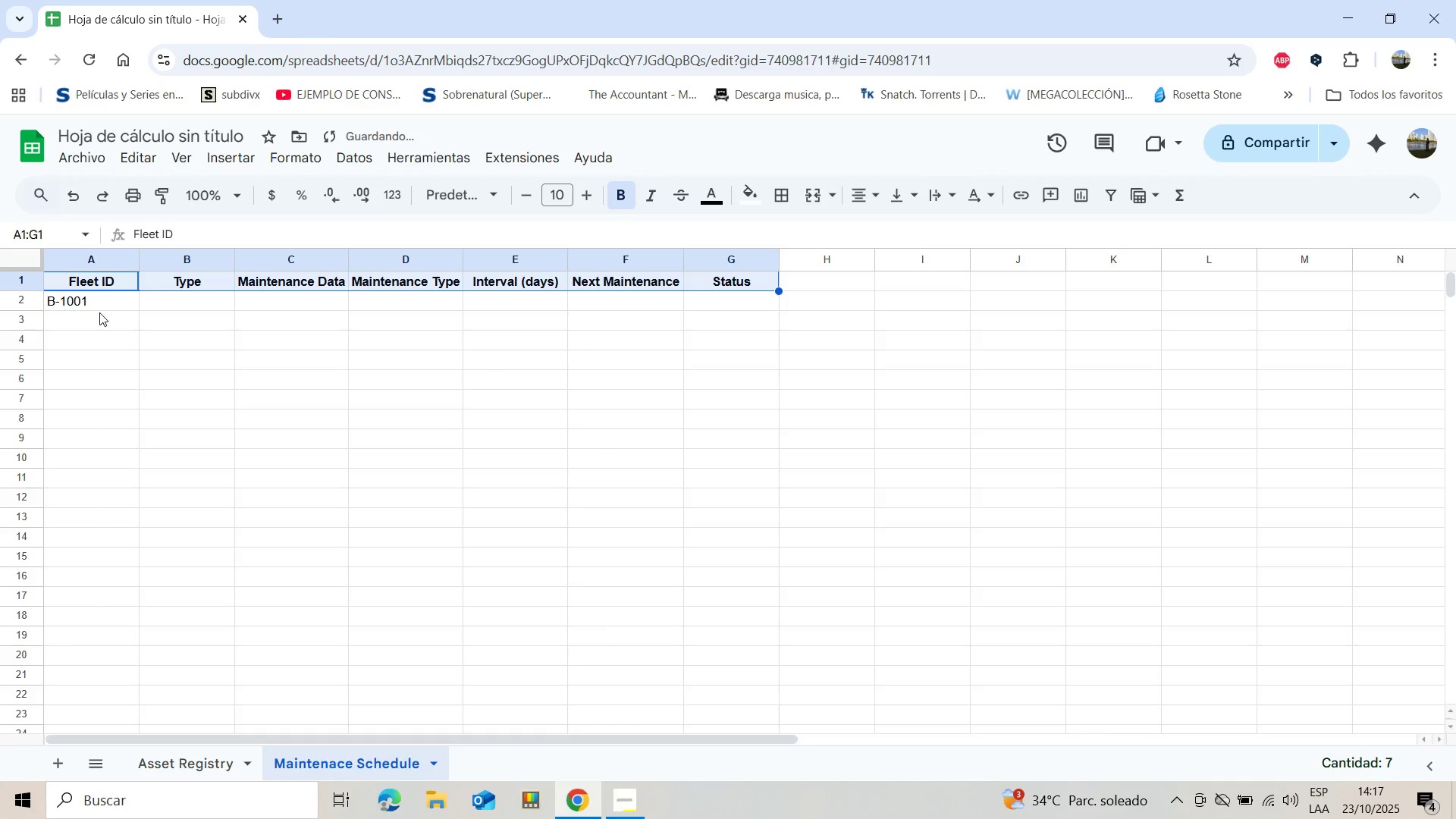 
left_click([96, 317])
 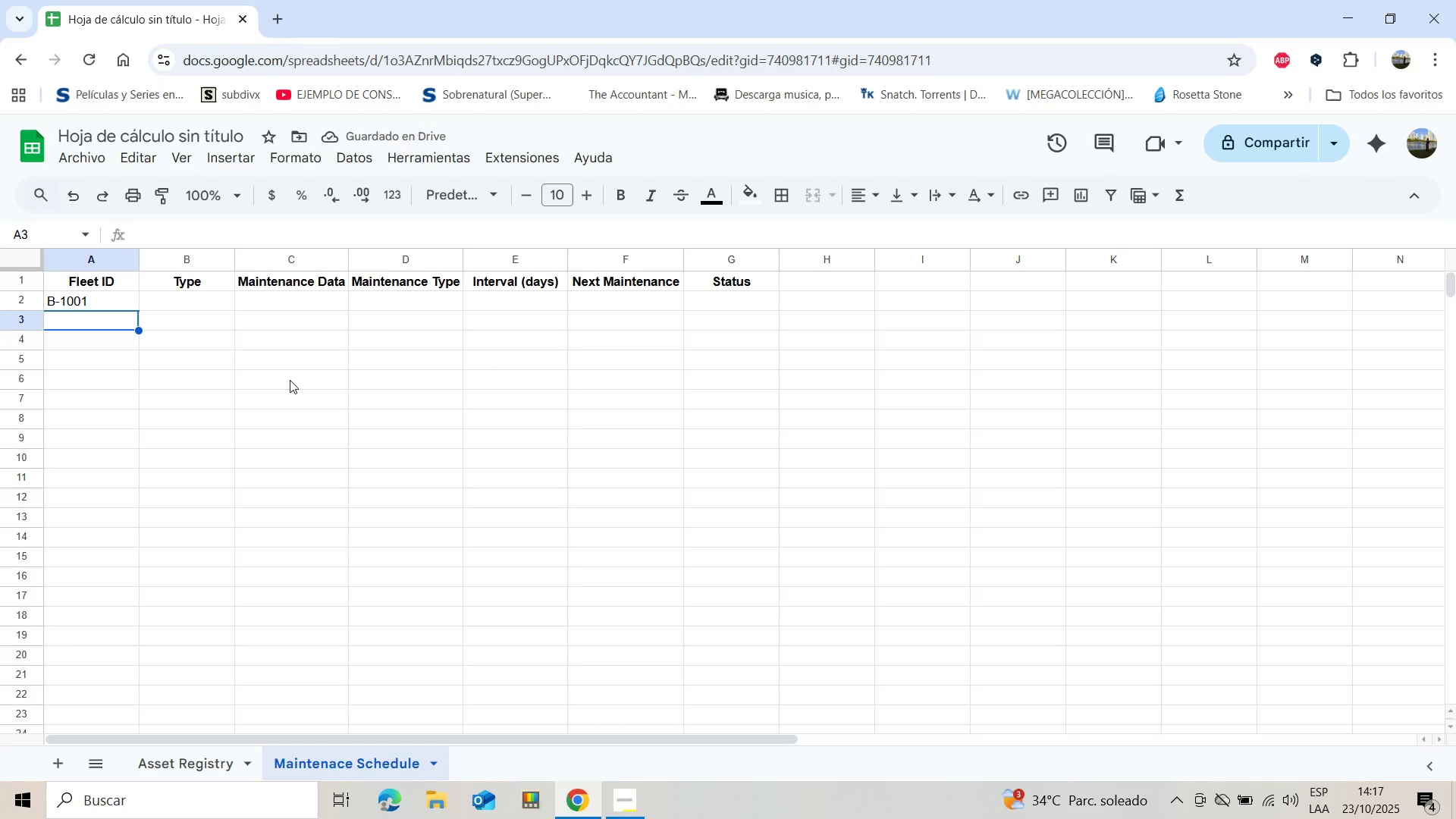 
wait(8.85)
 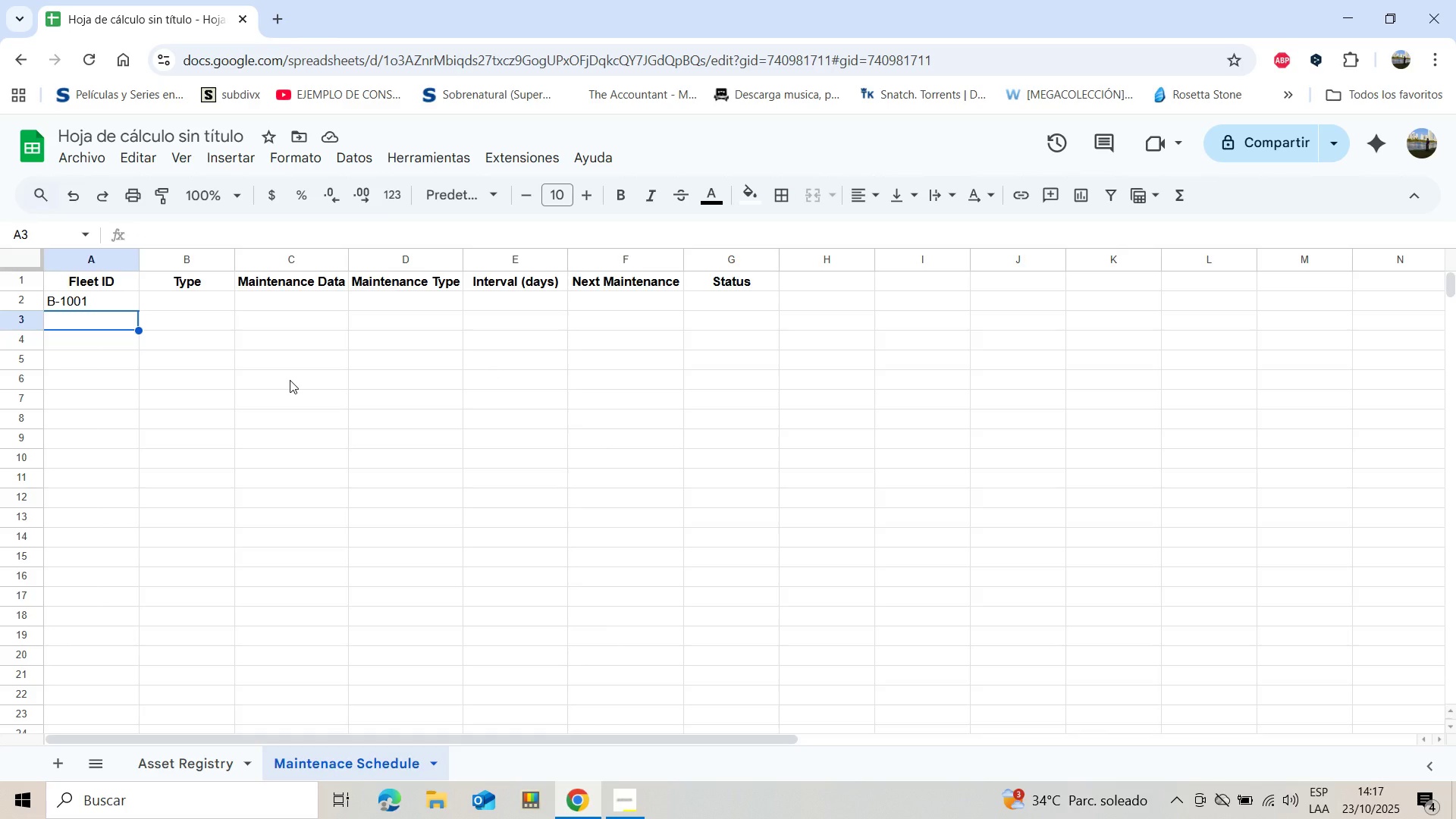 
key(Shift+B)
 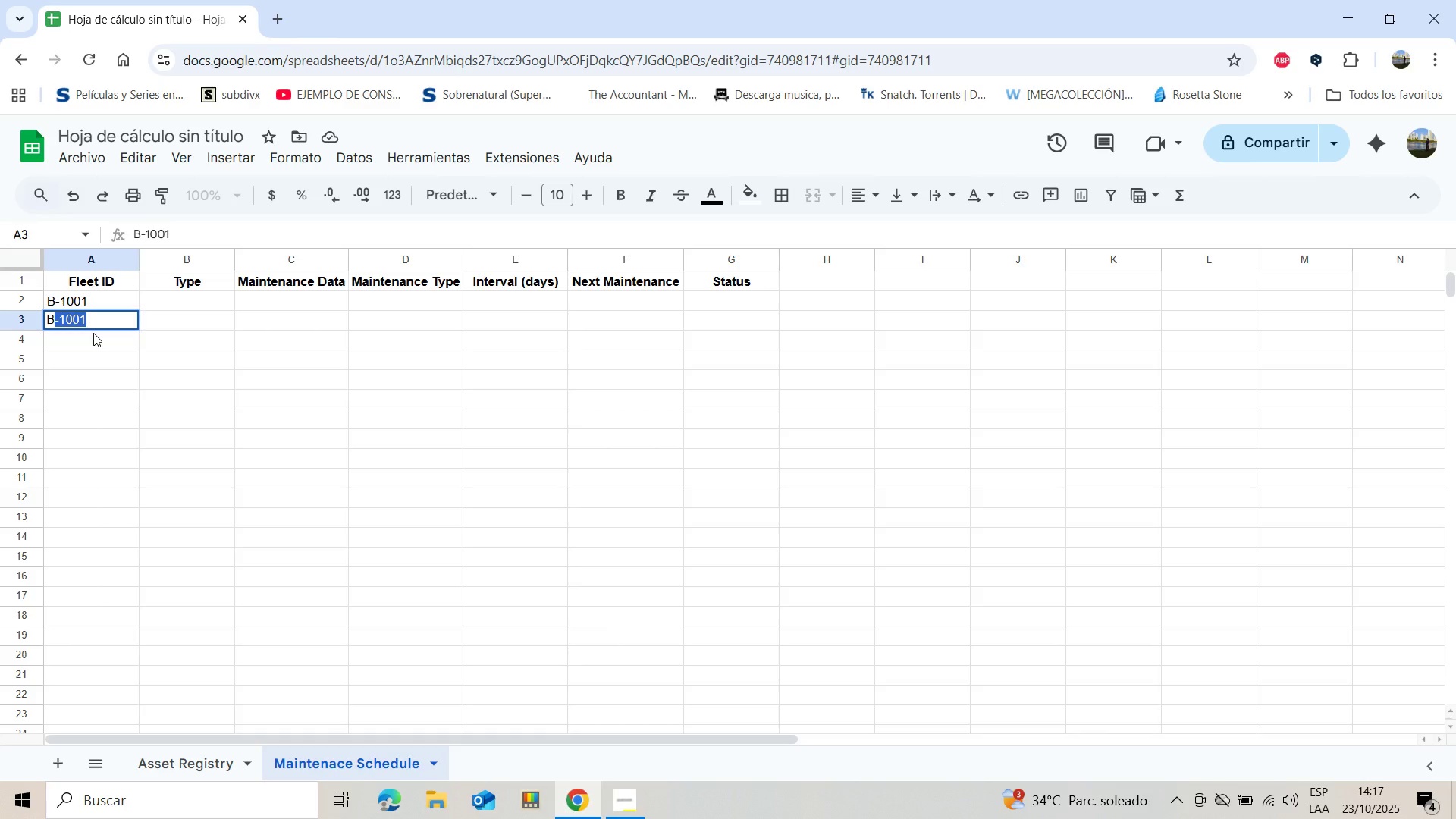 
key(Minus)
 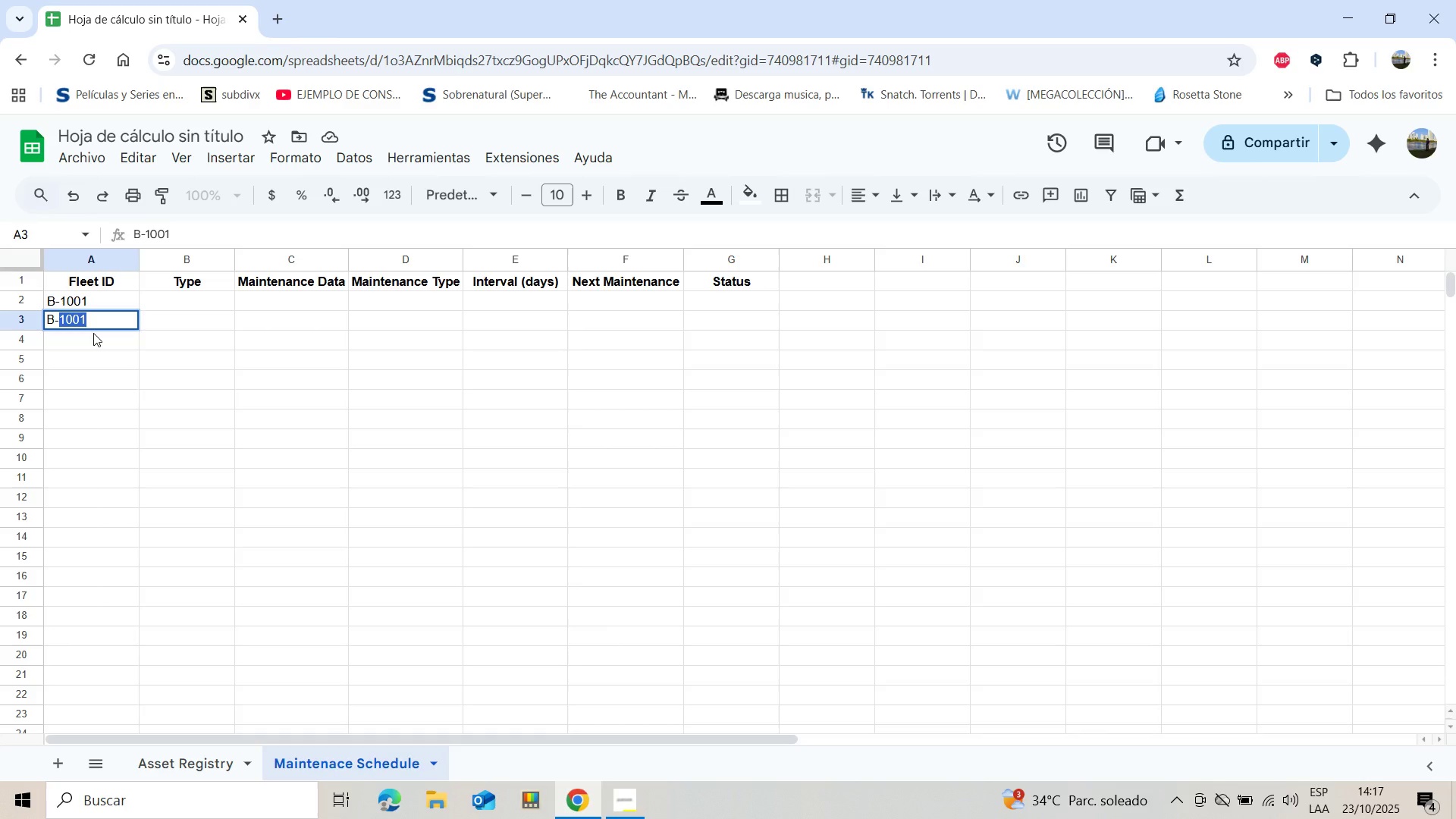 
type(1002)
 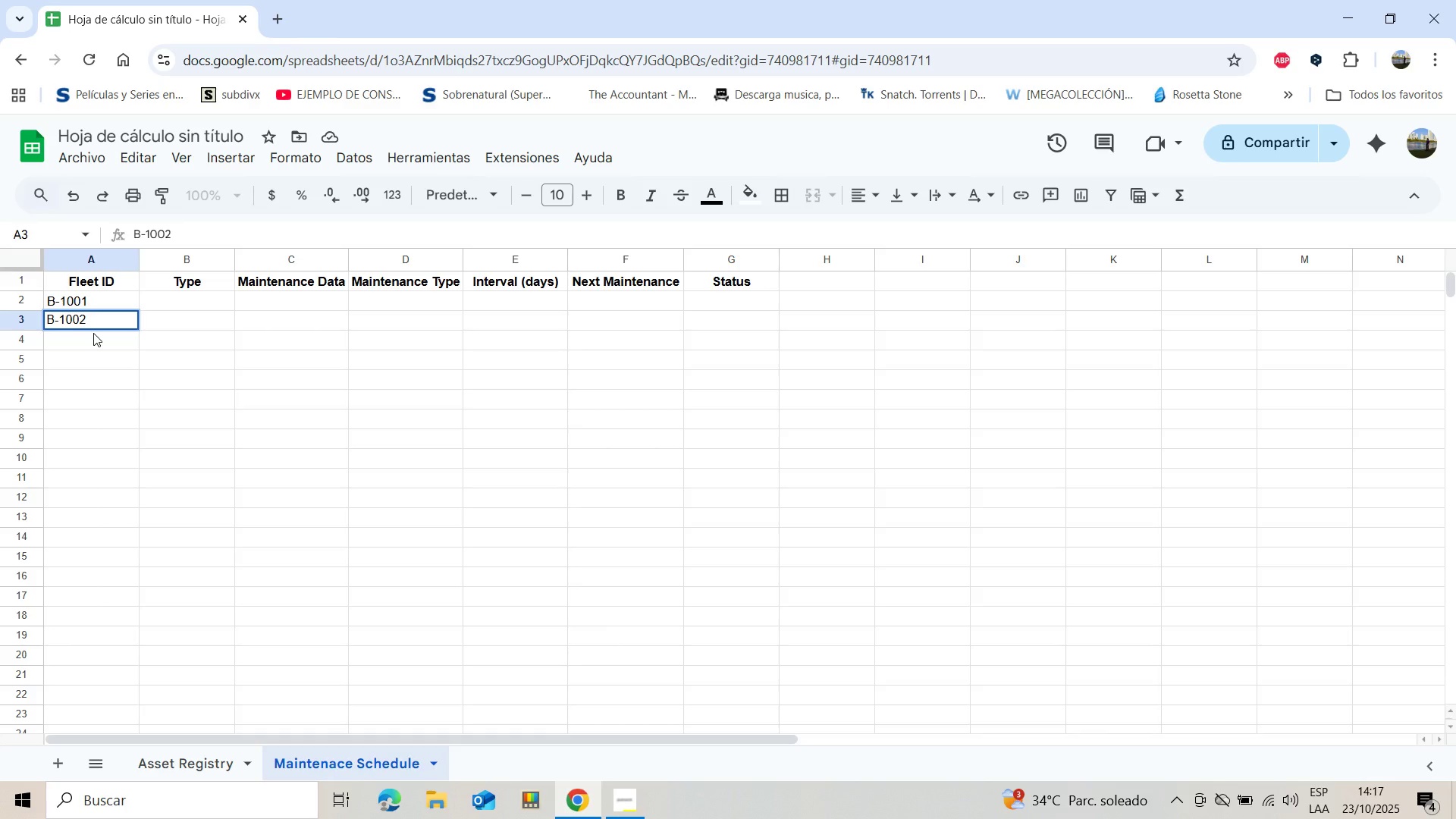 
key(Enter)
 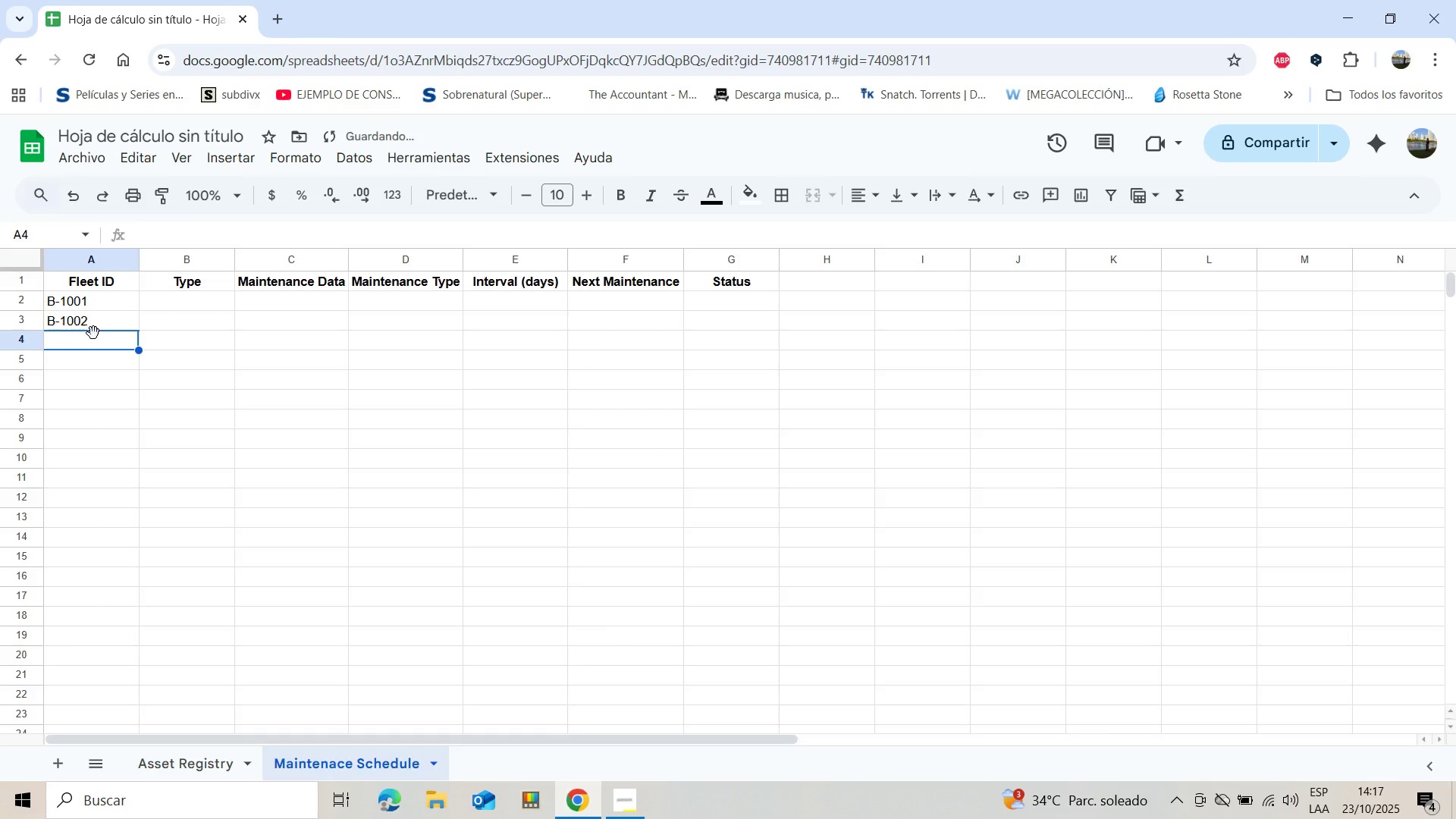 
type(B-1003-)
key(Backspace)
 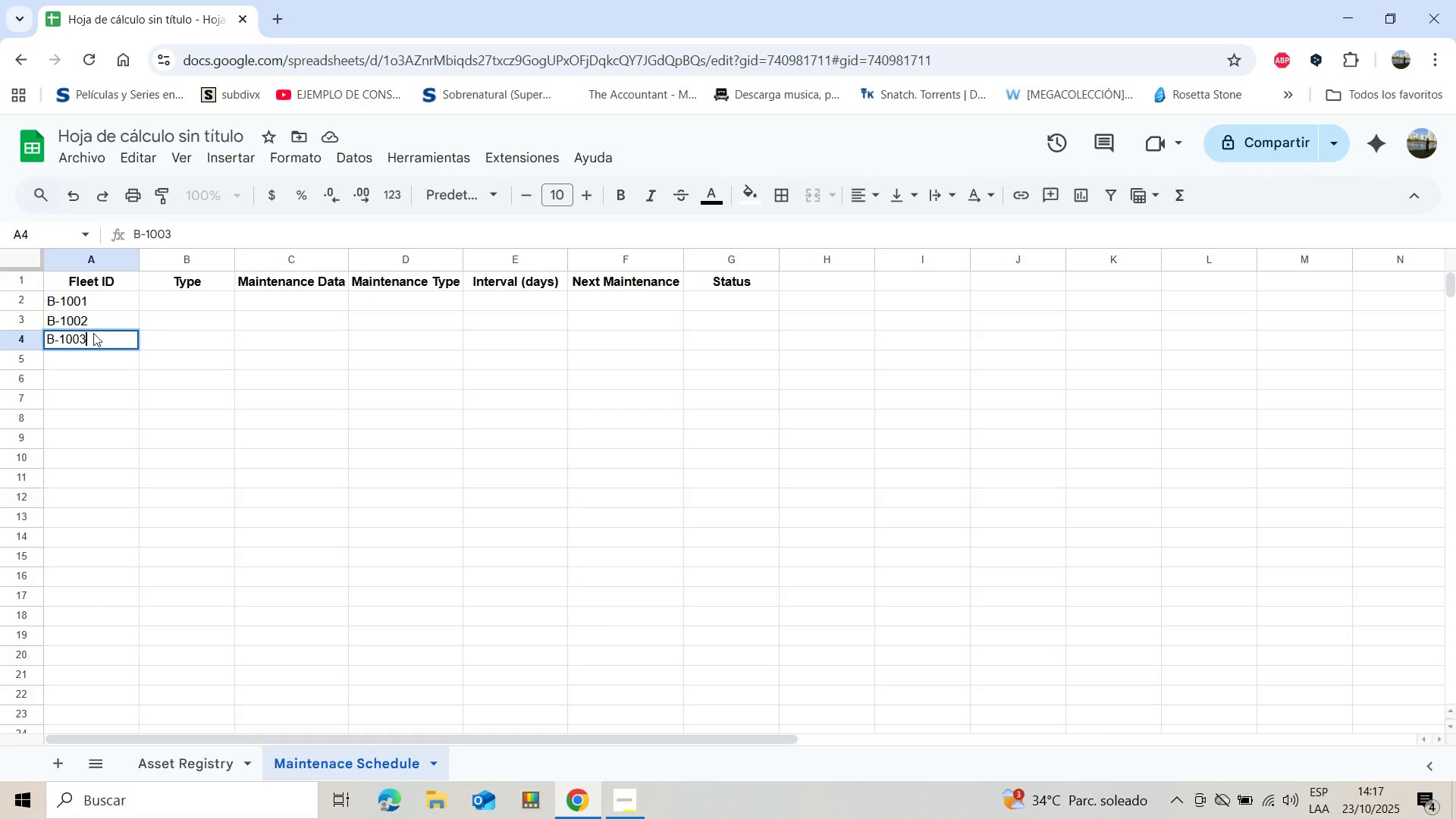 
key(Enter)
 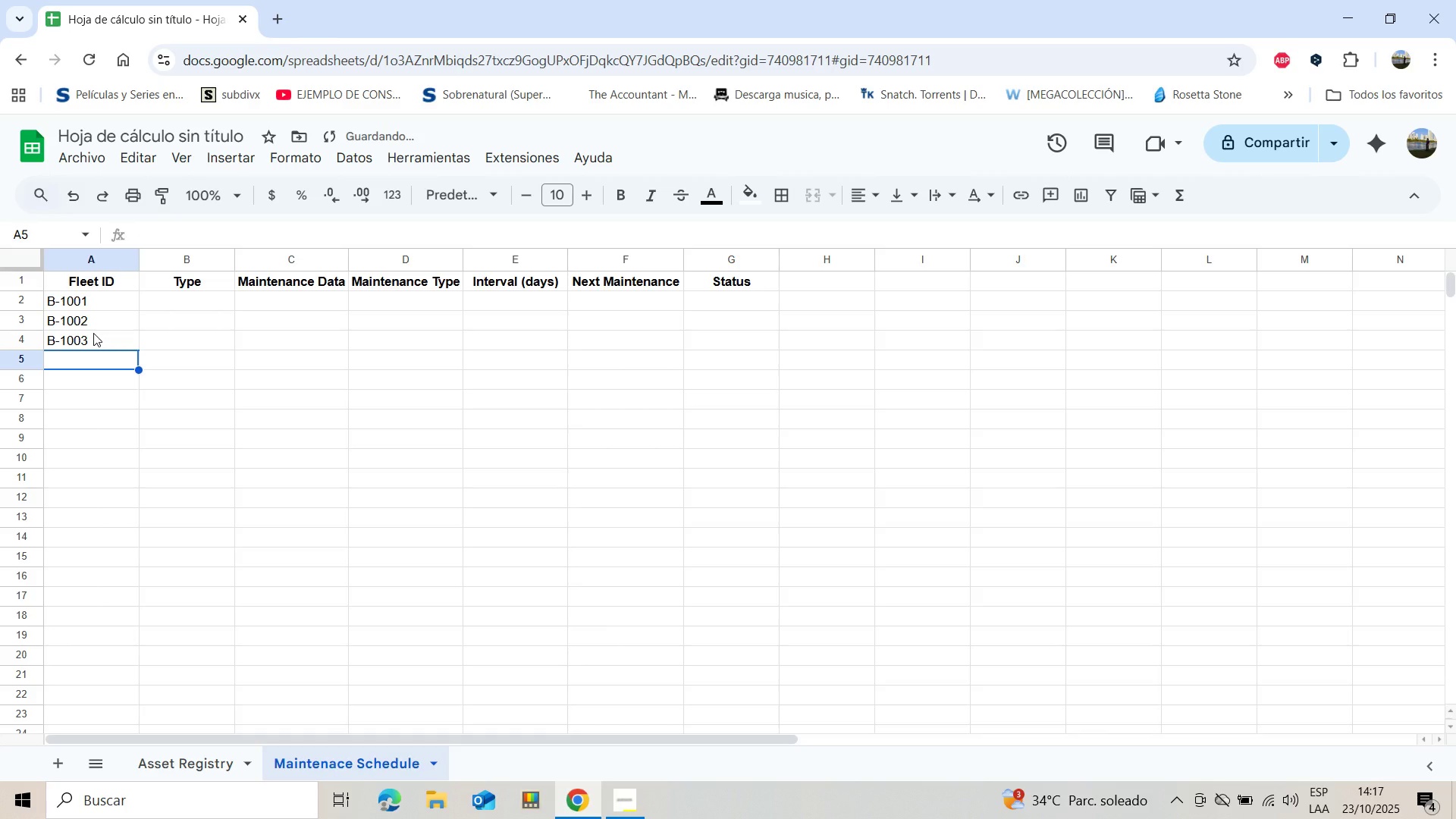 
type(B-1004)
 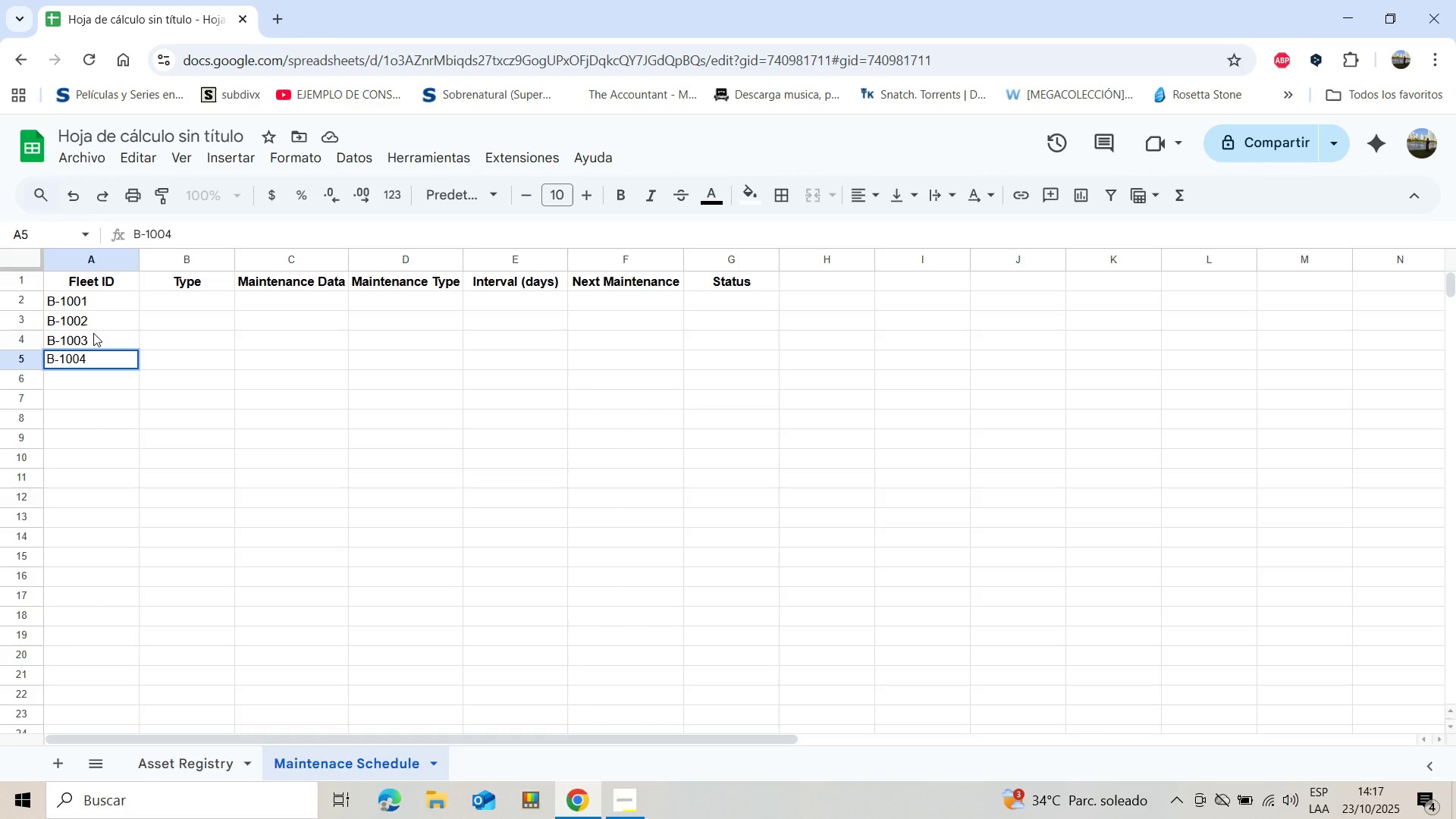 
key(Enter)
 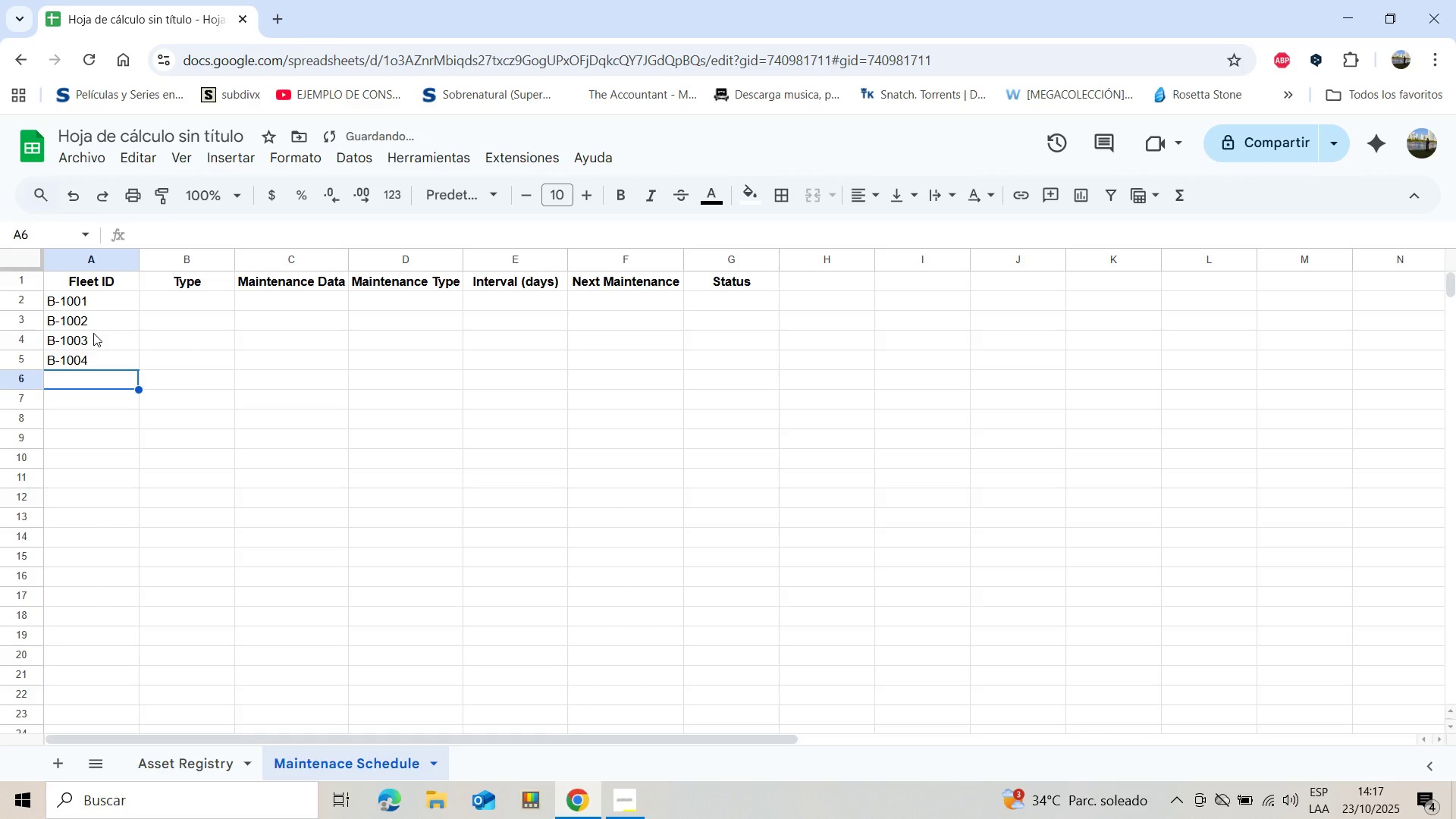 
type(B-1005)
 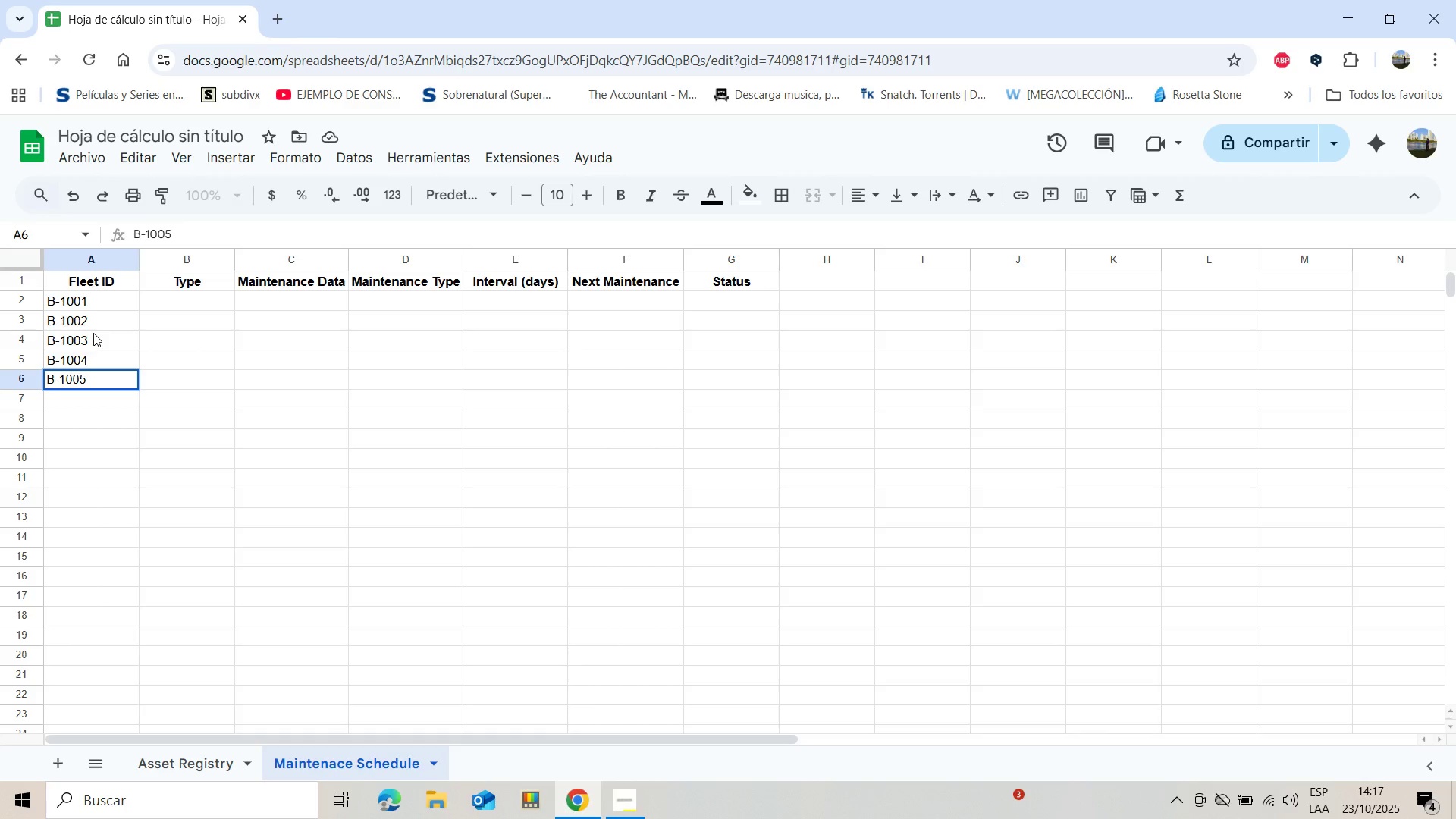 
key(Enter)
 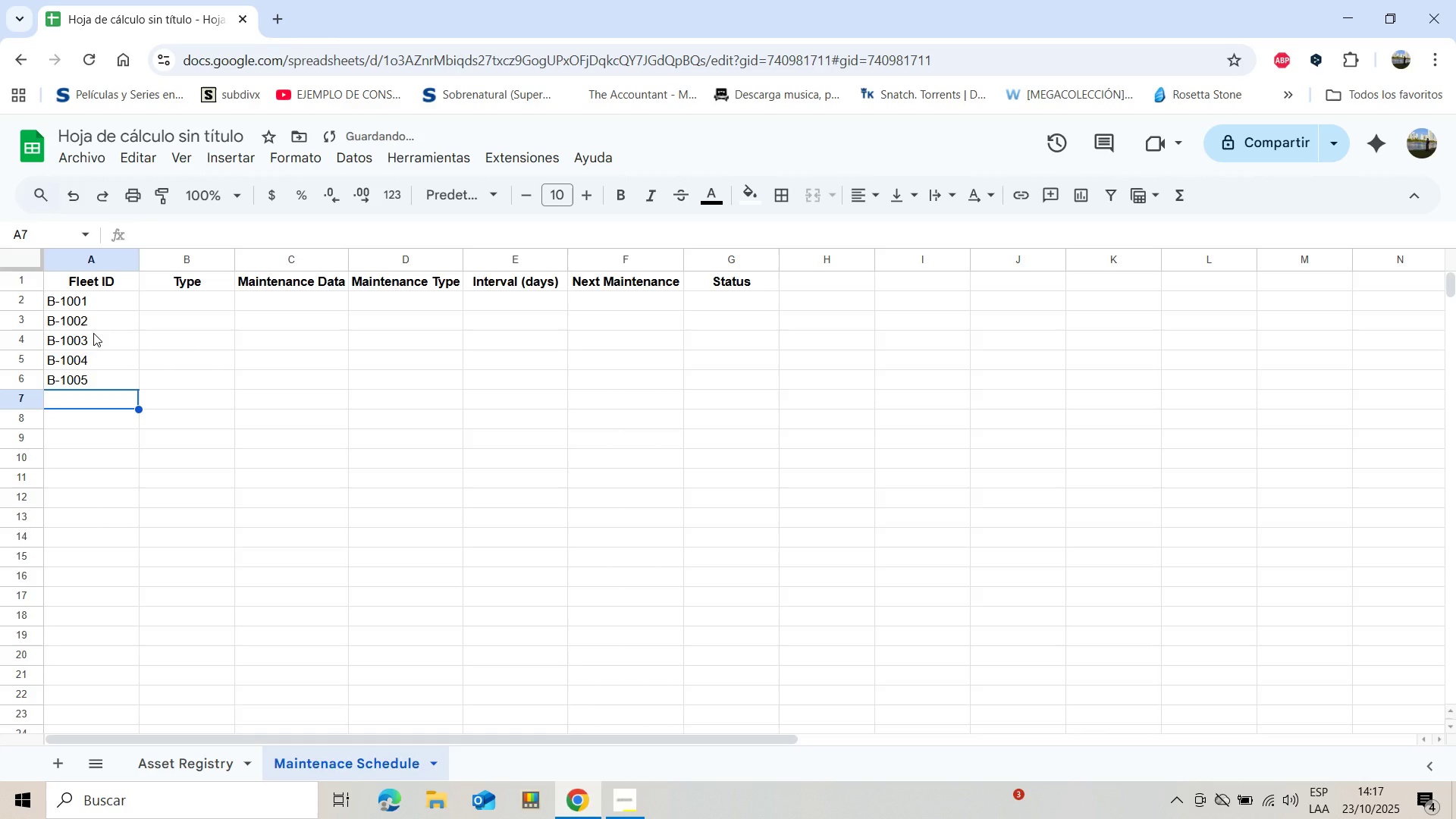 
type(B-1006)
 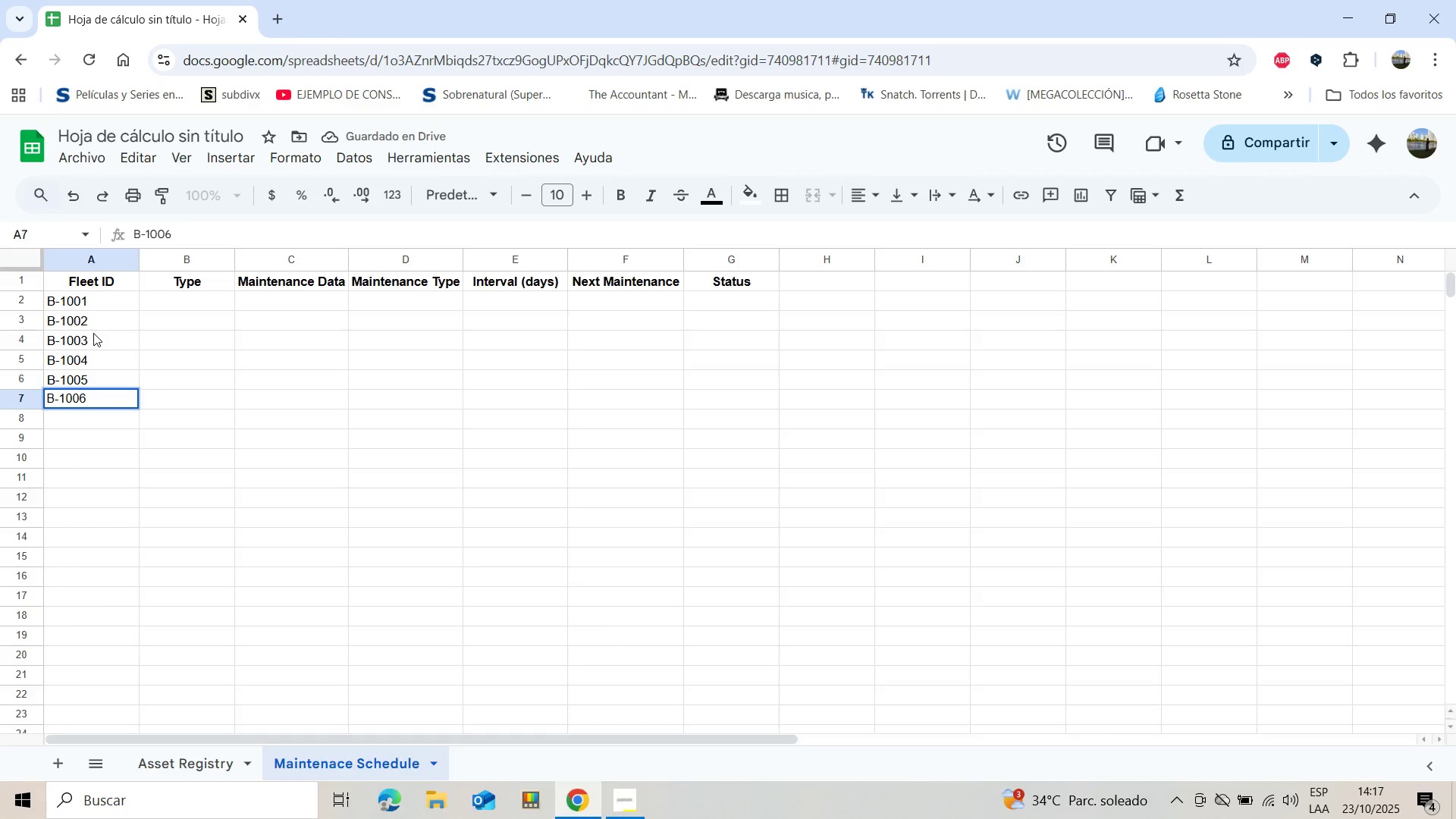 
key(Enter)
 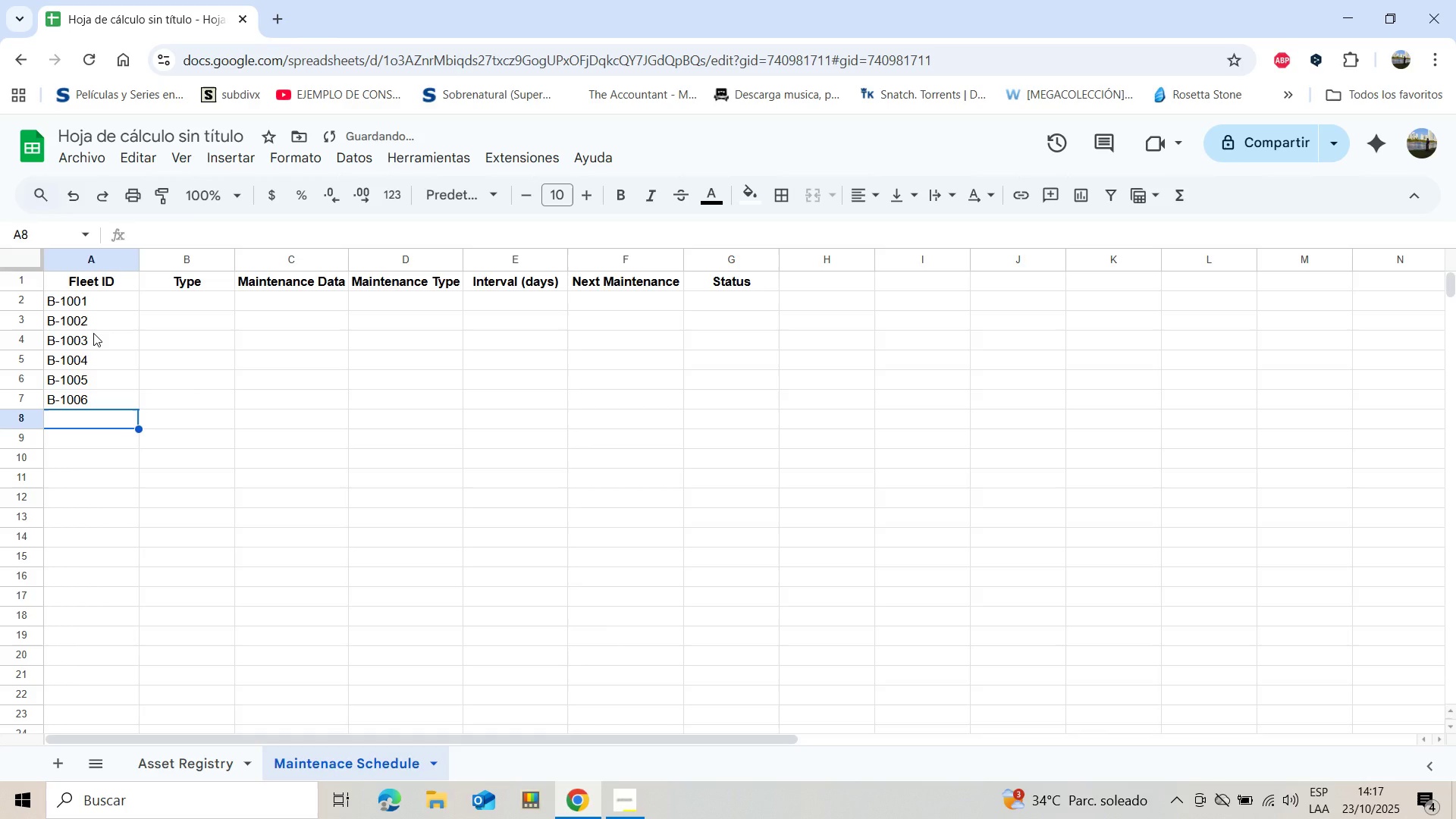 
type(B-1007)
 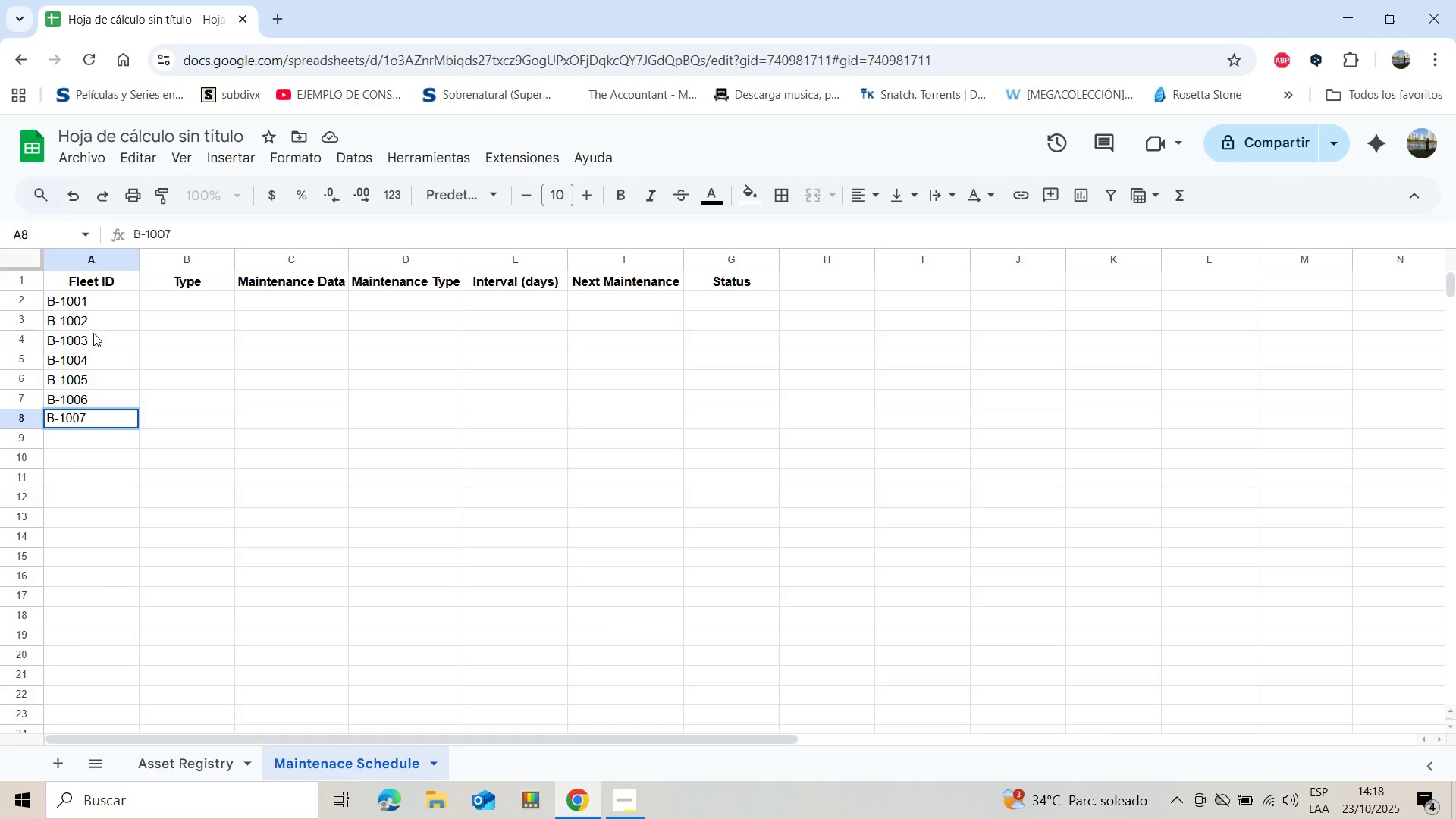 
key(Enter)
 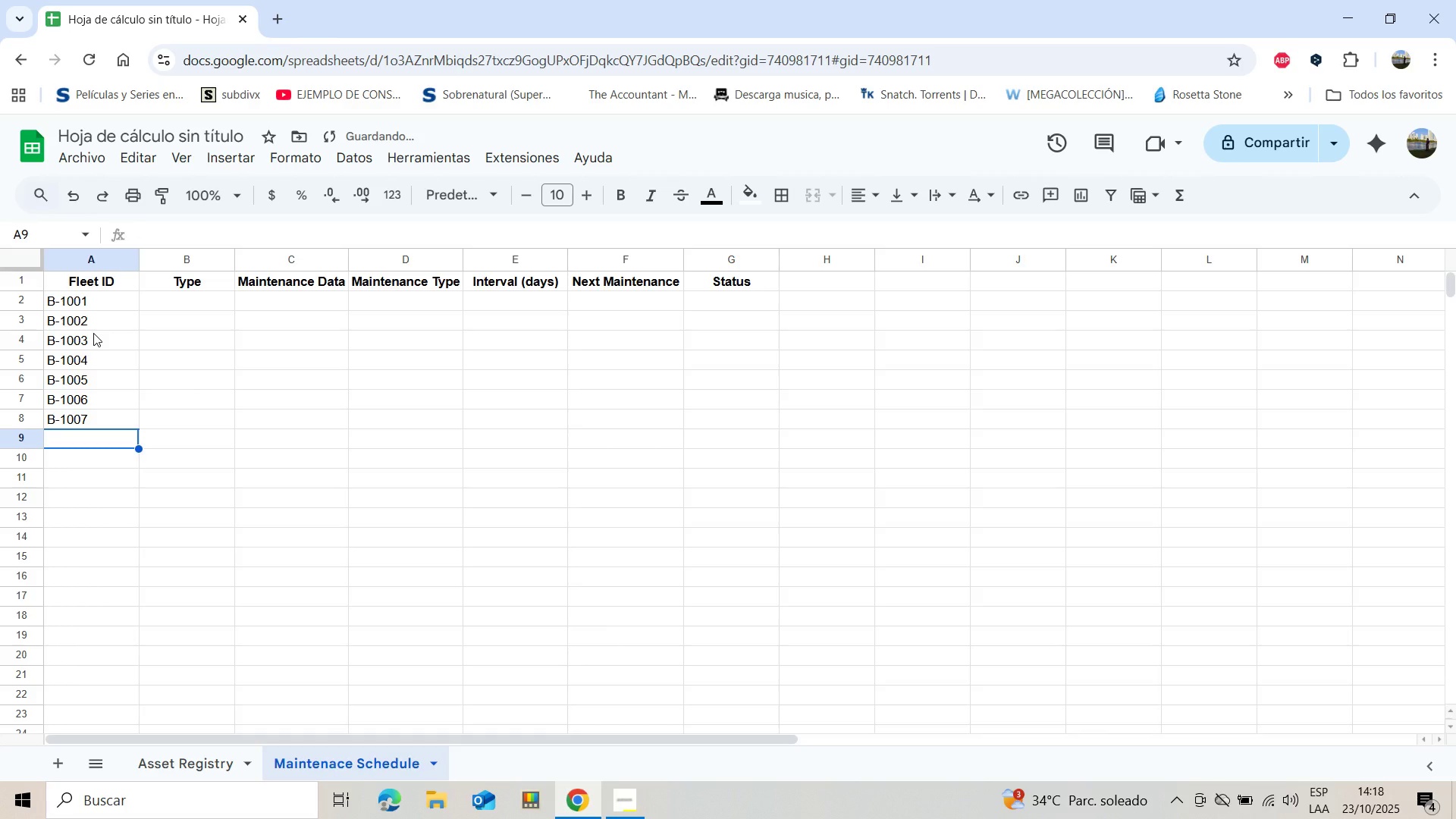 
type(B-1008)
 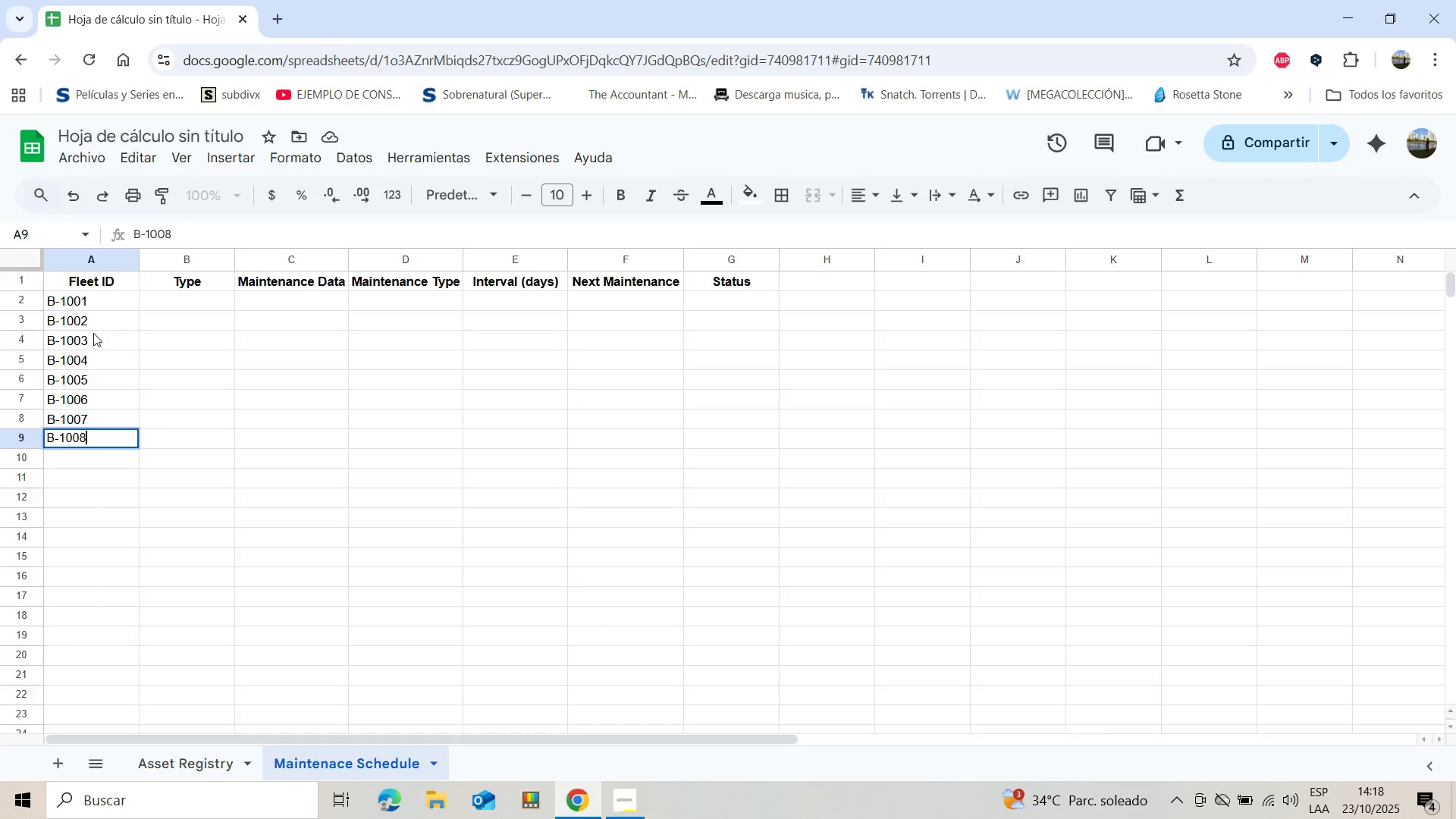 
key(Enter)
 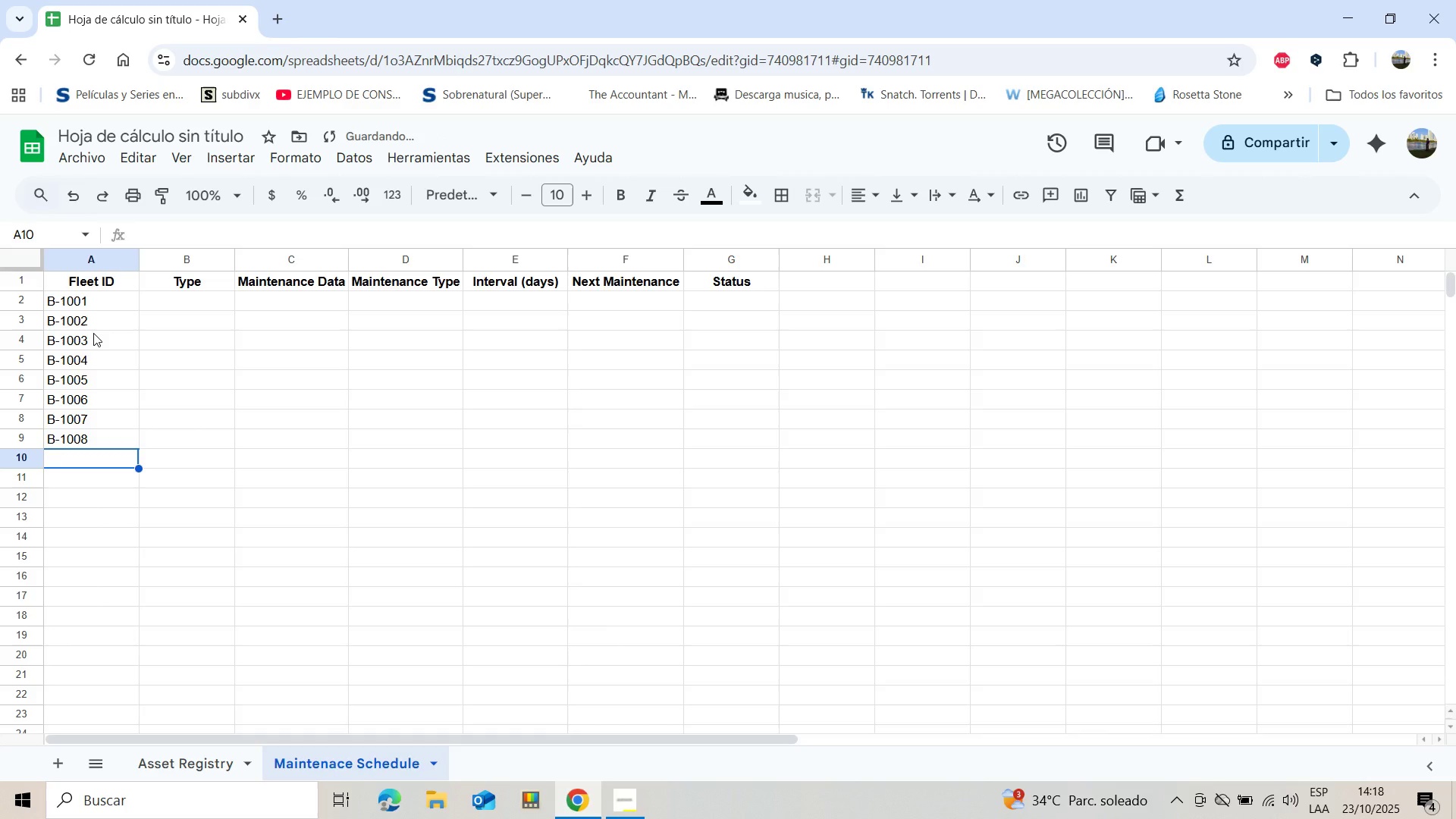 
type(B-1009)
 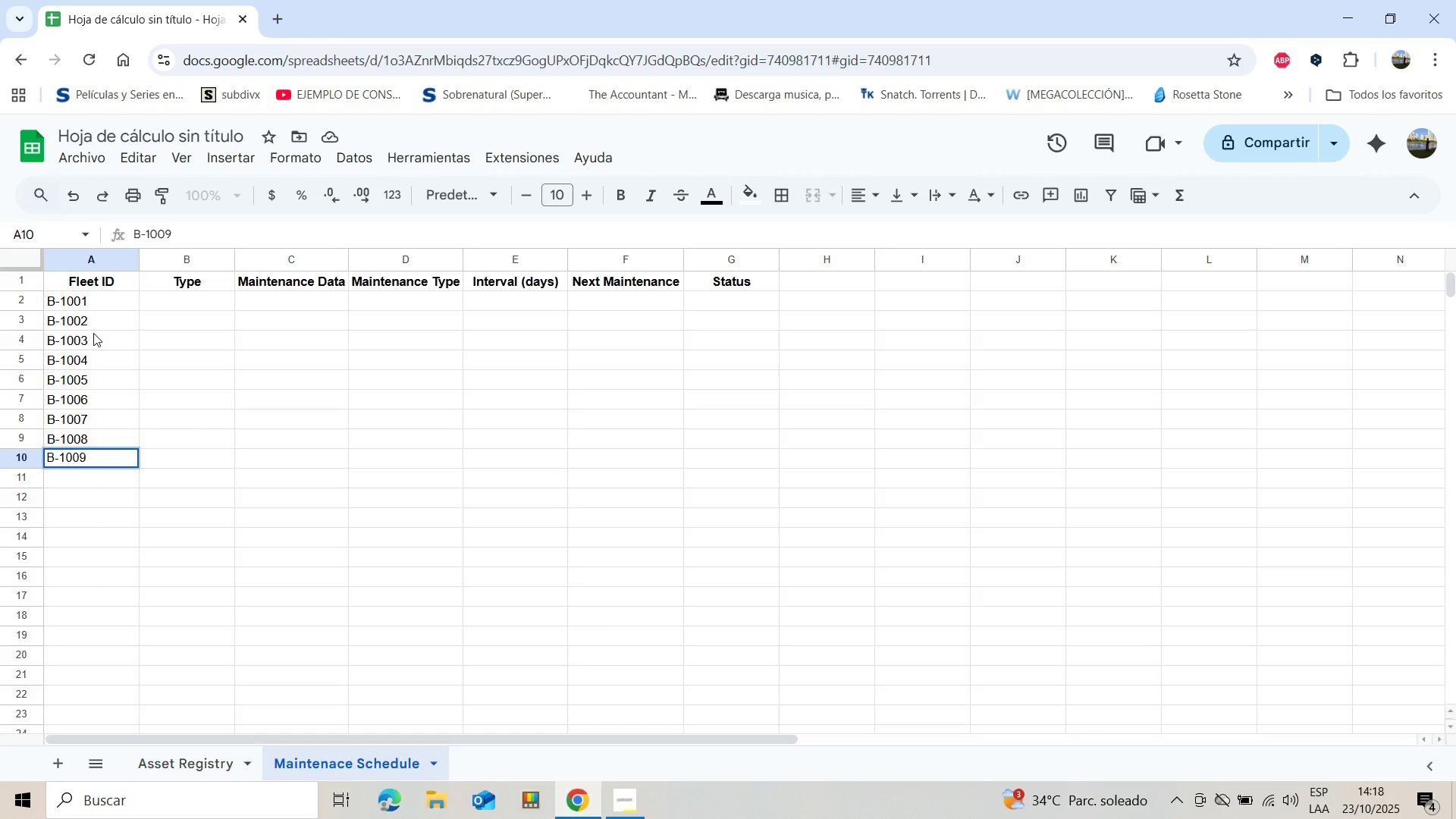 
key(Enter)
 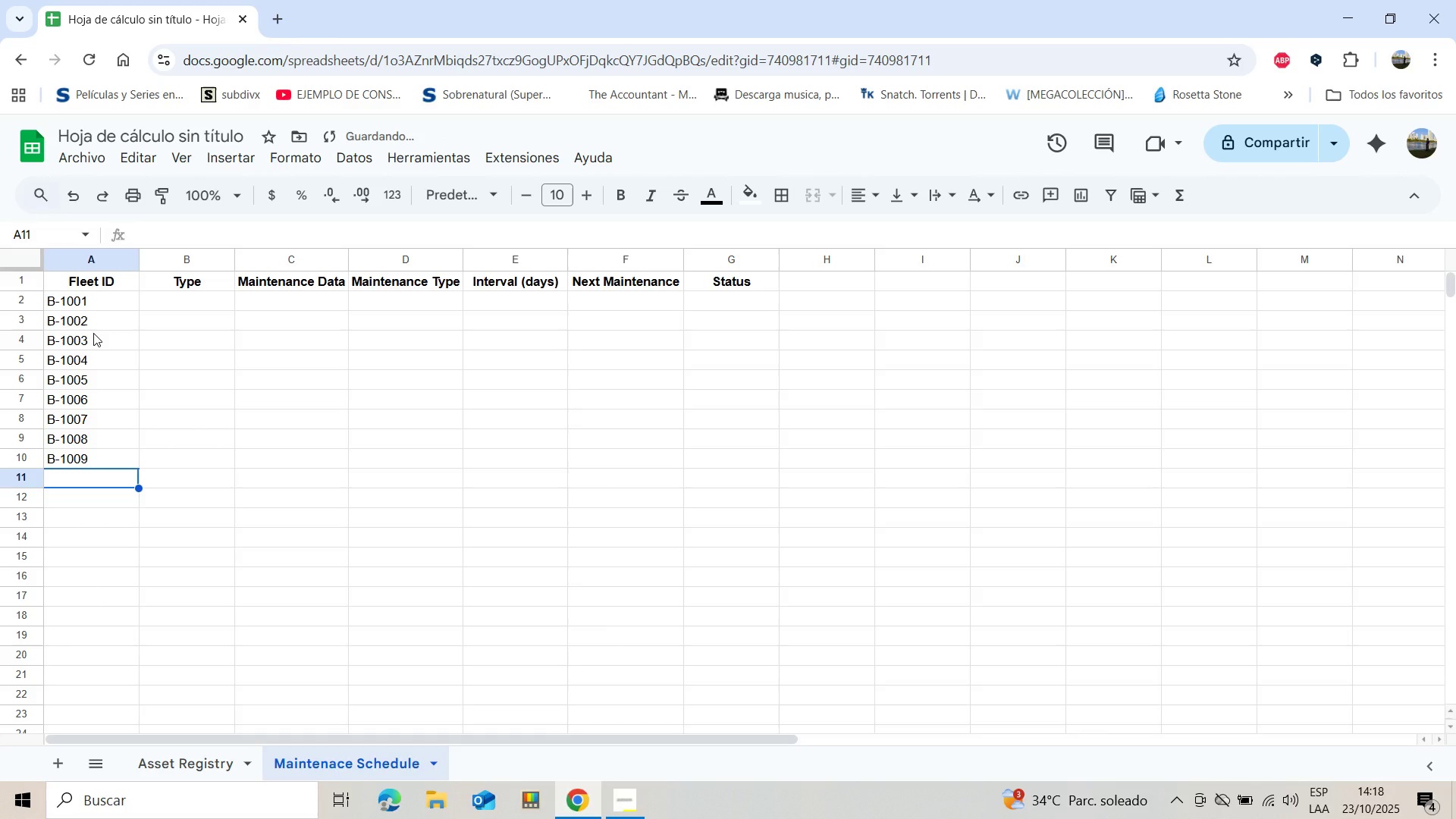 
type(B-1010)
 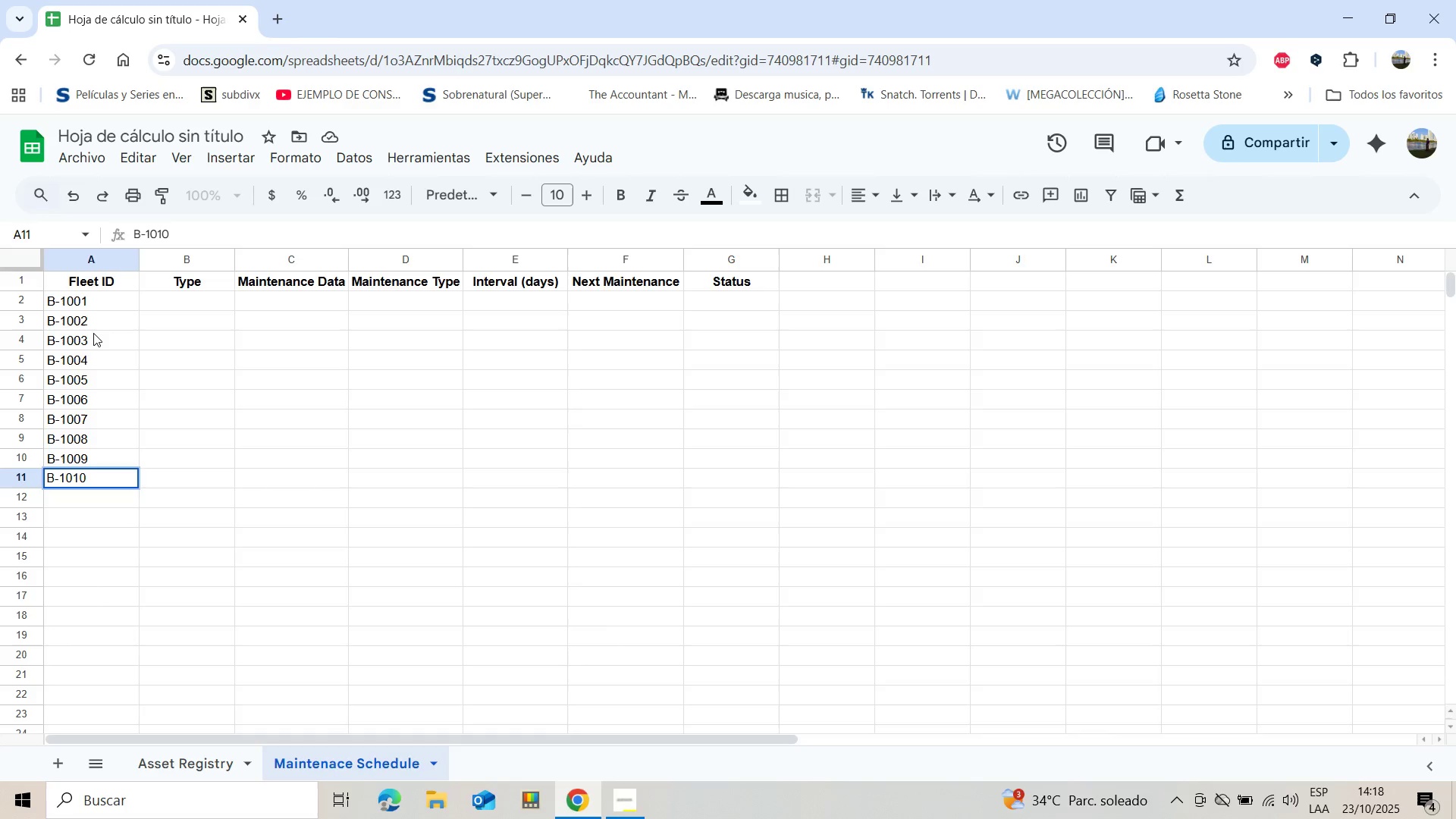 
key(Enter)
 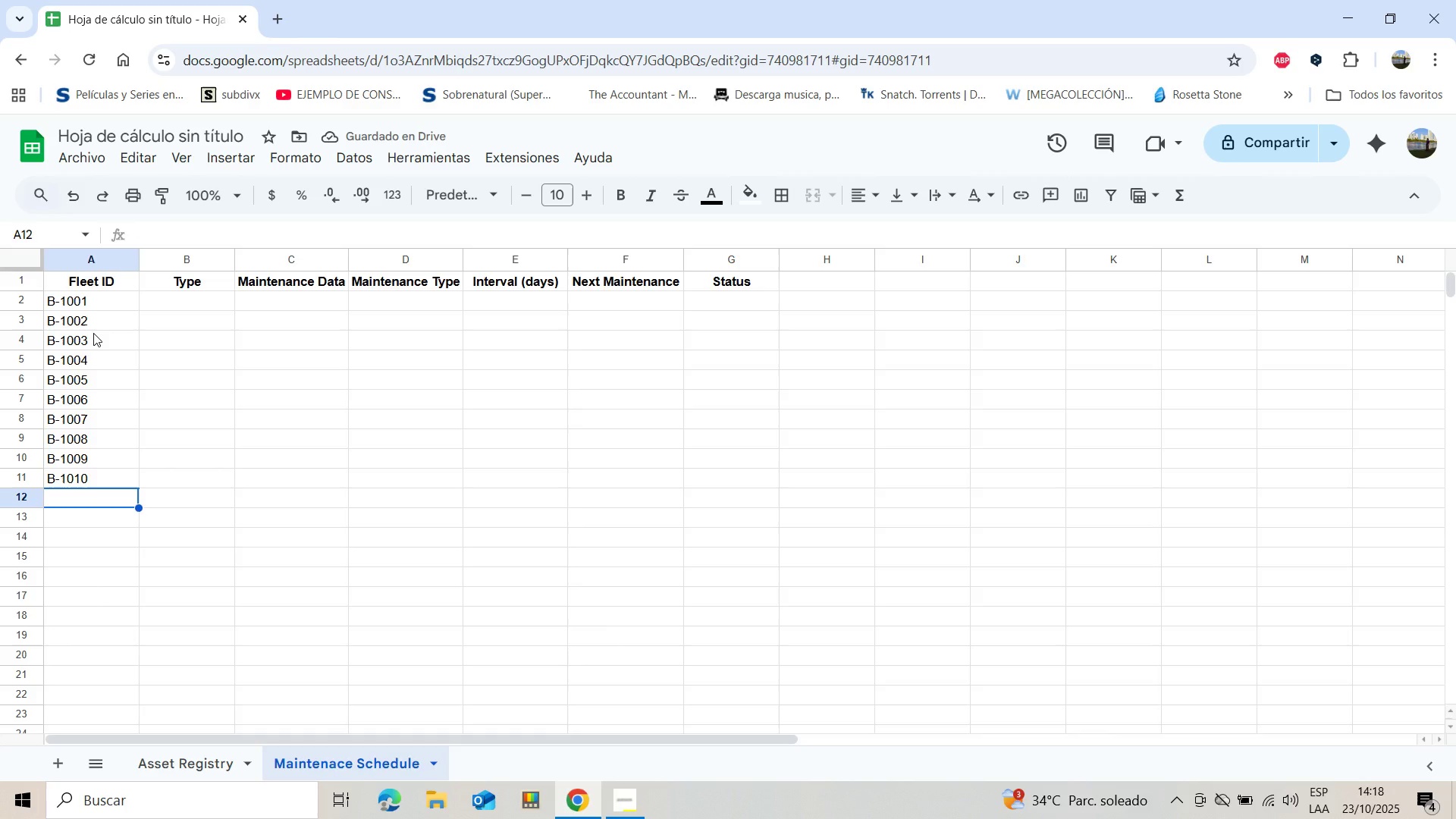 
type(T-201)
key(Backspace)
type(01)
 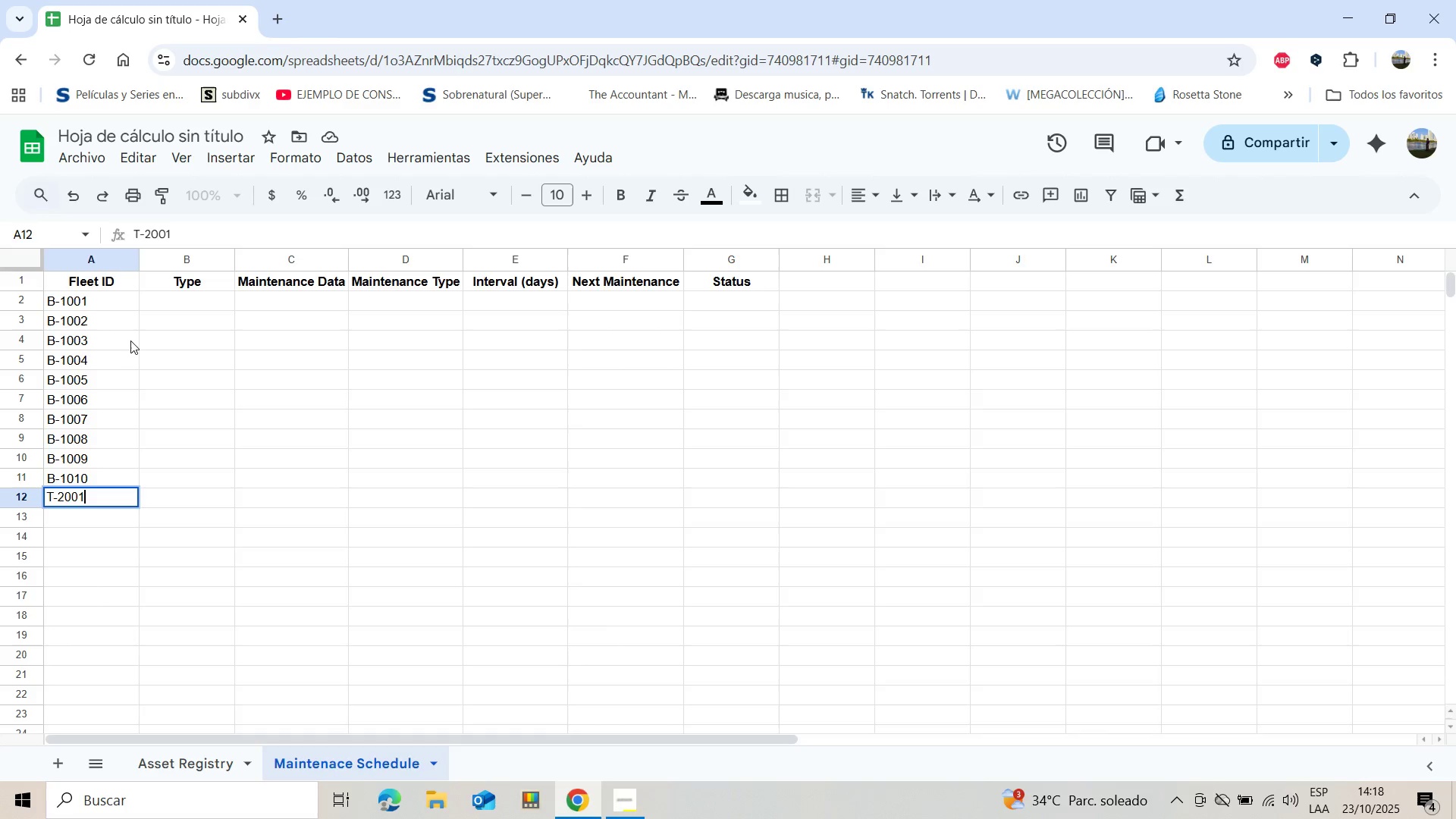 
wait(7.37)
 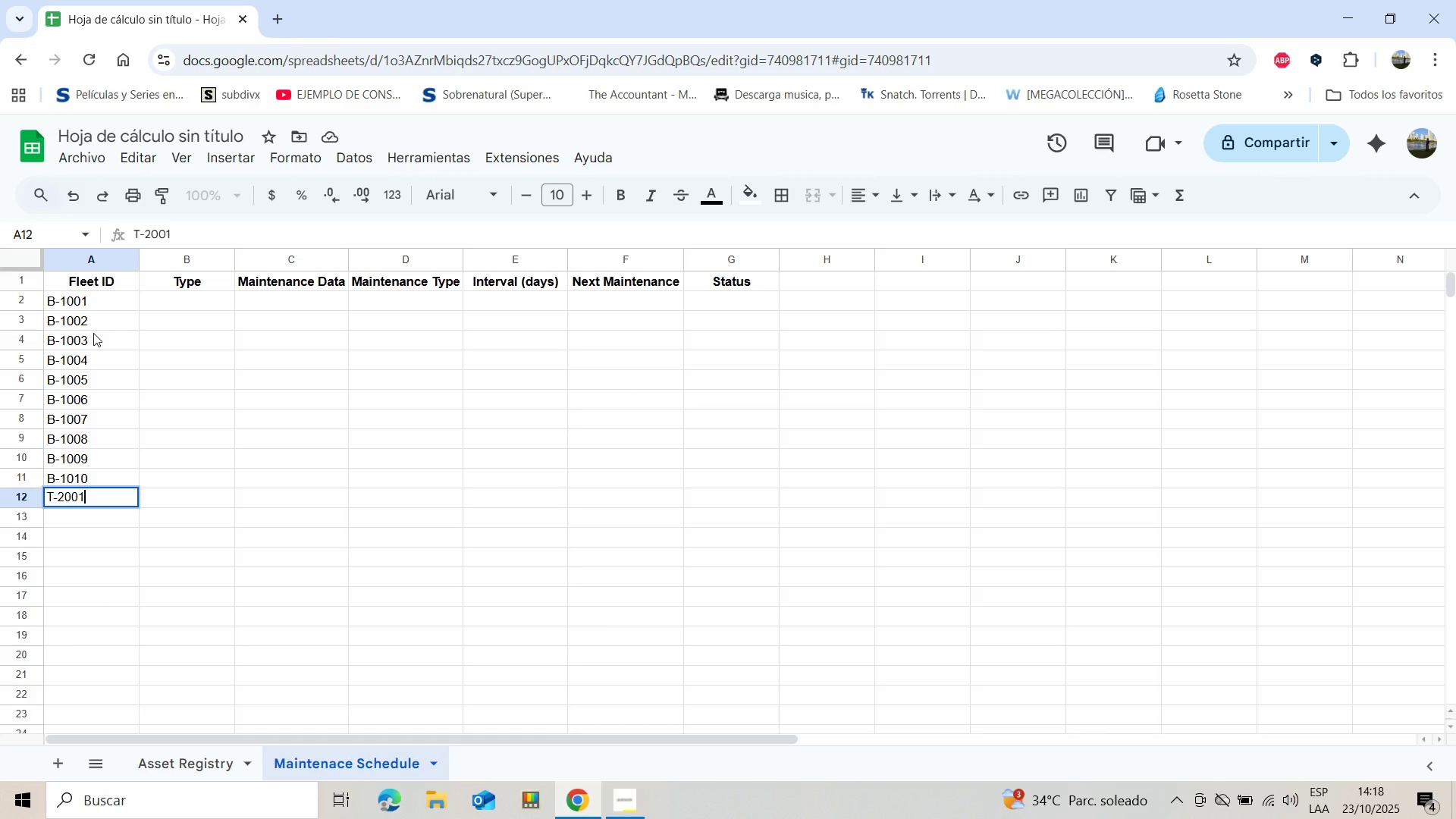 
left_click([93, 527])
 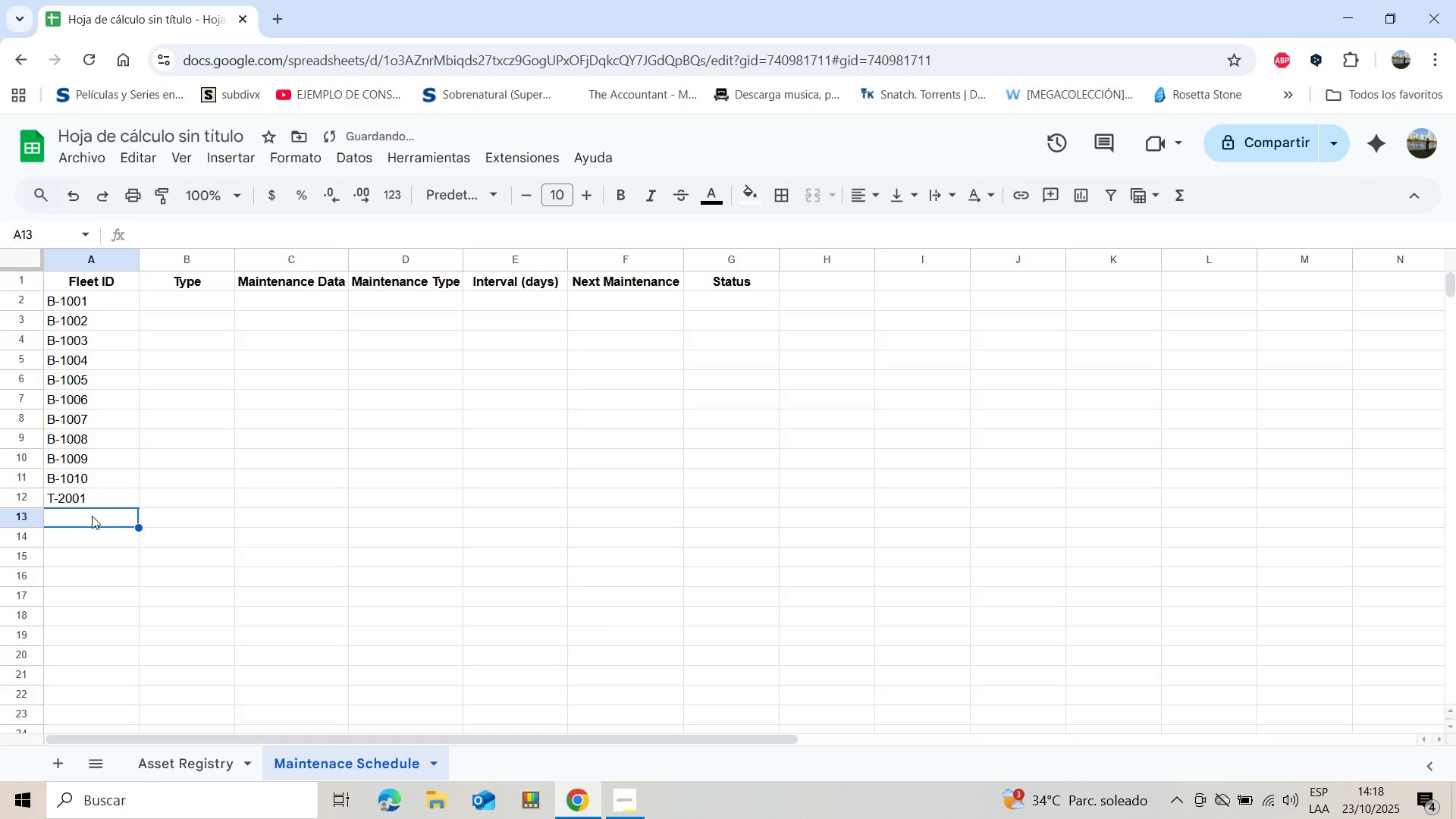 
left_click([71, 503])
 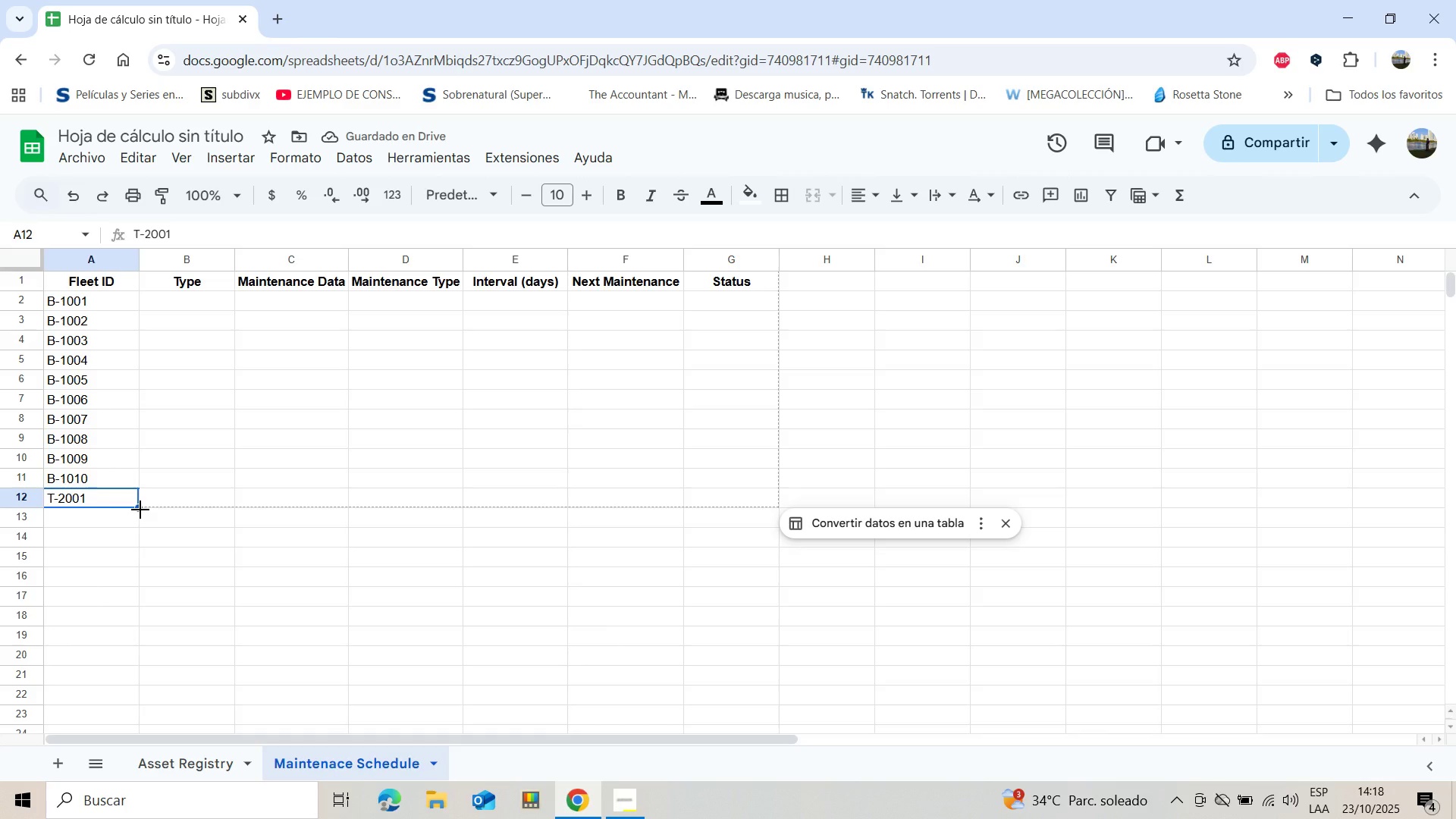 
left_click_drag(start_coordinate=[140, 510], to_coordinate=[128, 670])
 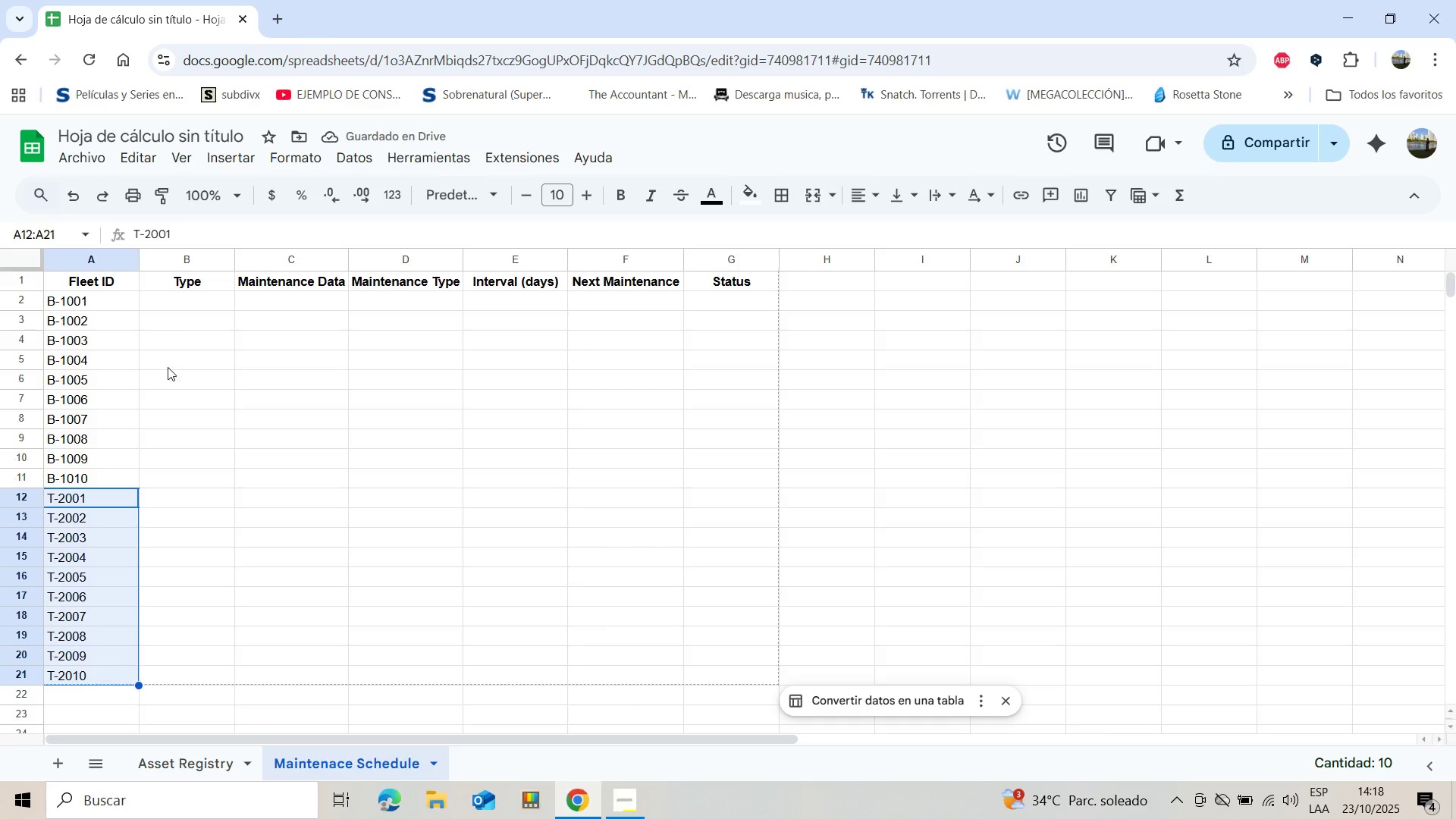 
left_click([180, 312])
 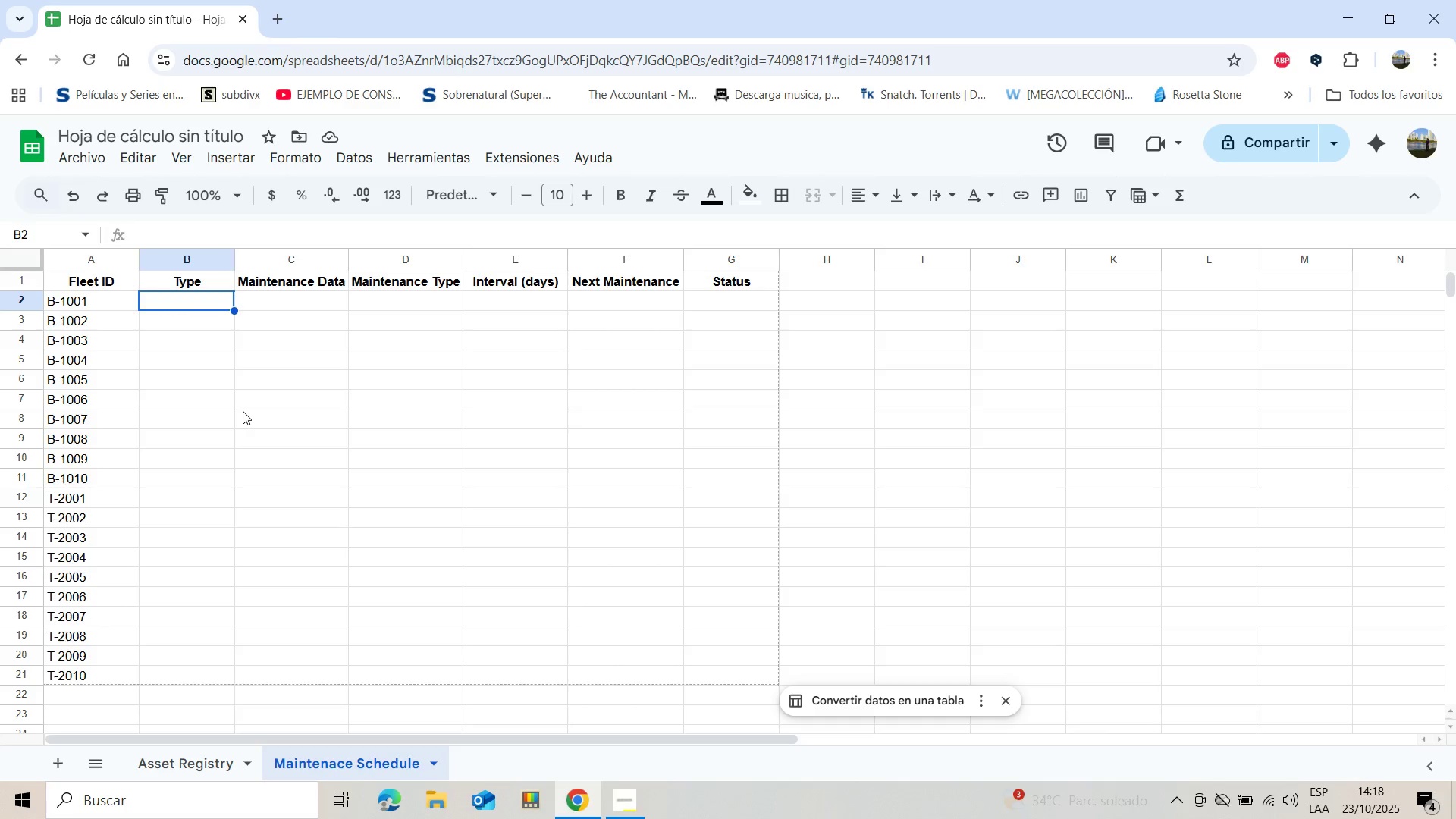 
wait(8.76)
 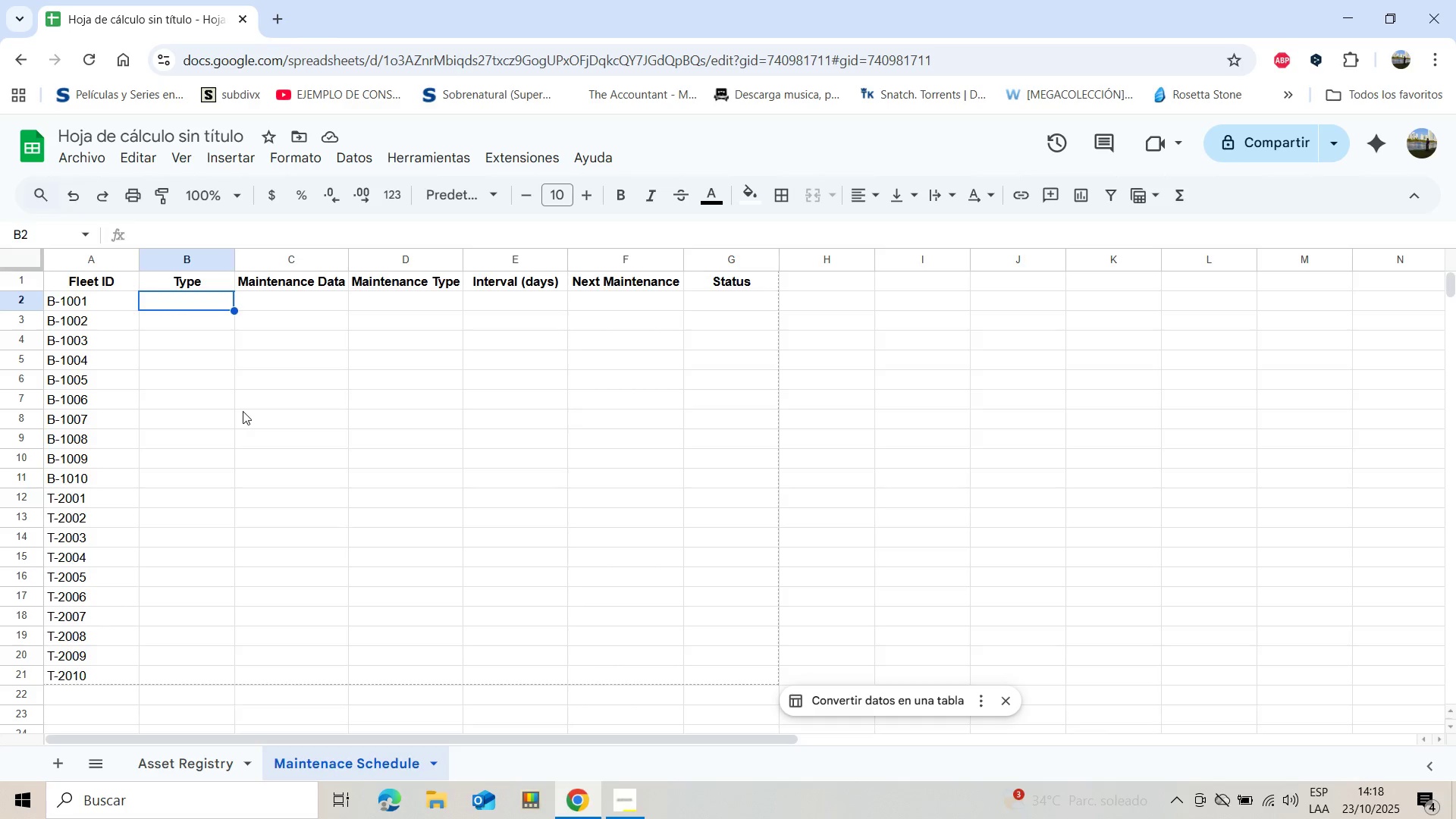 
type(Bus)
 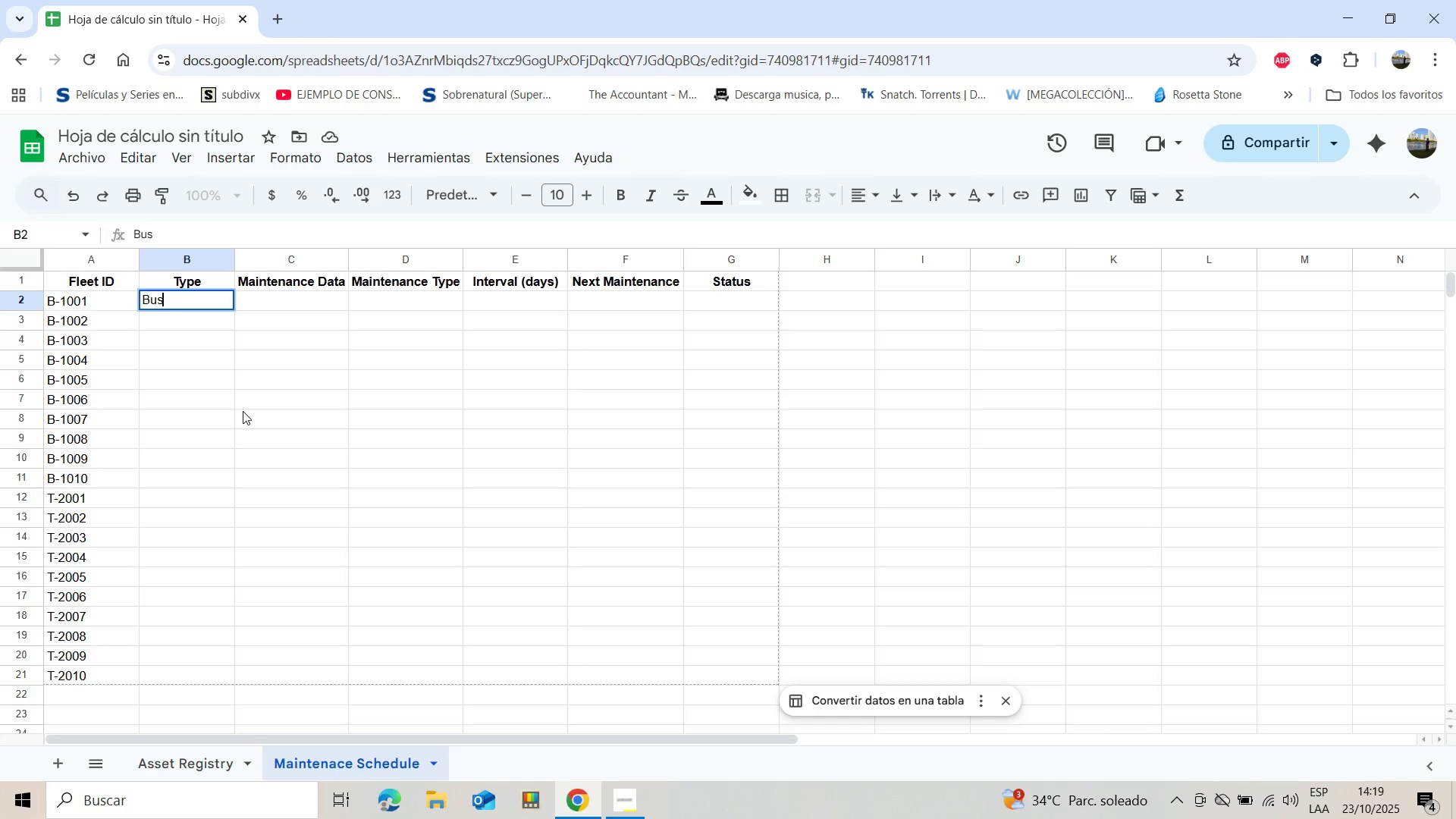 
key(Enter)
 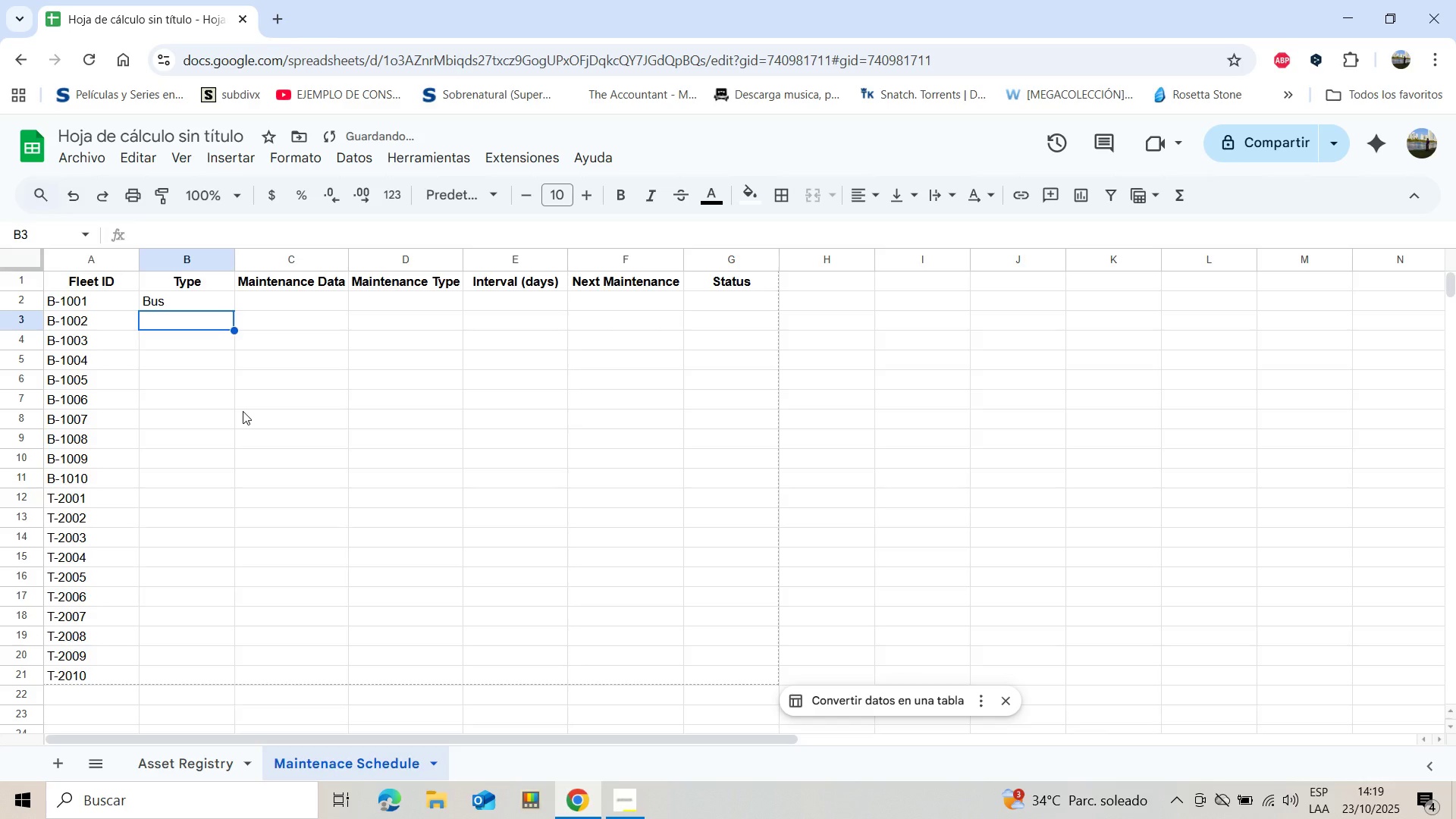 
type(Bus)
 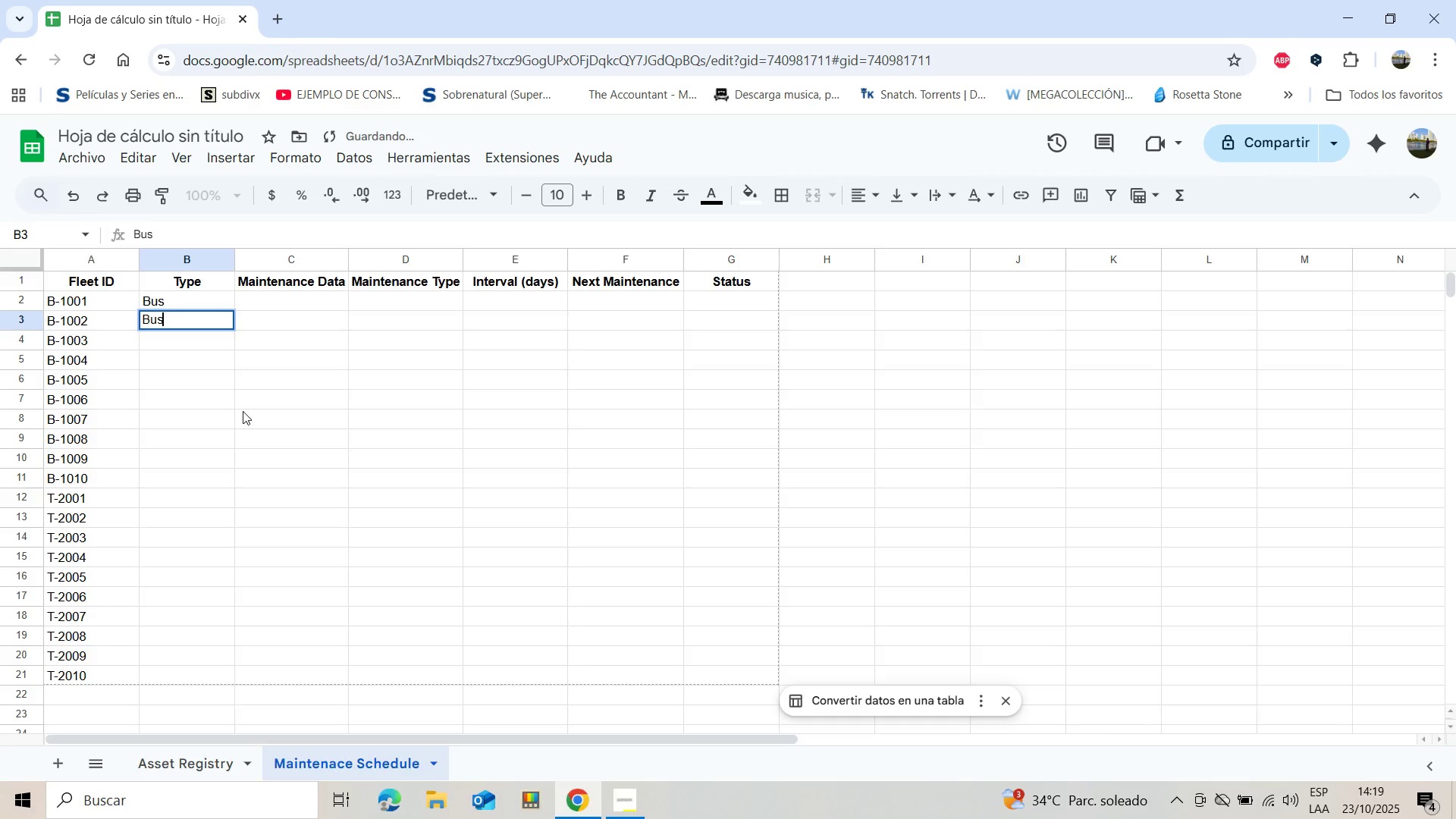 
key(Enter)
 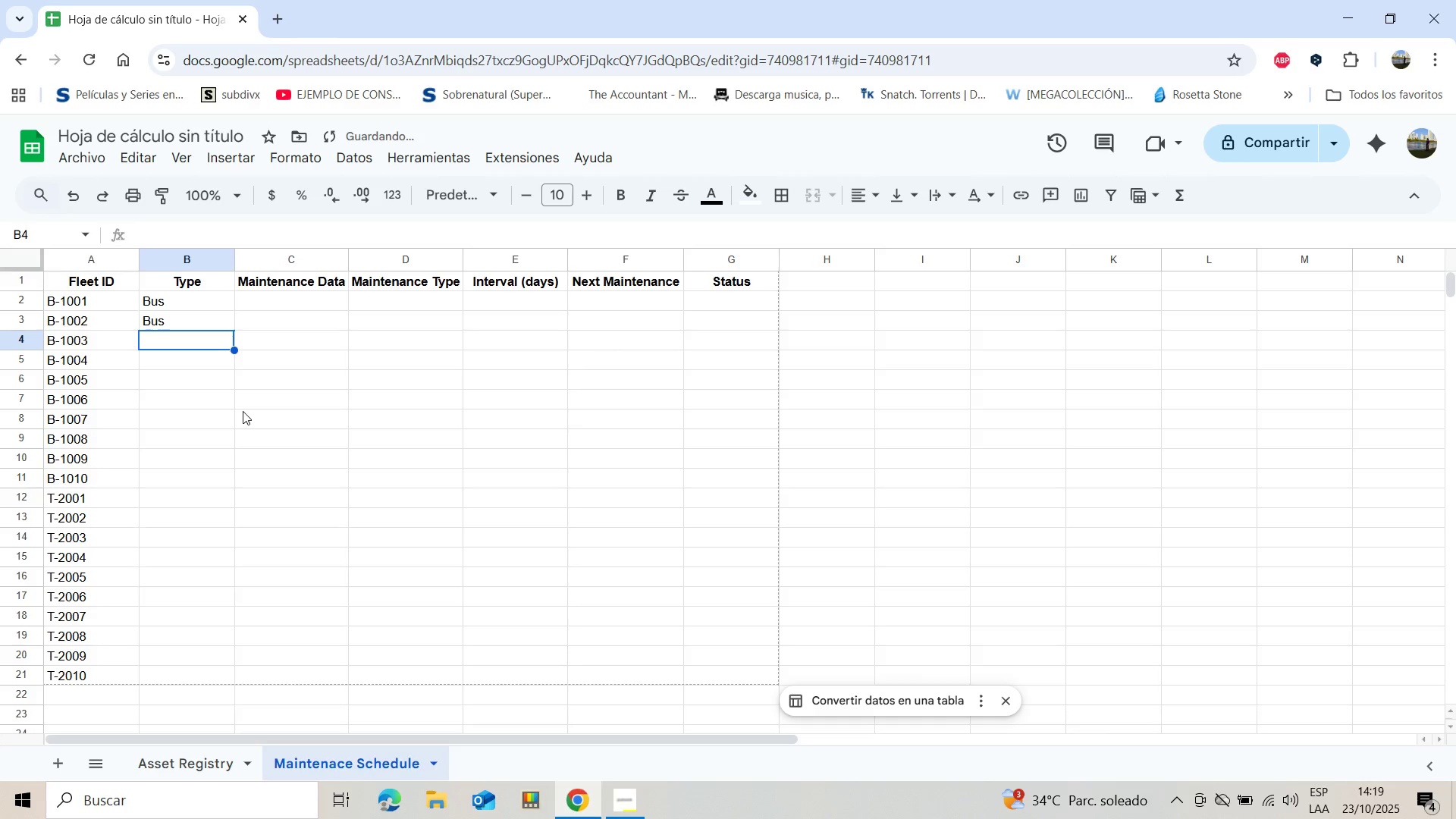 
type(Bus)
 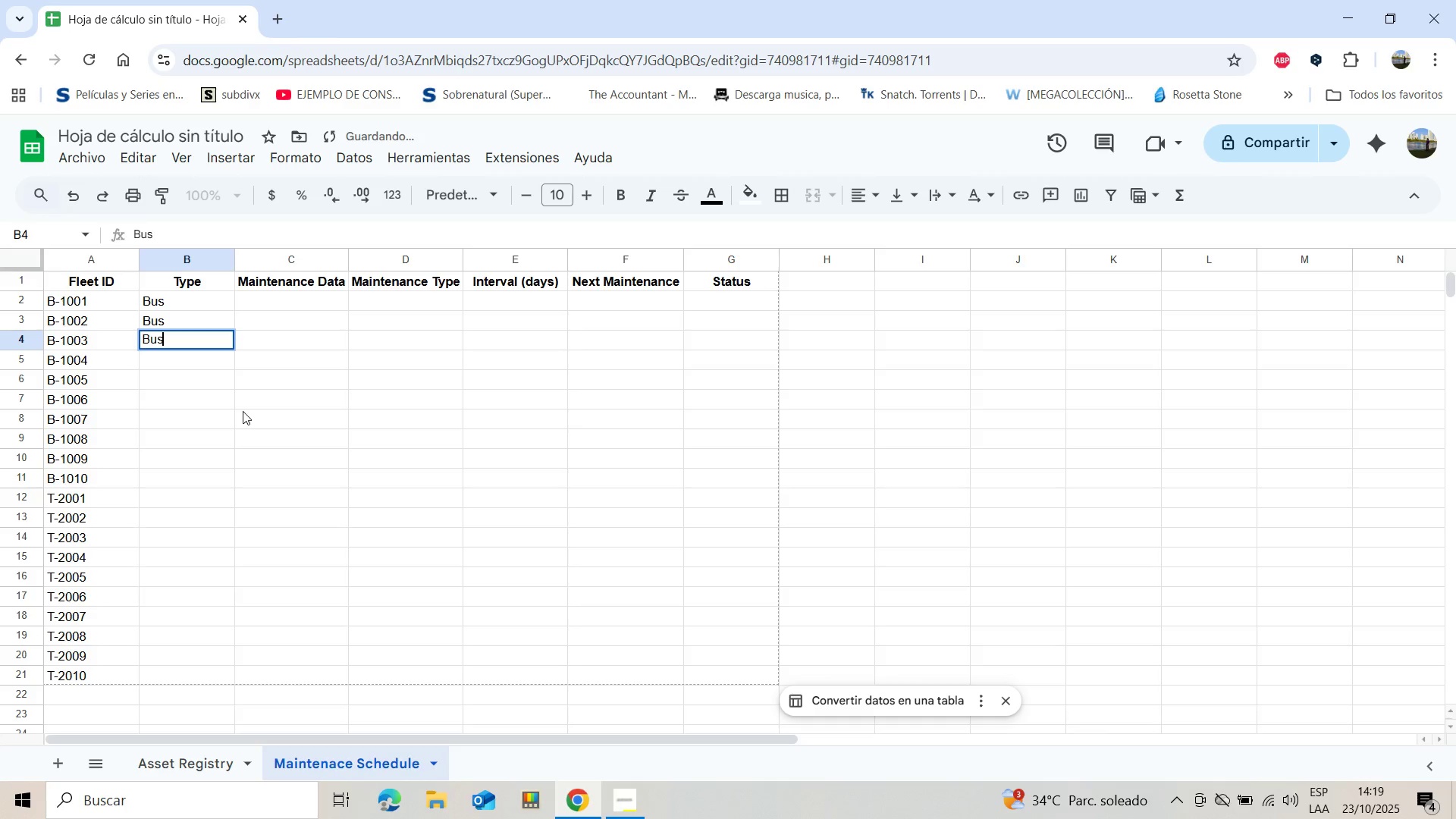 
key(Enter)
 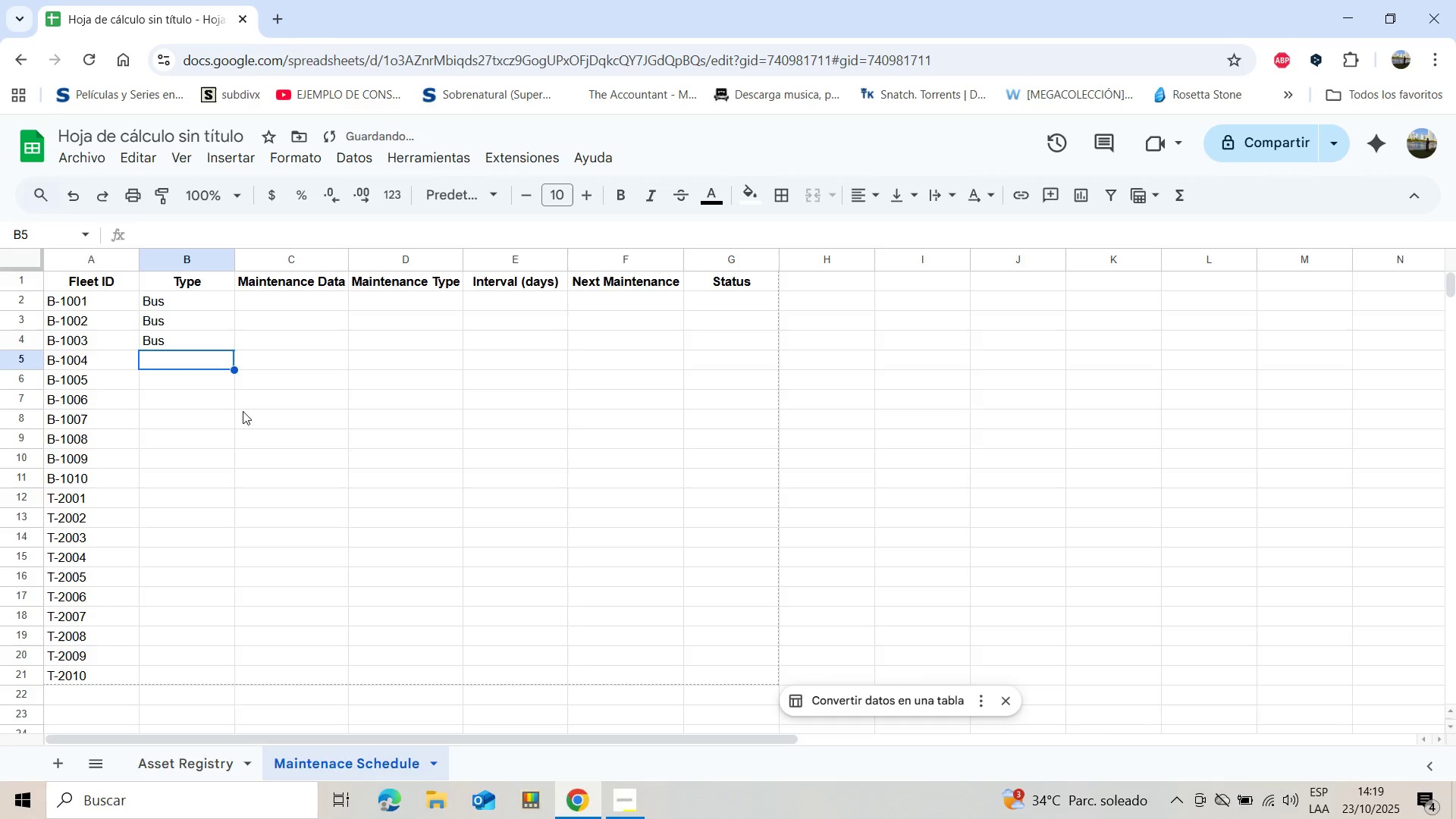 
type(Bus)
 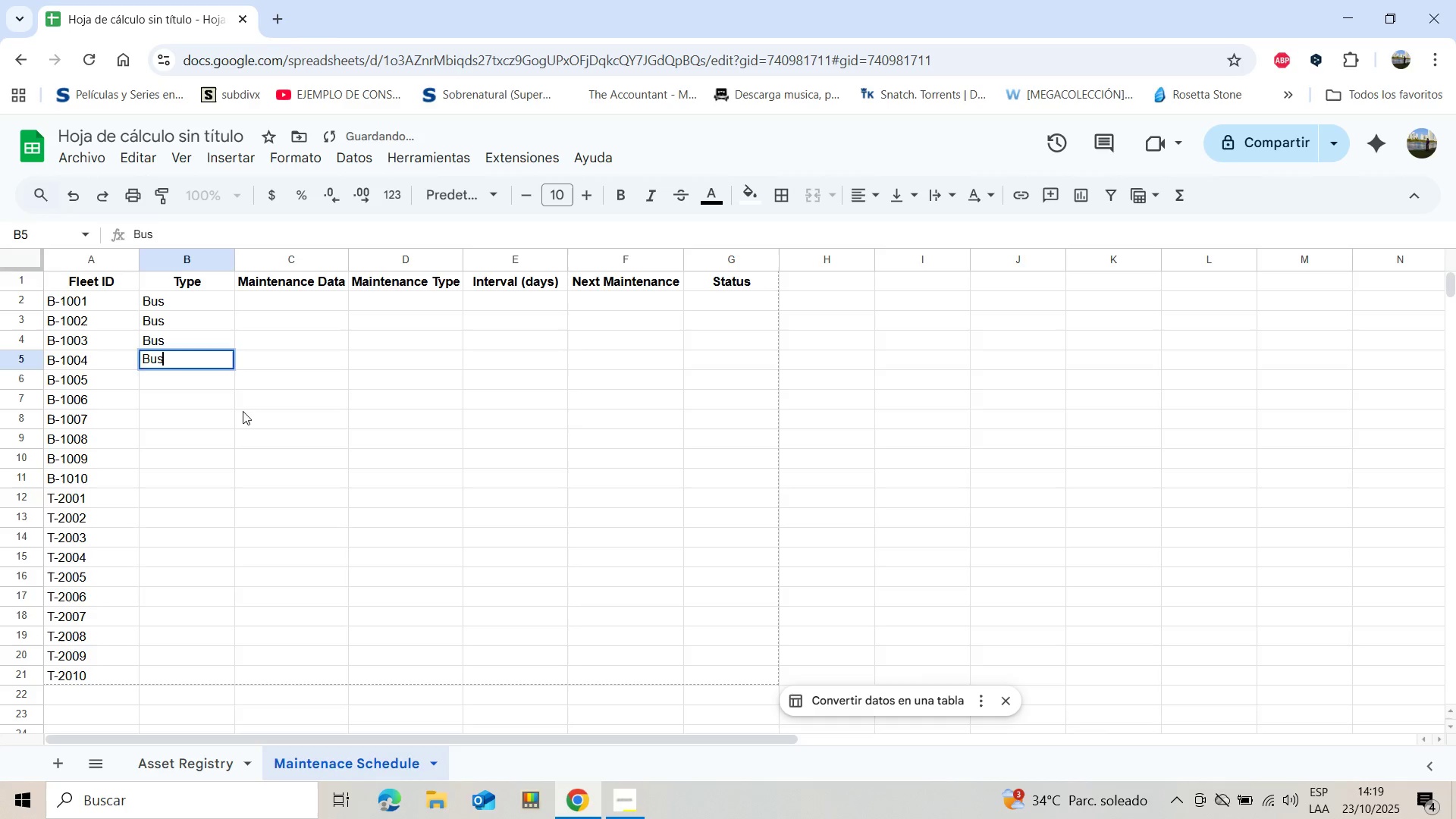 
key(Enter)
 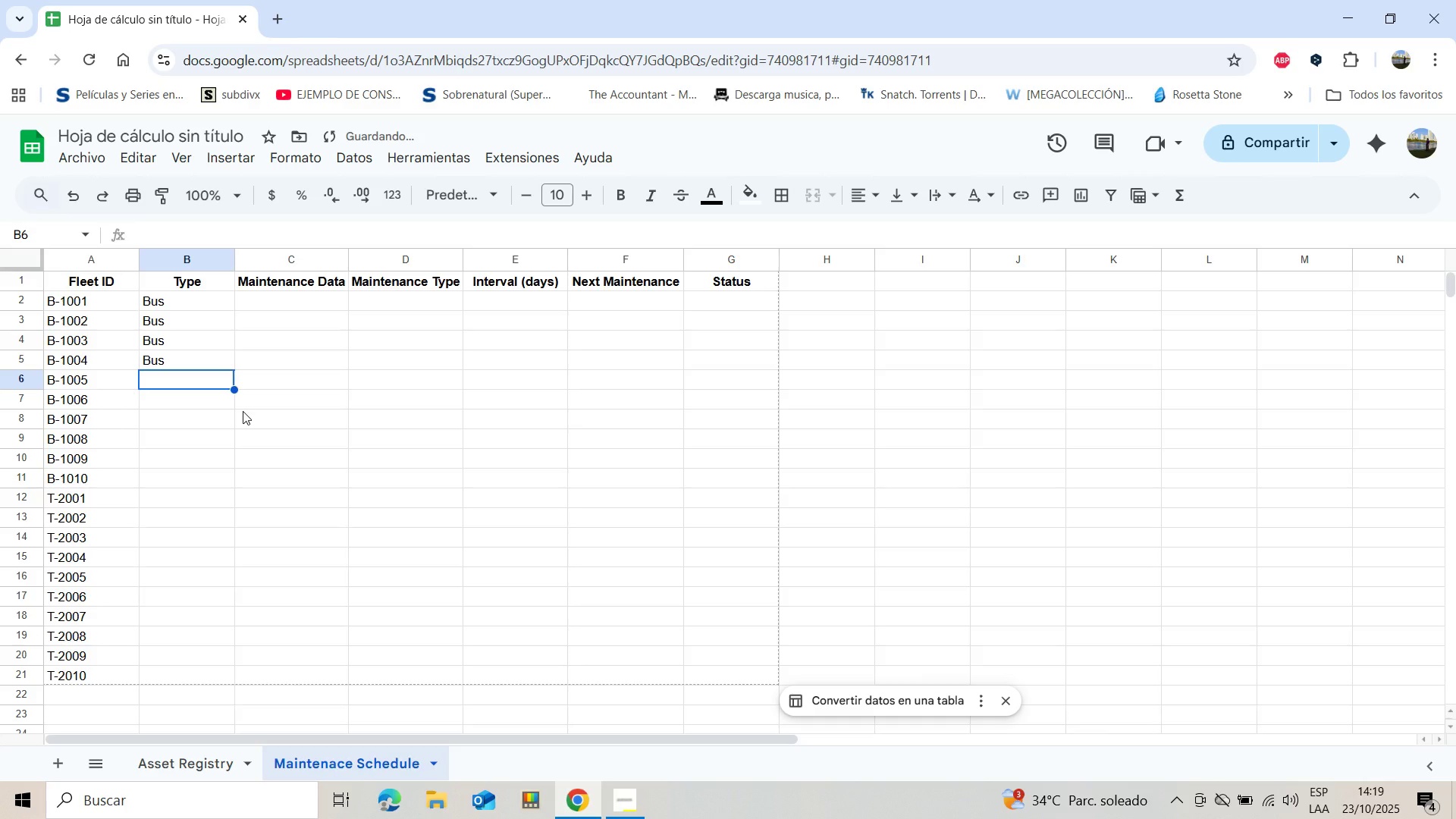 
type(Bus)
 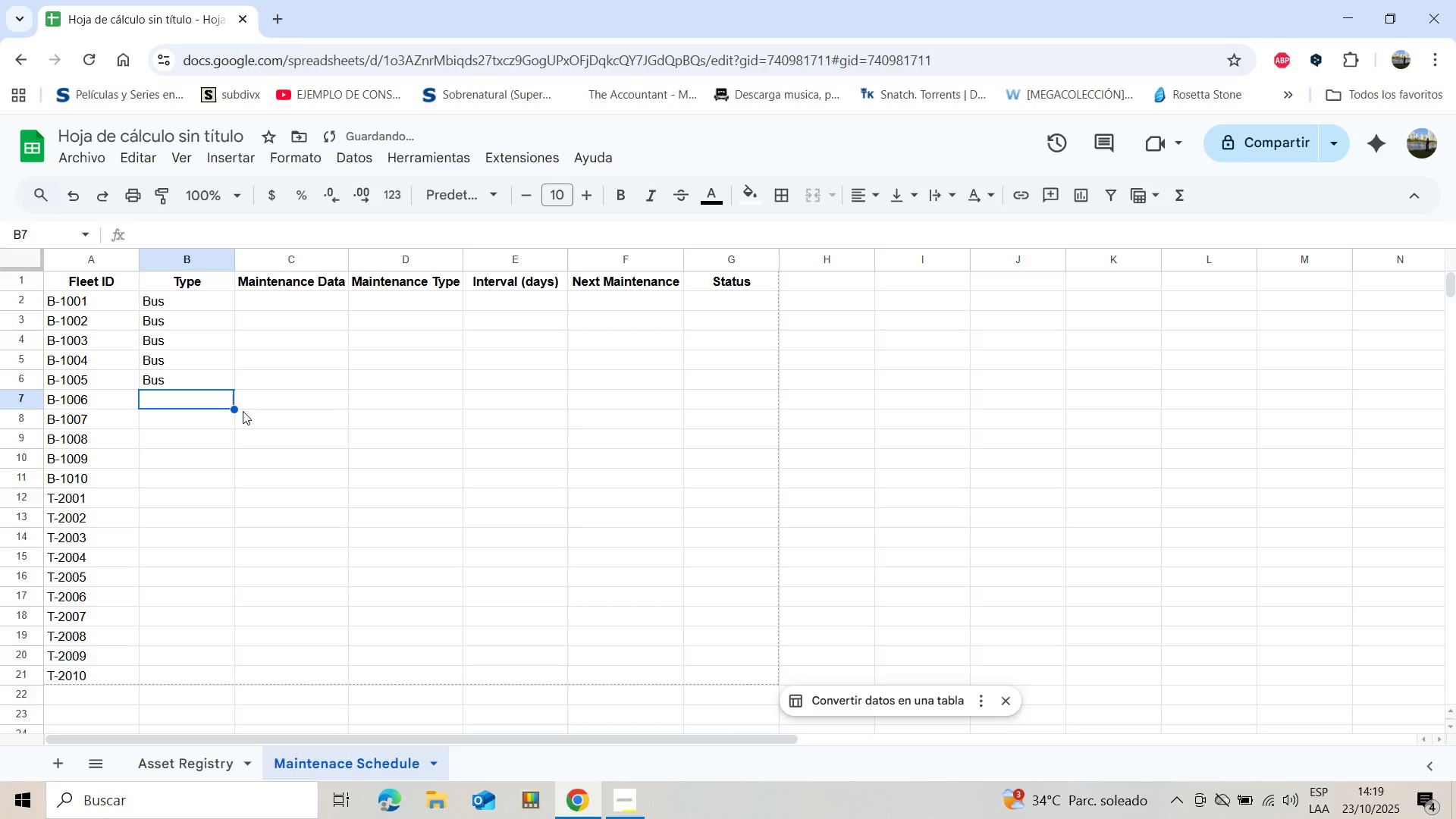 
 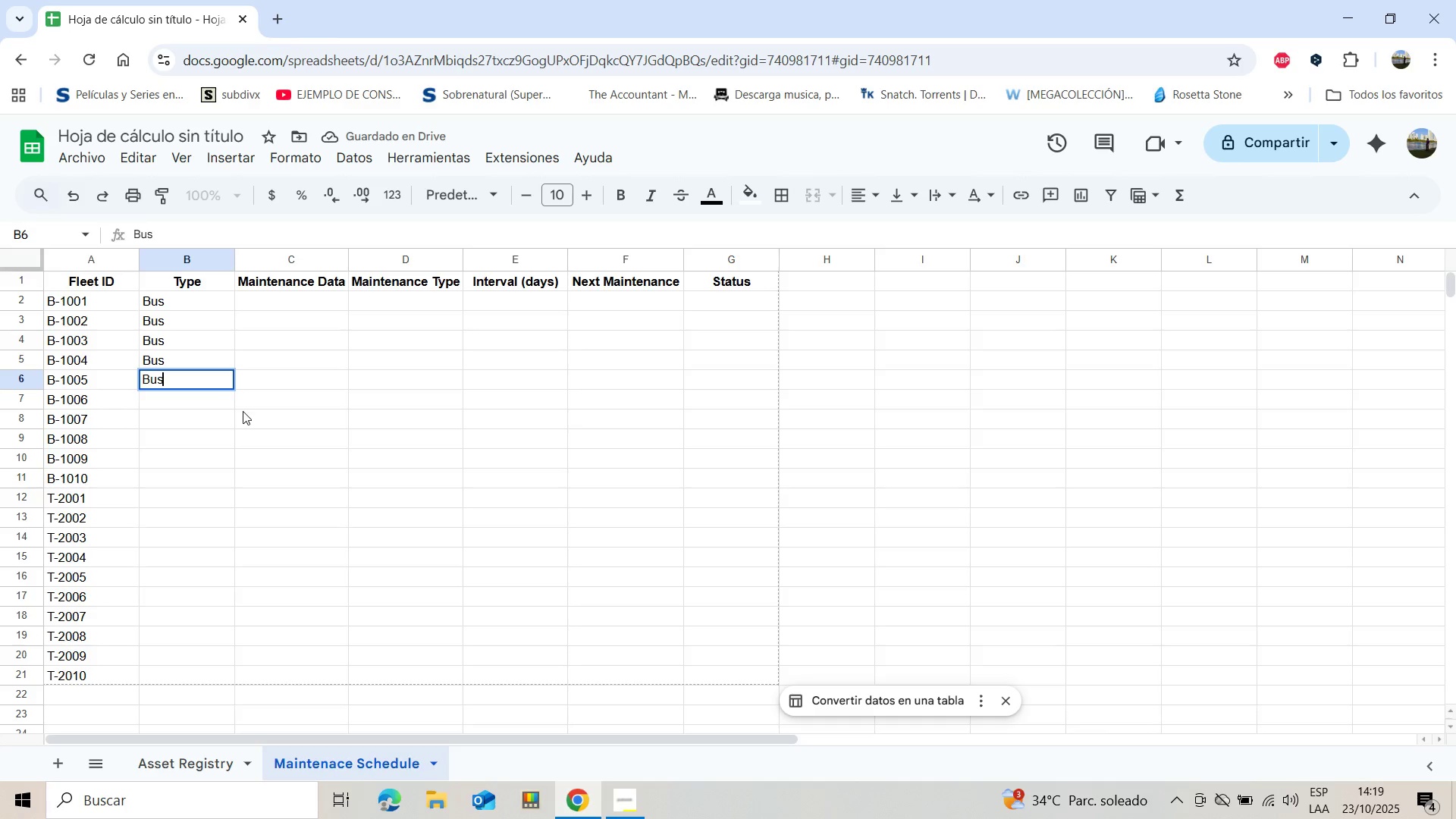 
key(Enter)
 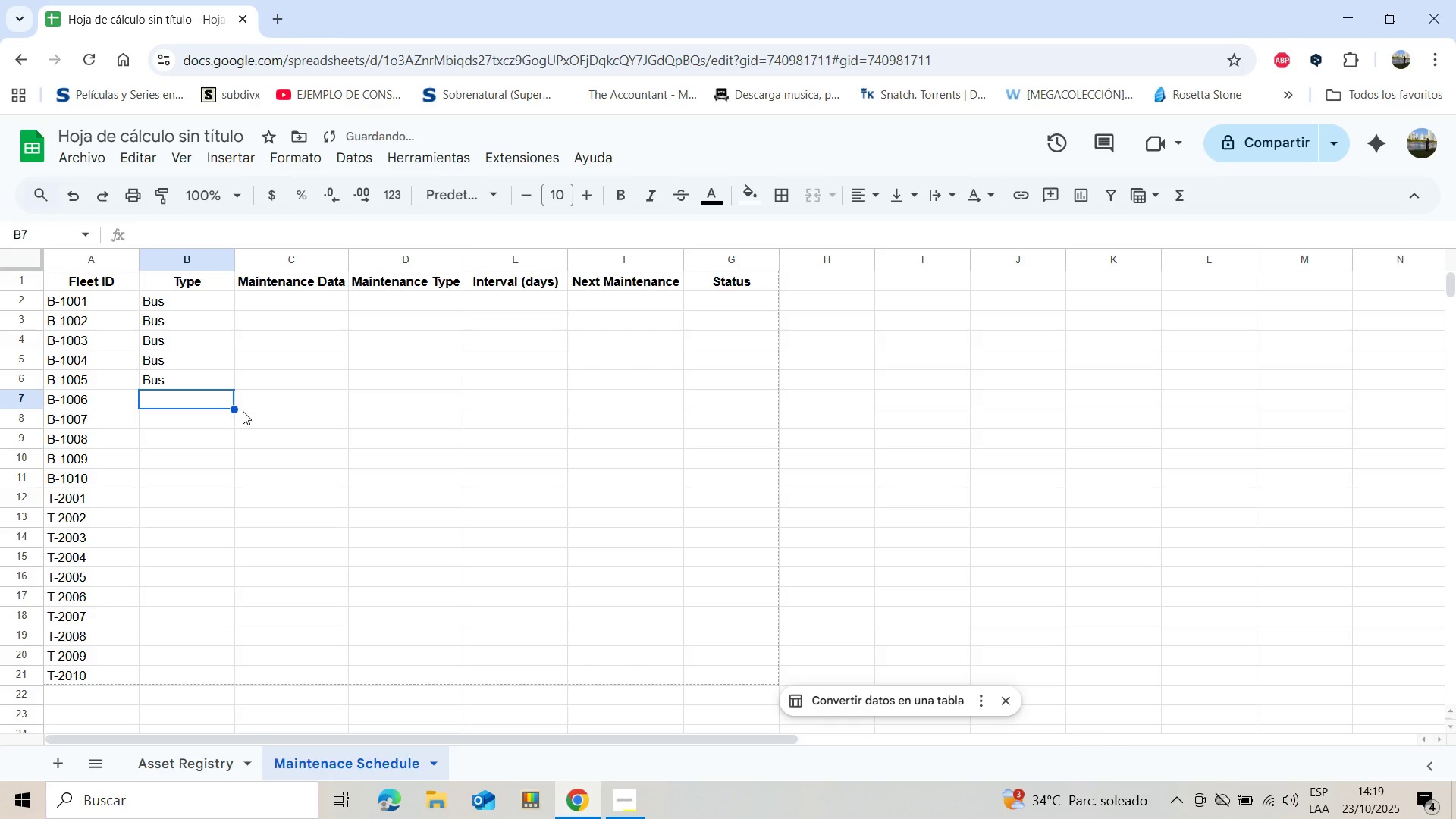 
type(Bus)
 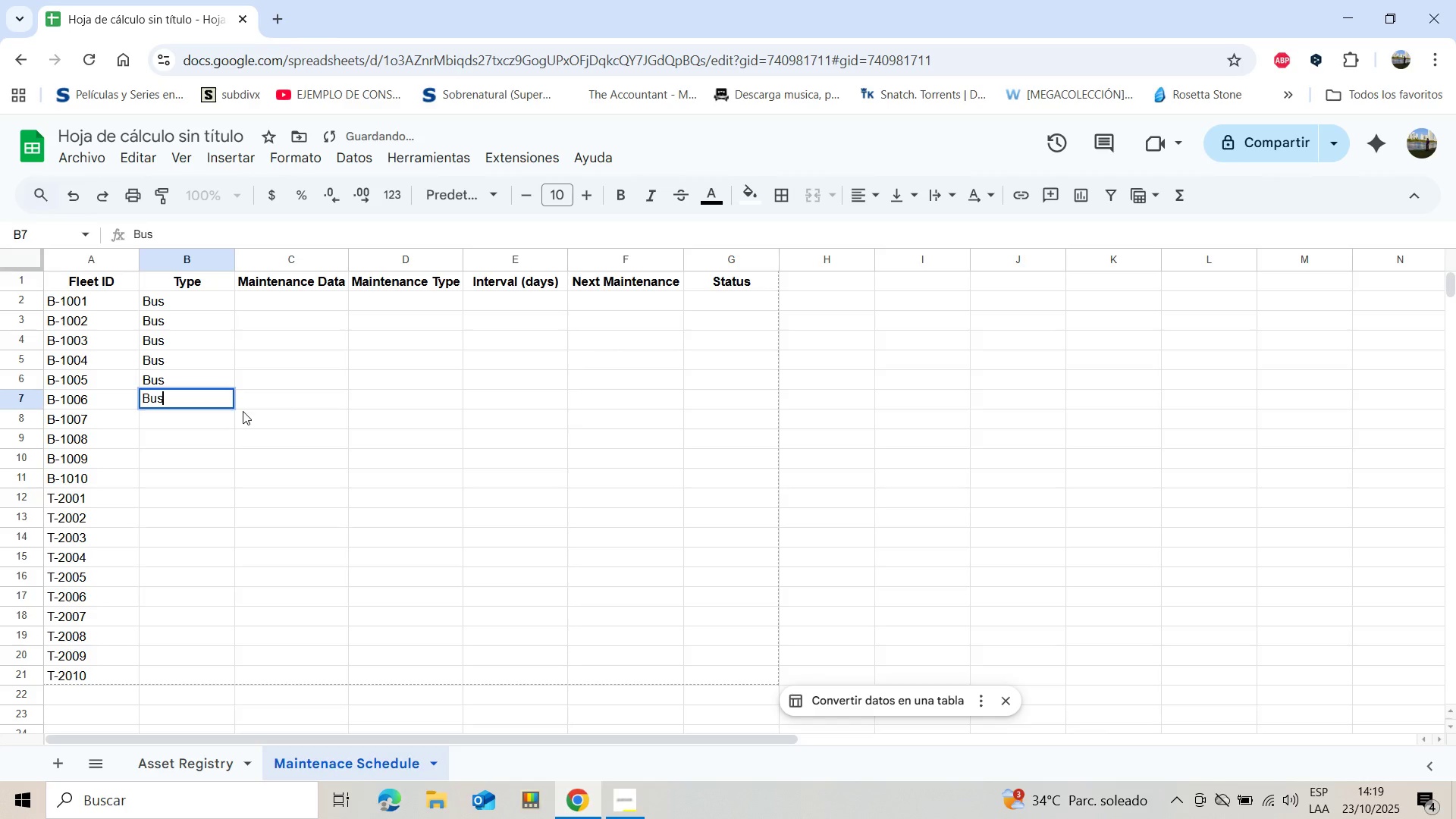 
key(Enter)
 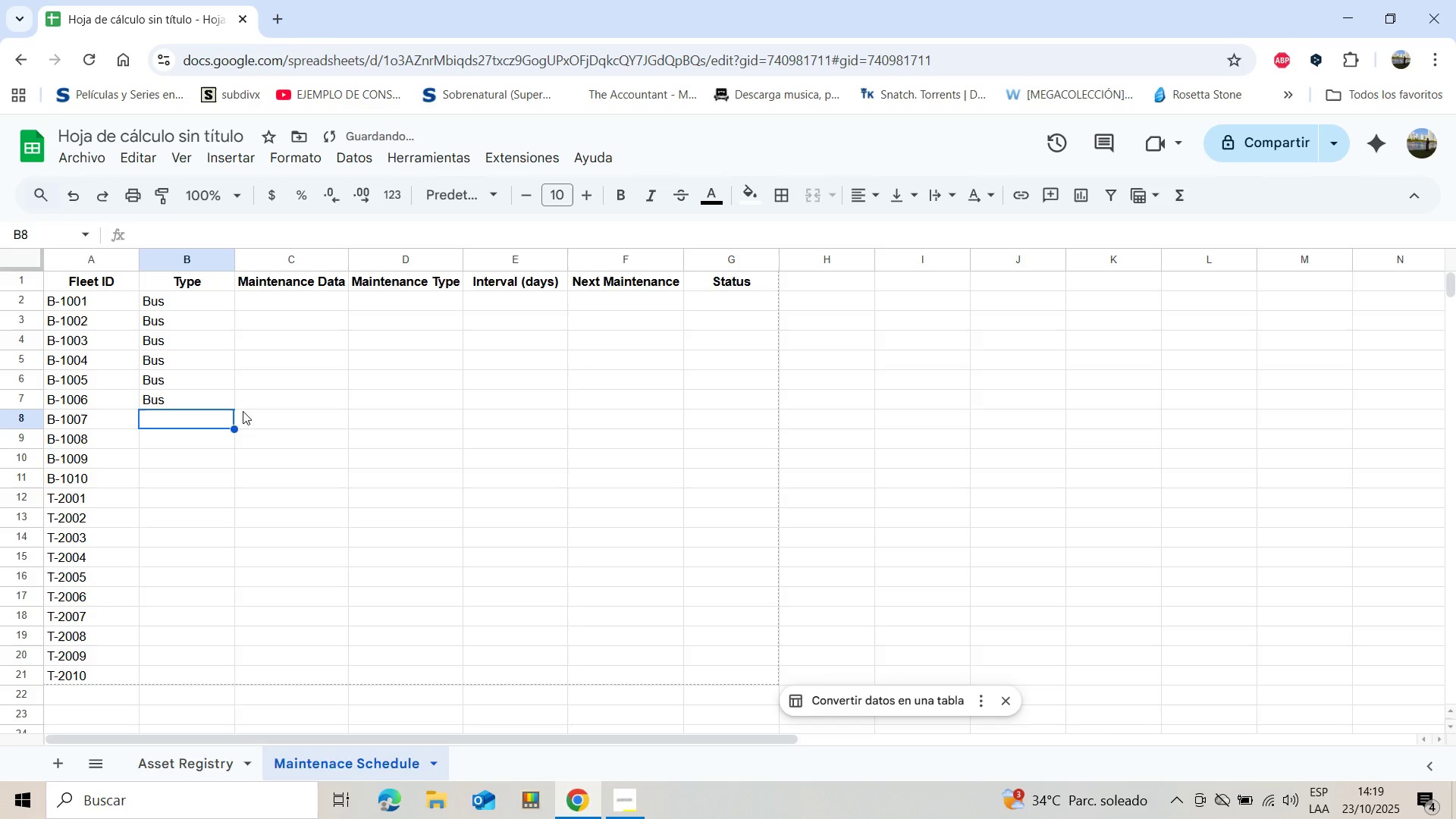 
type(Bus)
 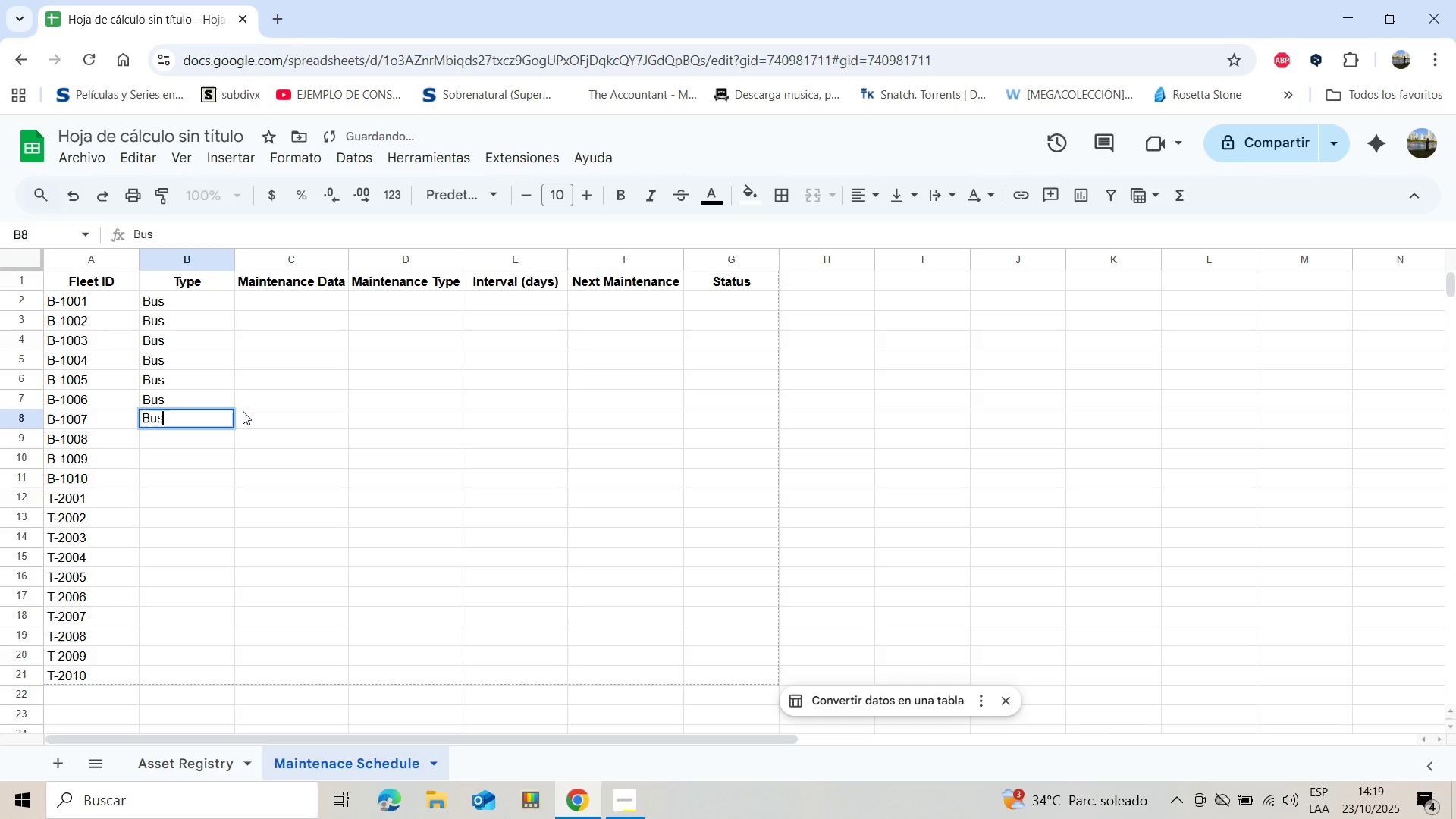 
key(Enter)
 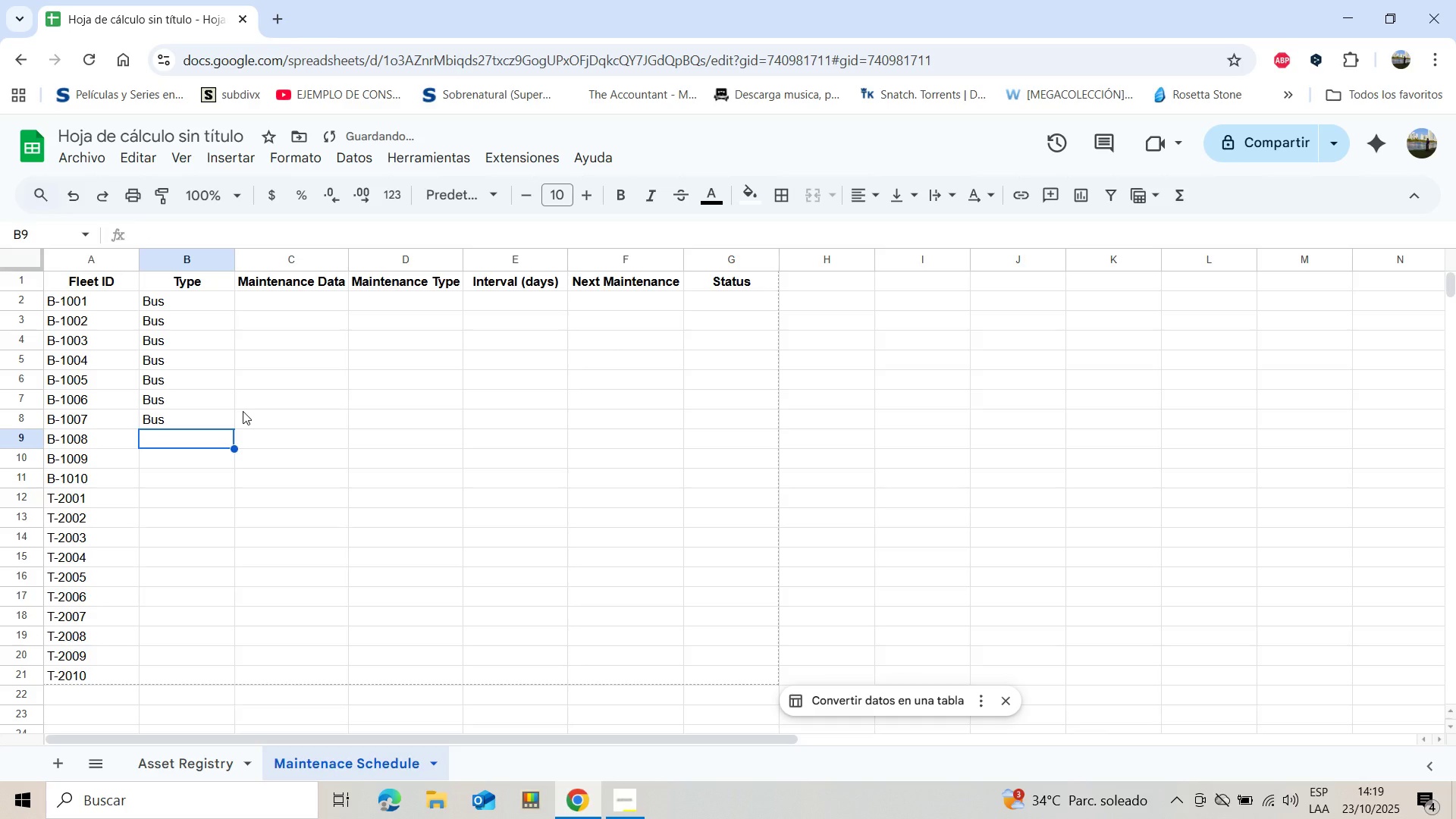 
type(Bus)
 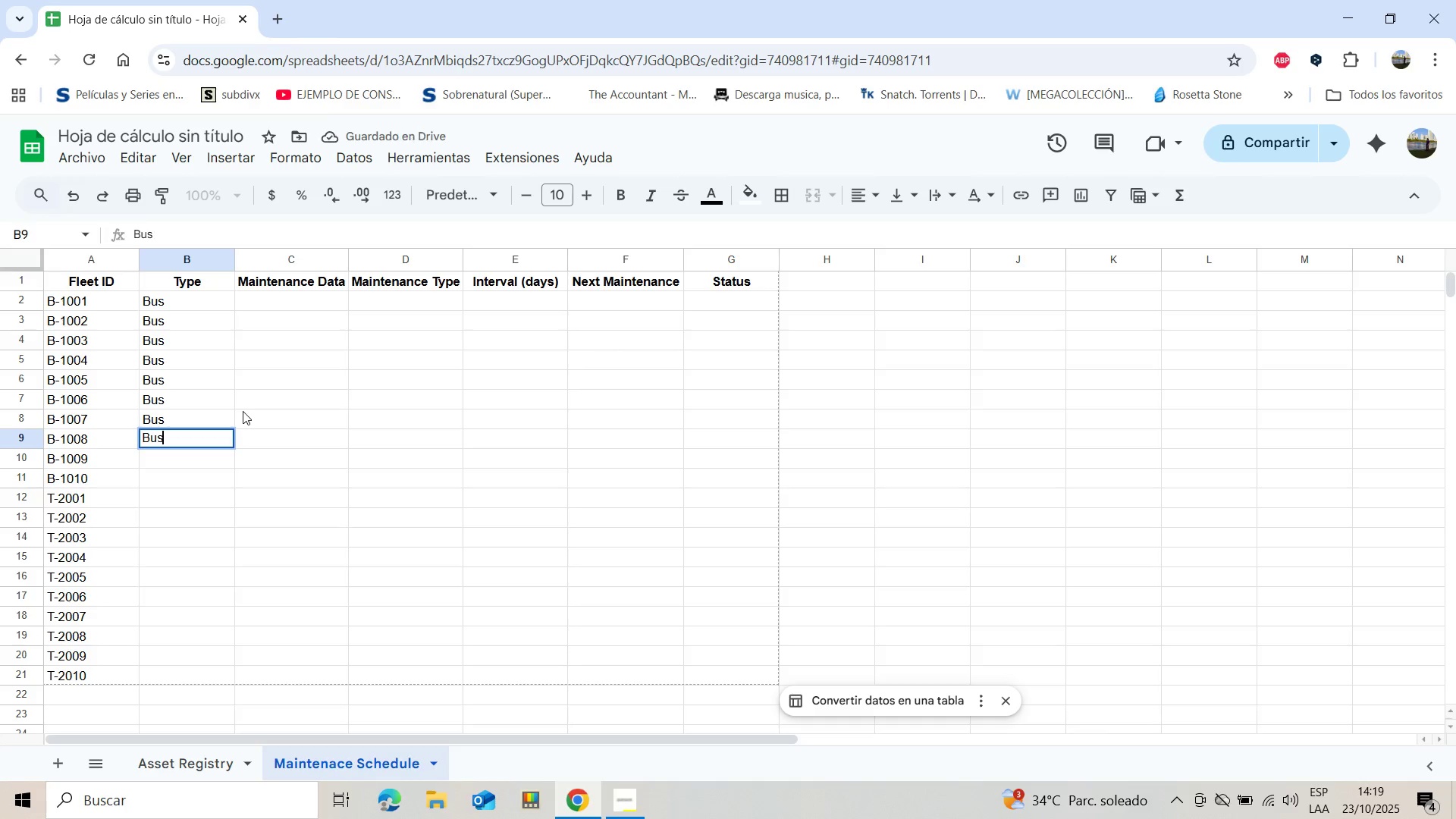 
key(Enter)
 